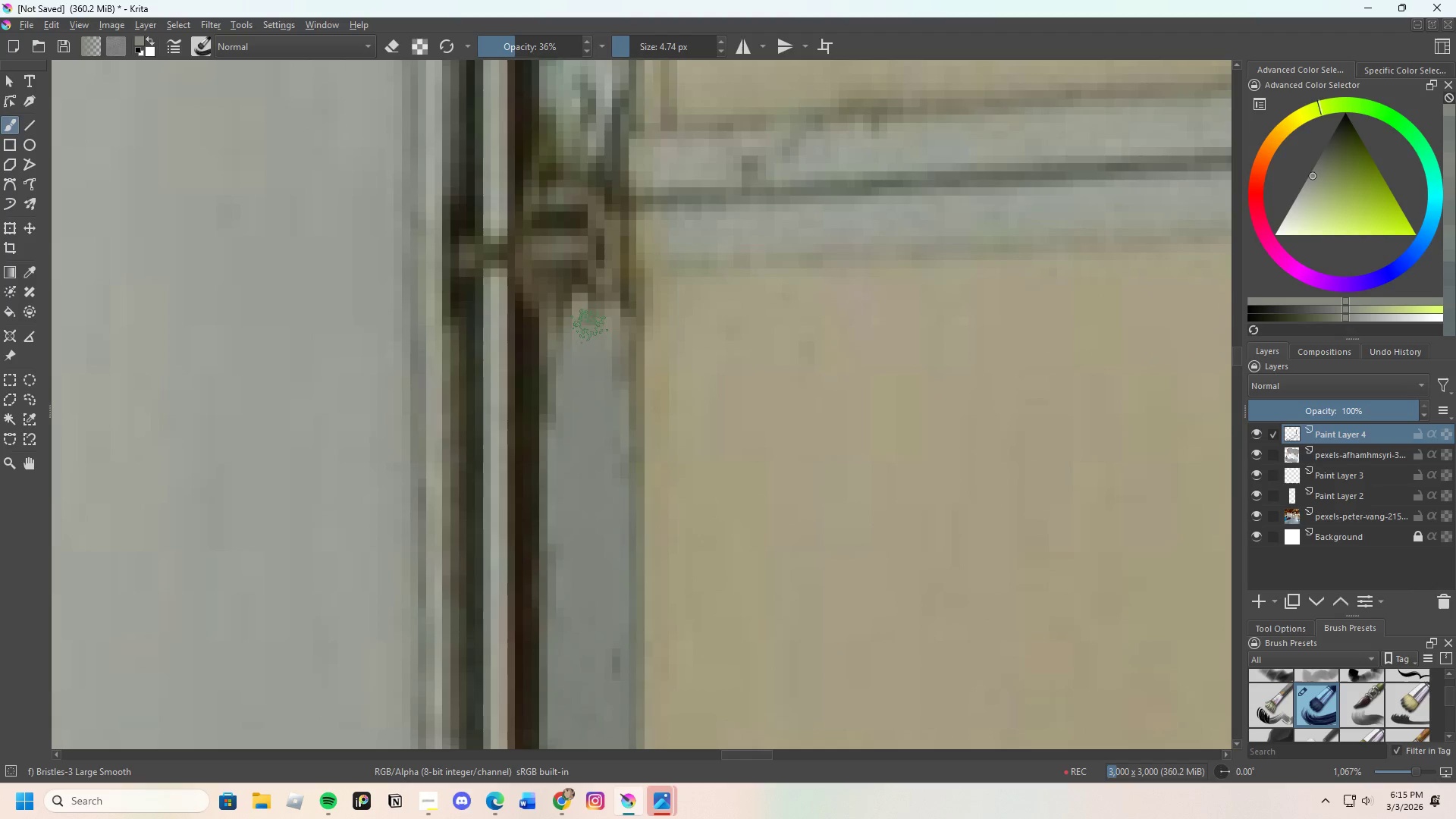 
left_click_drag(start_coordinate=[589, 326], to_coordinate=[591, 287])
 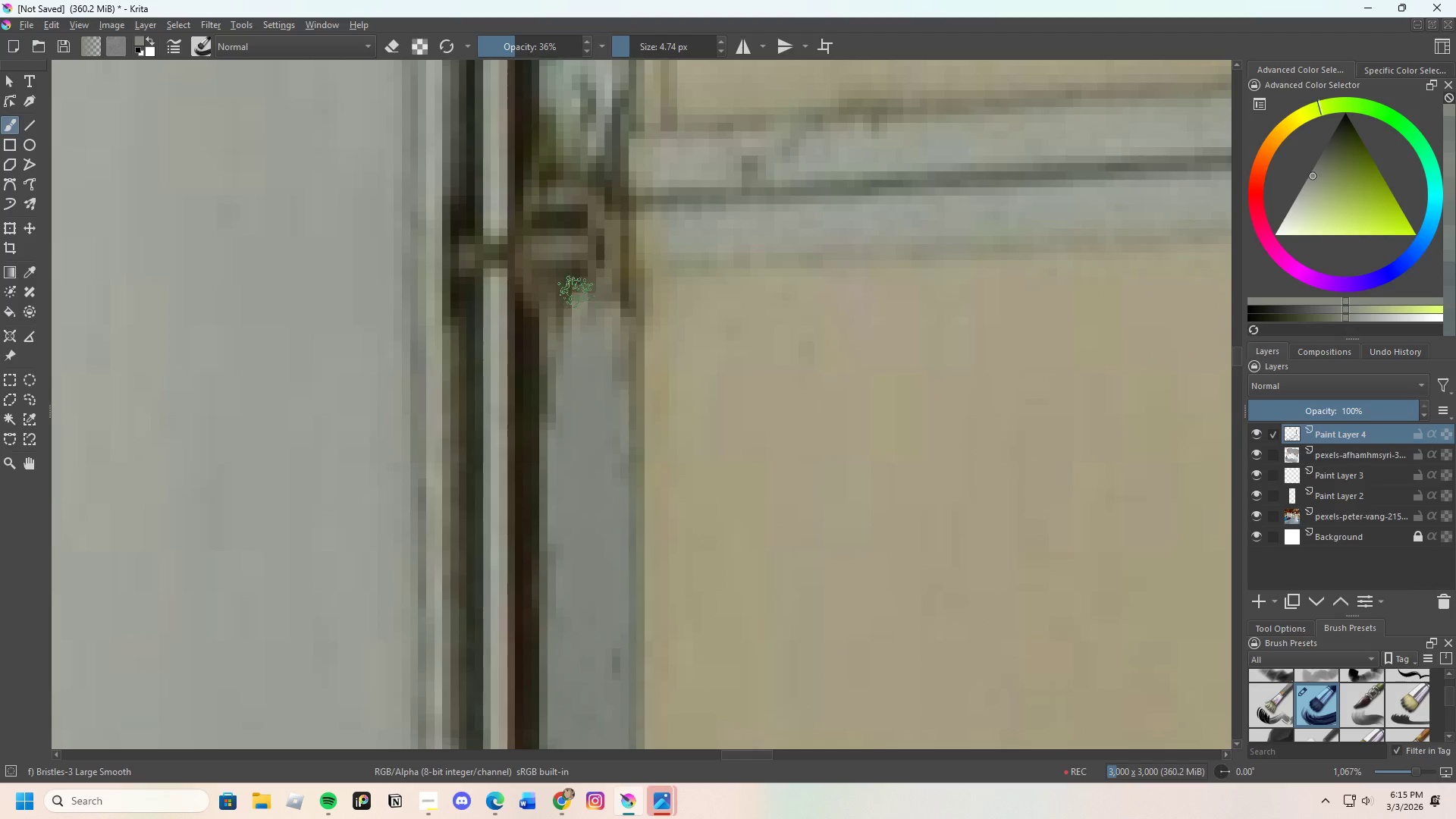 
left_click_drag(start_coordinate=[576, 287], to_coordinate=[582, 339])
 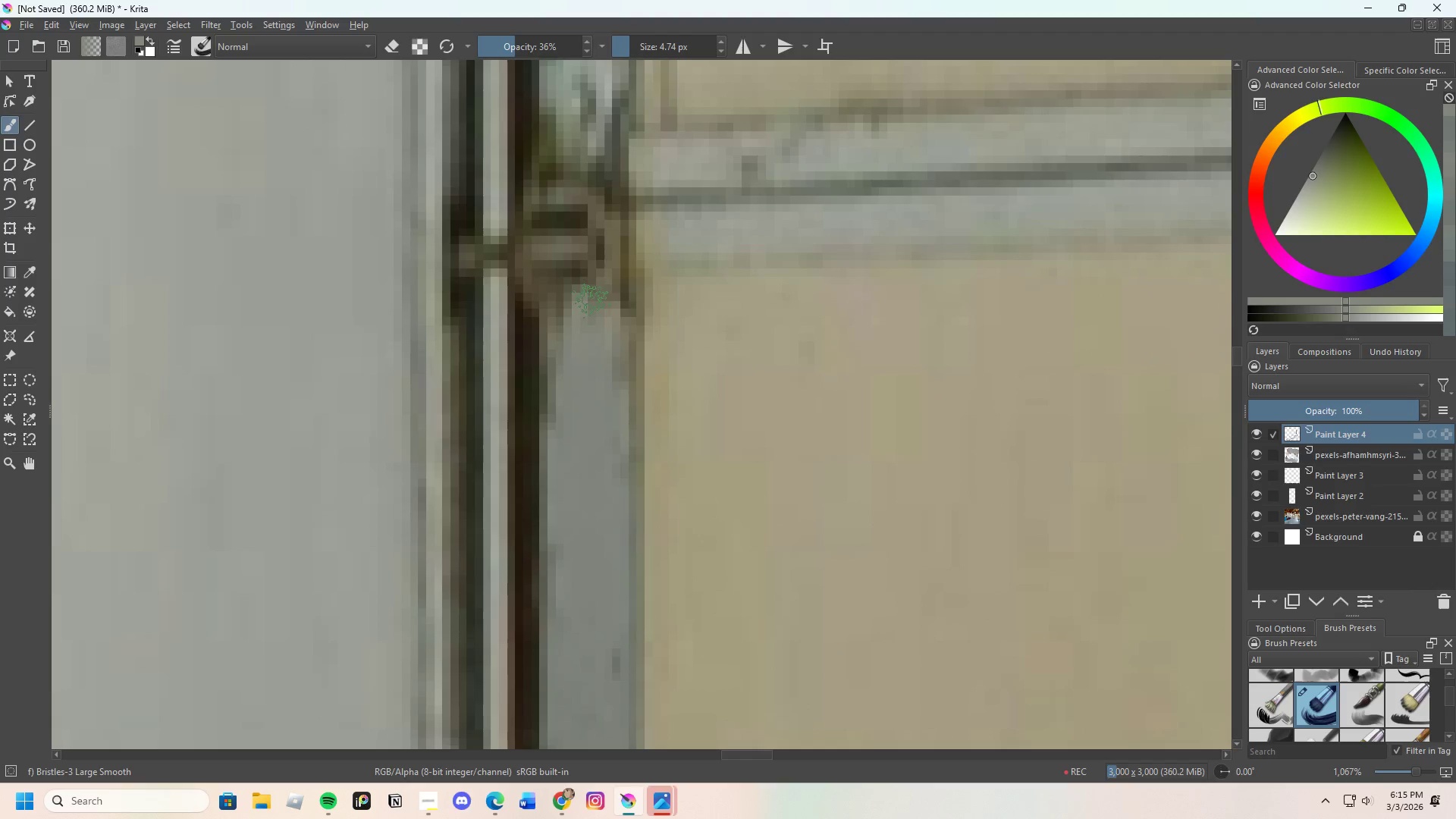 
left_click_drag(start_coordinate=[585, 301], to_coordinate=[564, 315])
 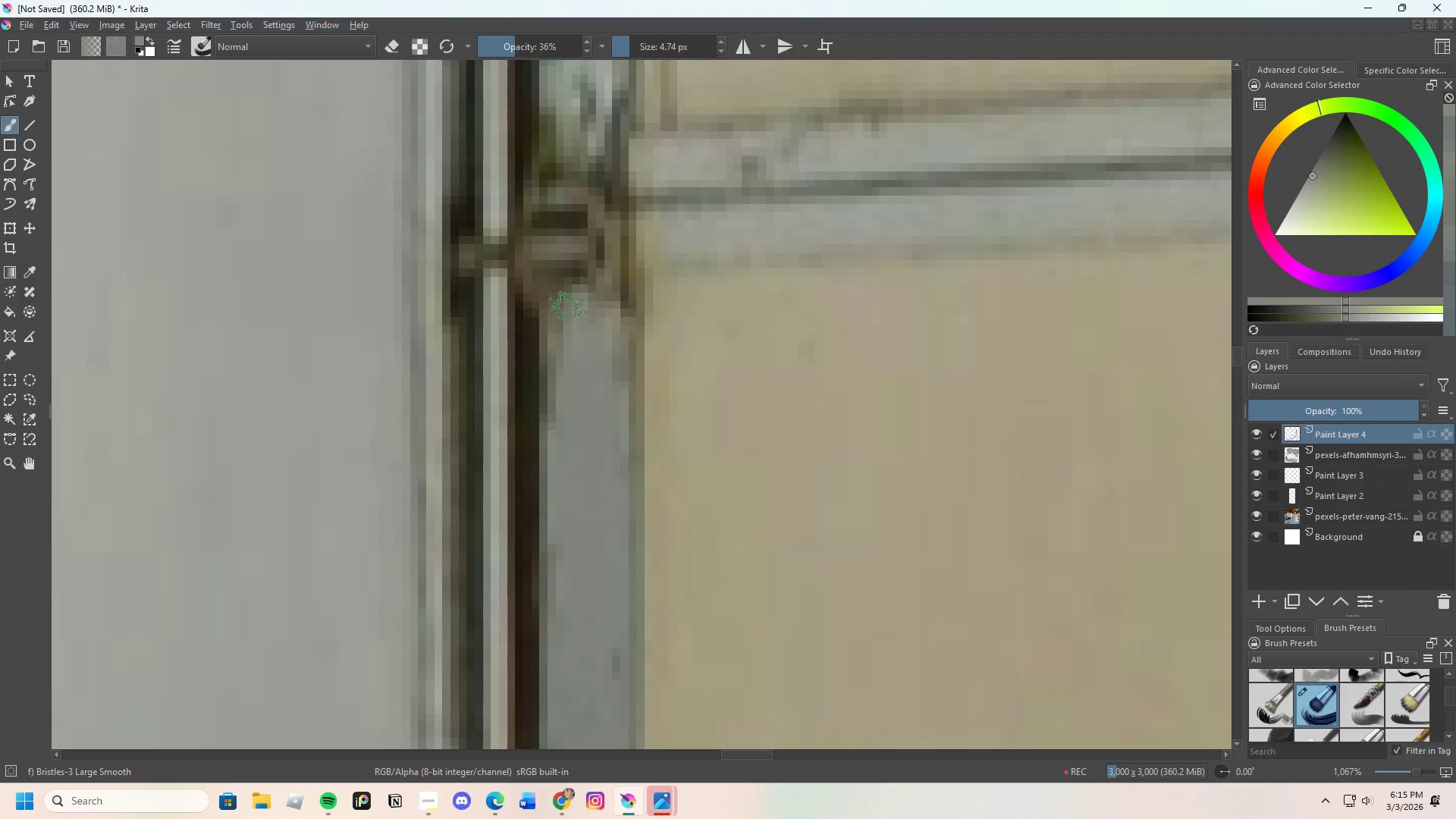 
left_click_drag(start_coordinate=[564, 319], to_coordinate=[563, 378])
 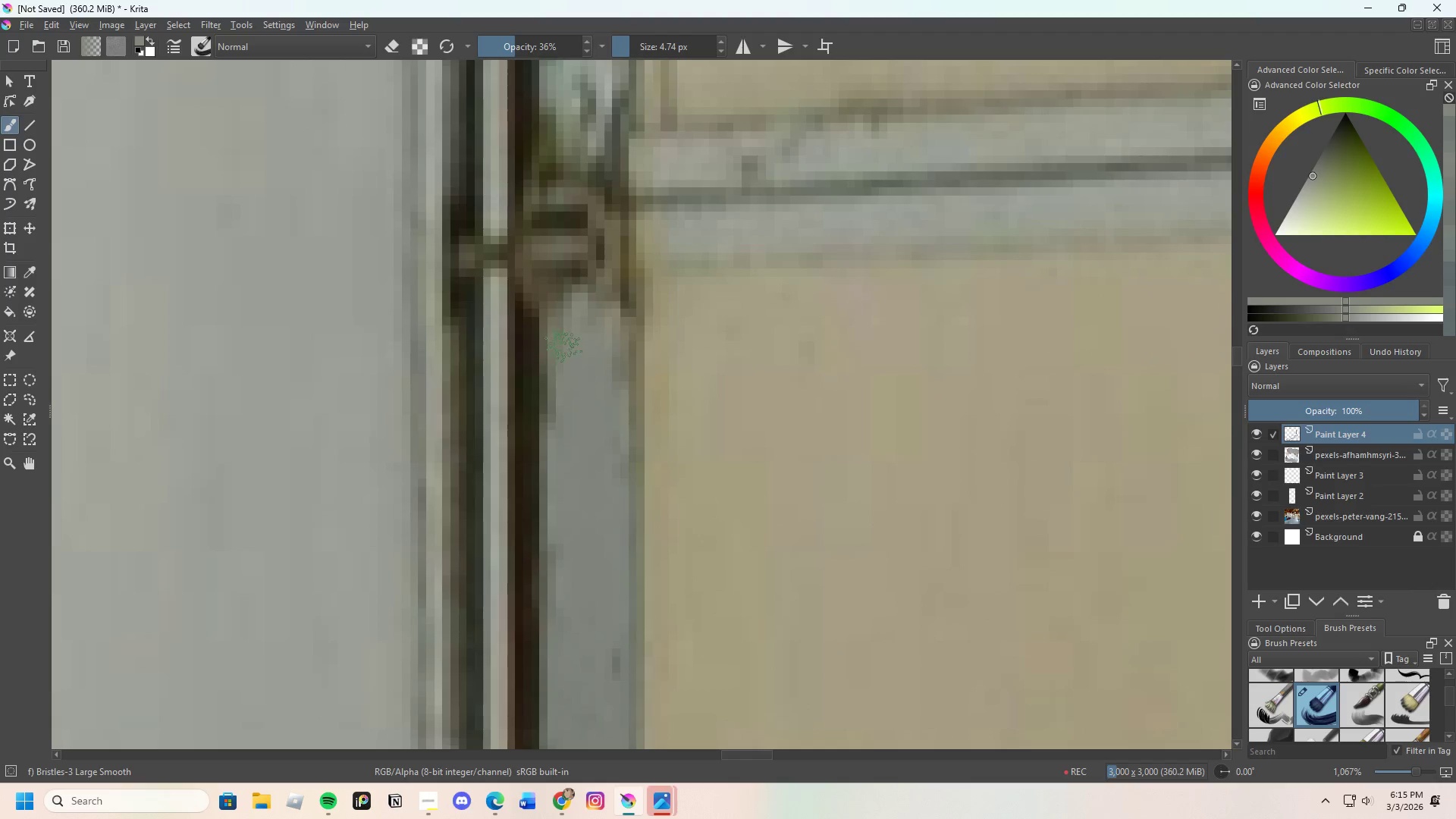 
left_click_drag(start_coordinate=[563, 344], to_coordinate=[563, 426])
 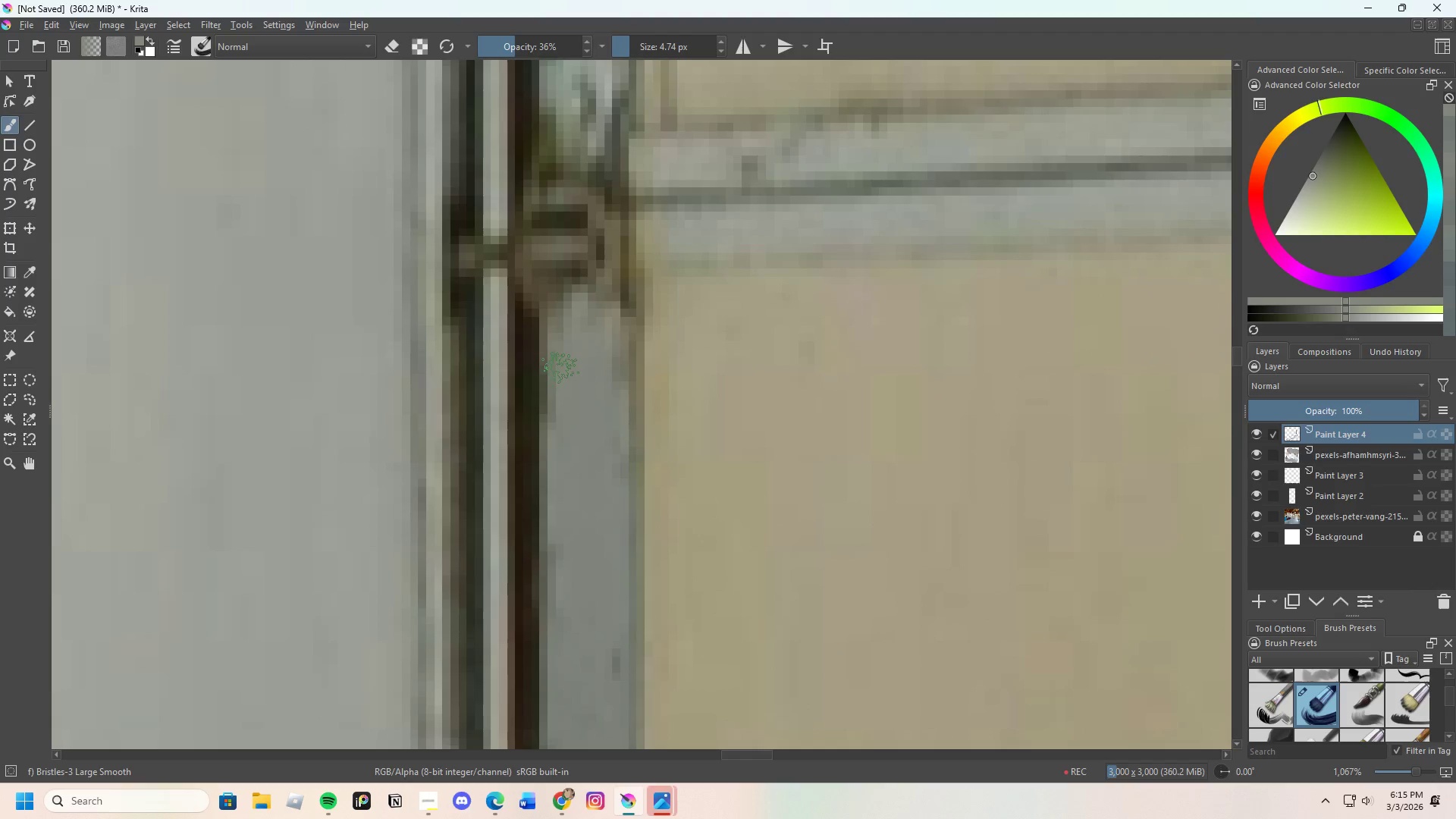 
left_click_drag(start_coordinate=[559, 368], to_coordinate=[562, 428])
 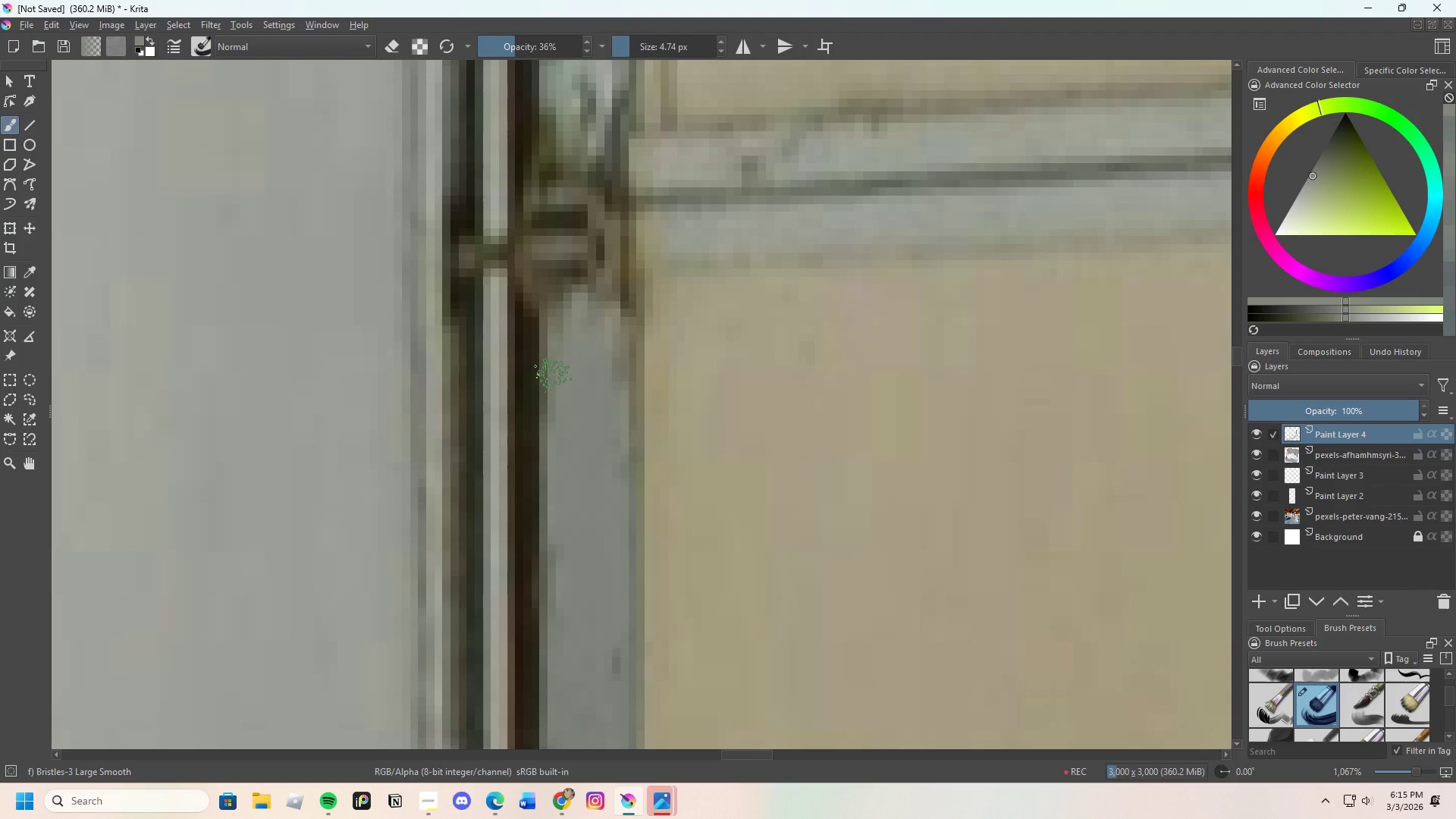 
left_click_drag(start_coordinate=[551, 384], to_coordinate=[561, 422])
 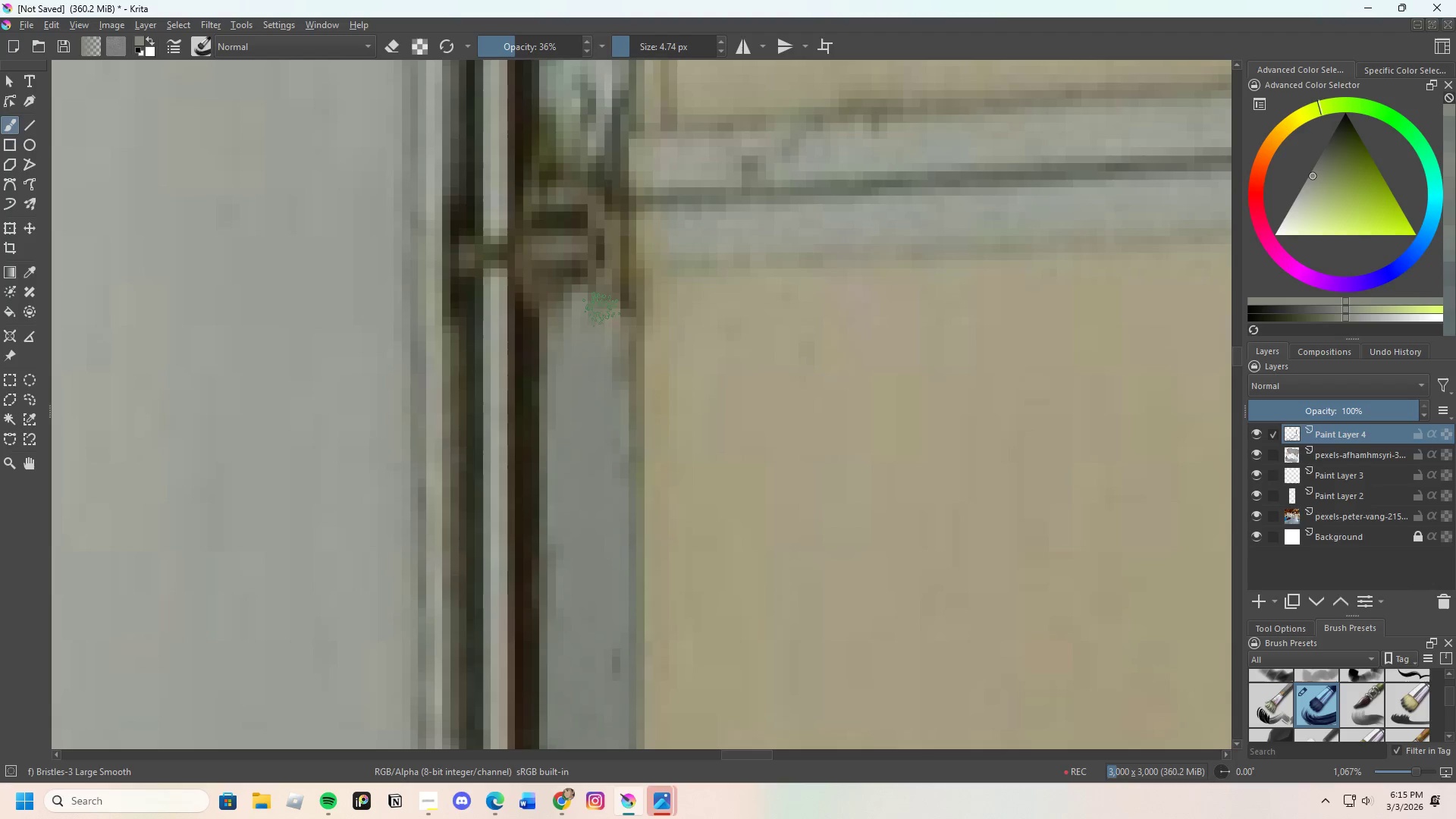 
left_click_drag(start_coordinate=[614, 333], to_coordinate=[624, 410])
 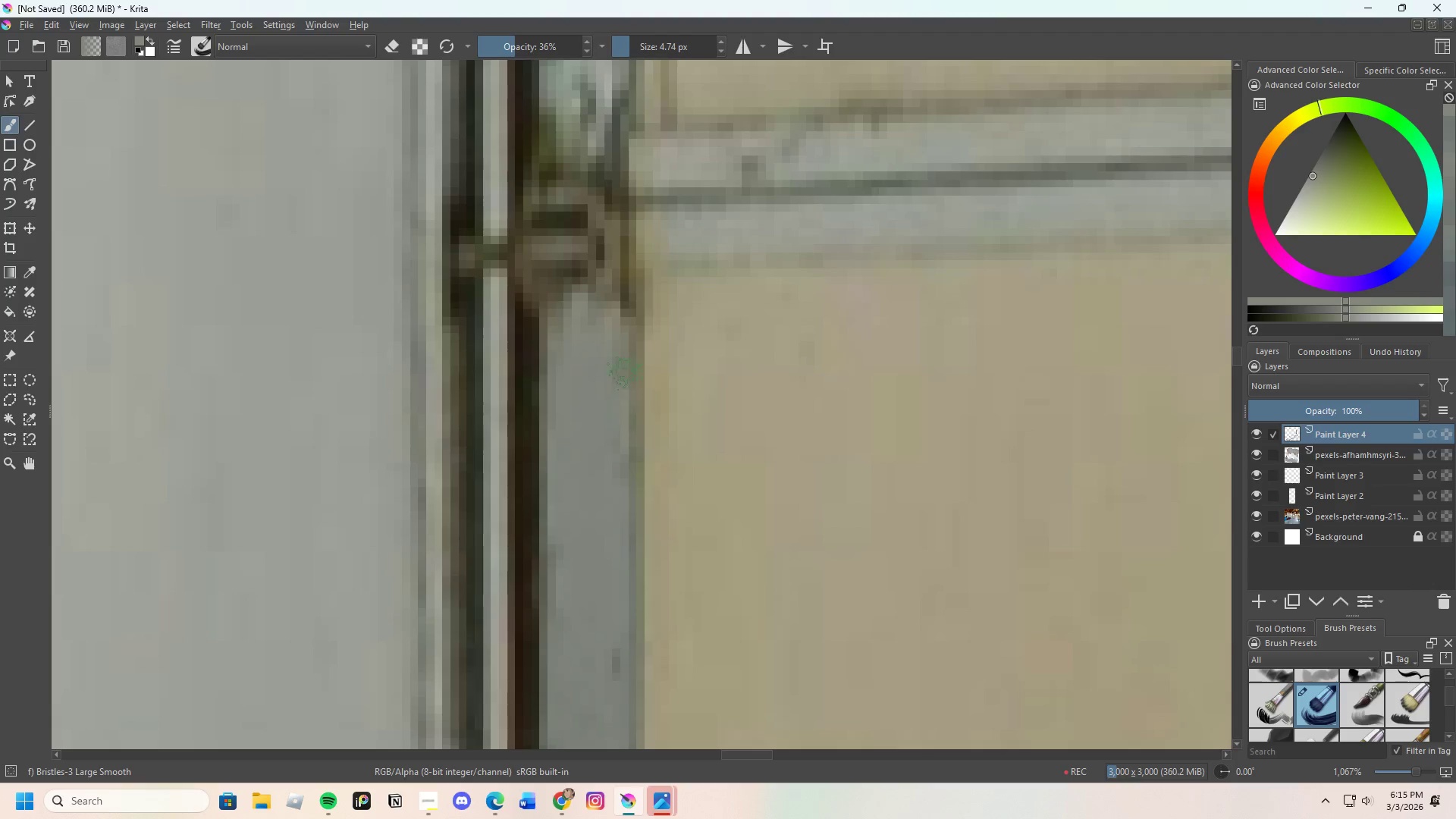 
left_click_drag(start_coordinate=[624, 379], to_coordinate=[627, 512])
 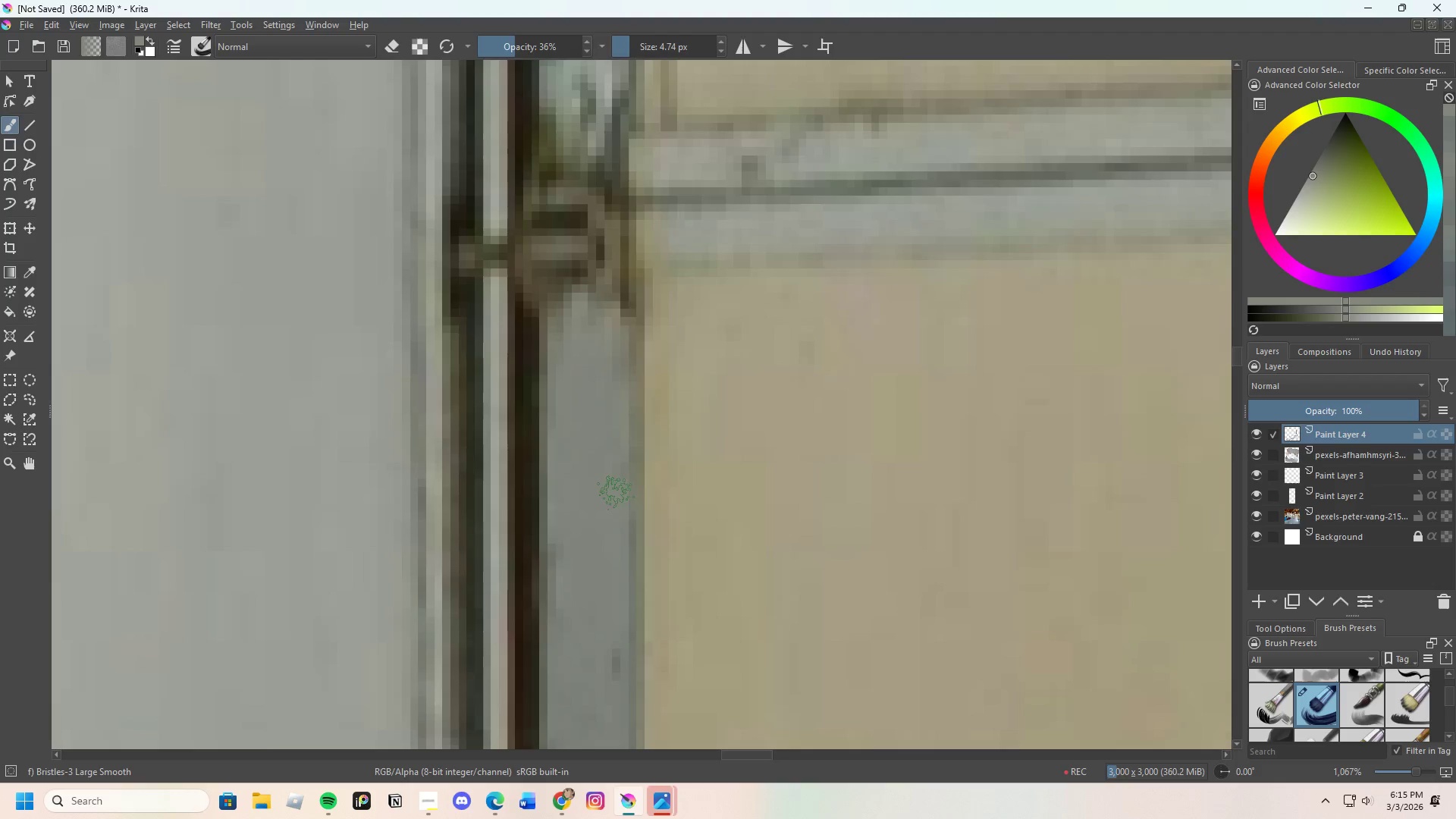 
key(Control+ControlLeft)
 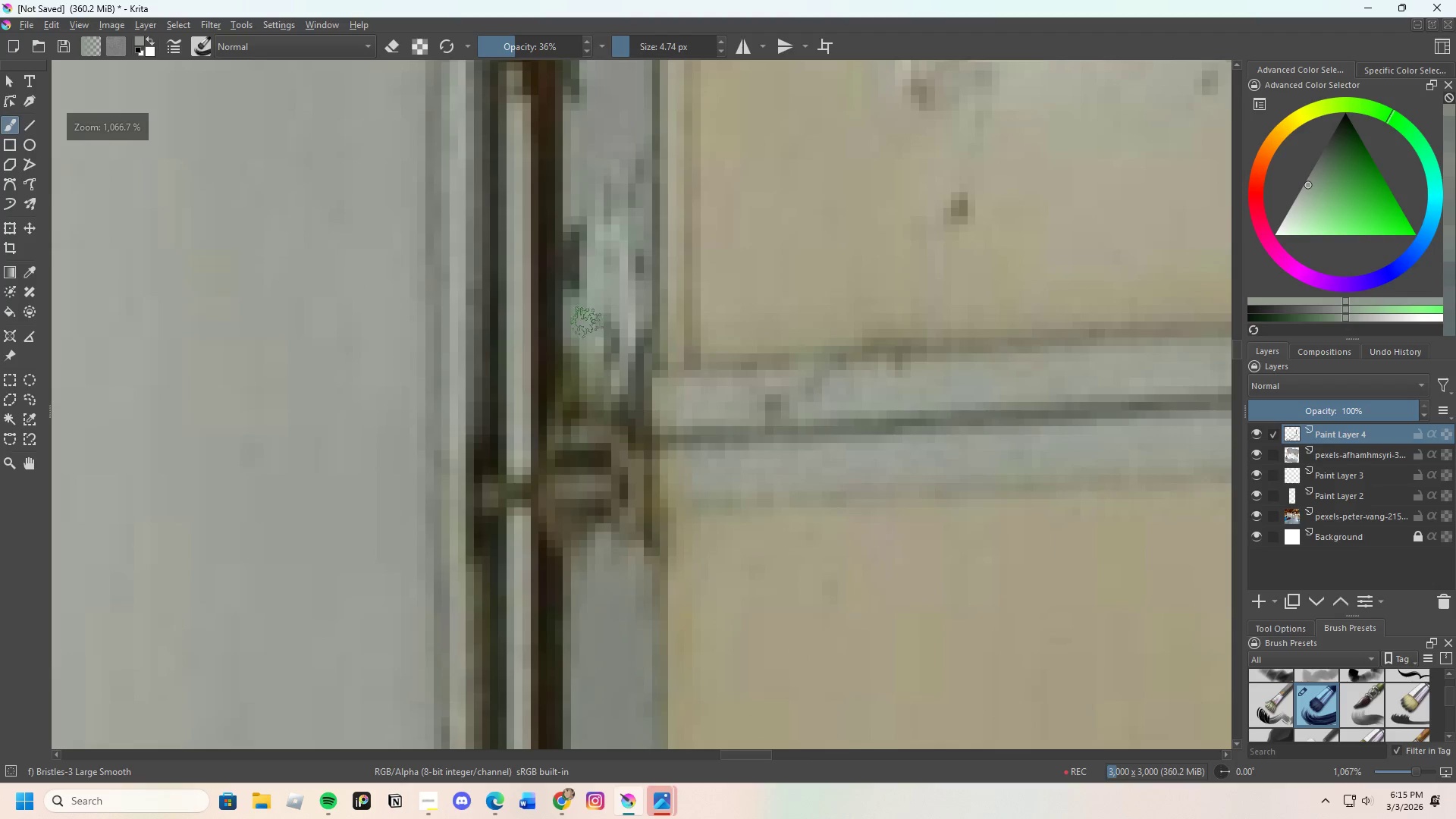 
scroll: coordinate [595, 348], scroll_direction: none, amount: 0.0
 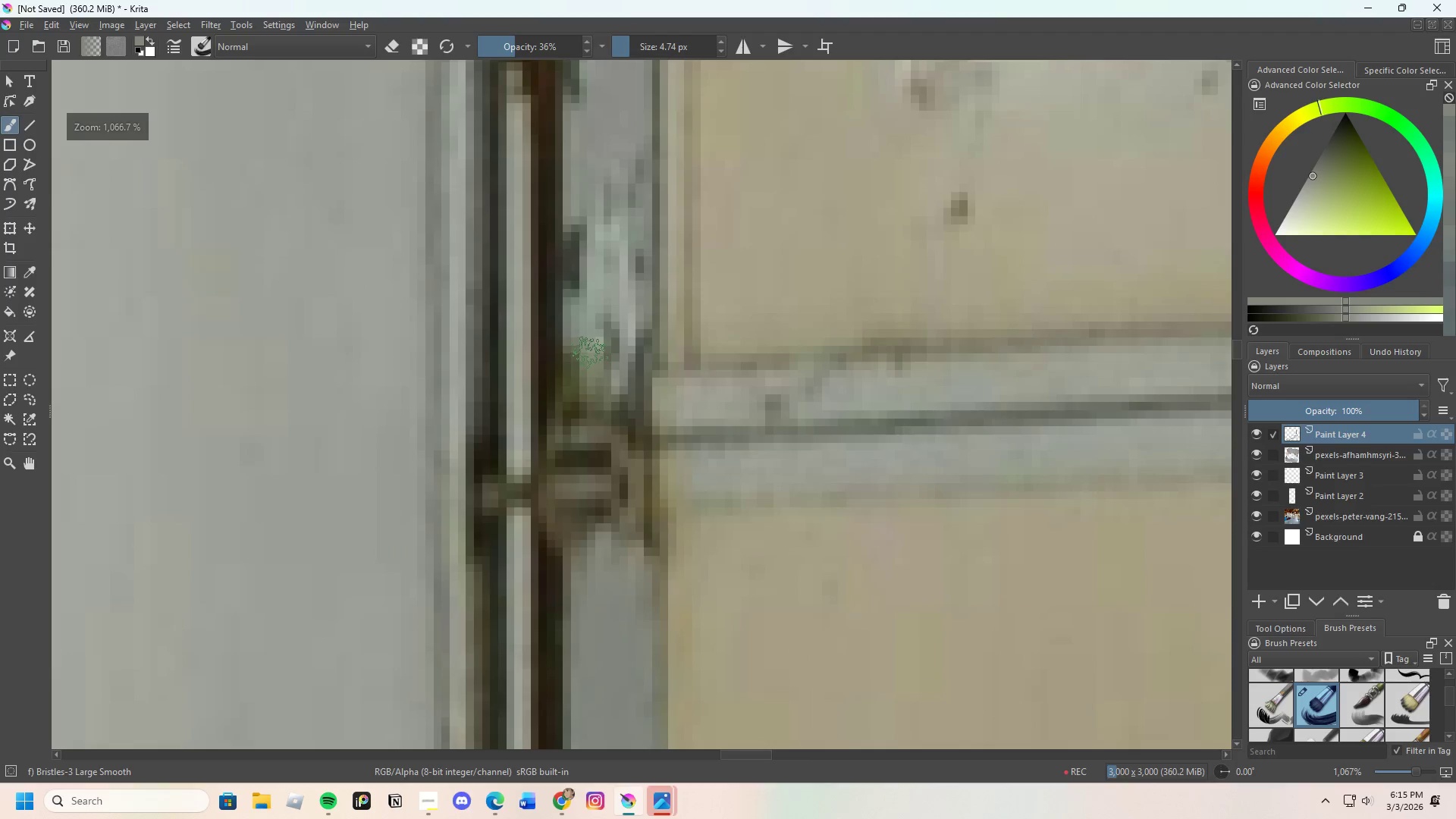 
left_click_drag(start_coordinate=[584, 340], to_coordinate=[584, 404])
 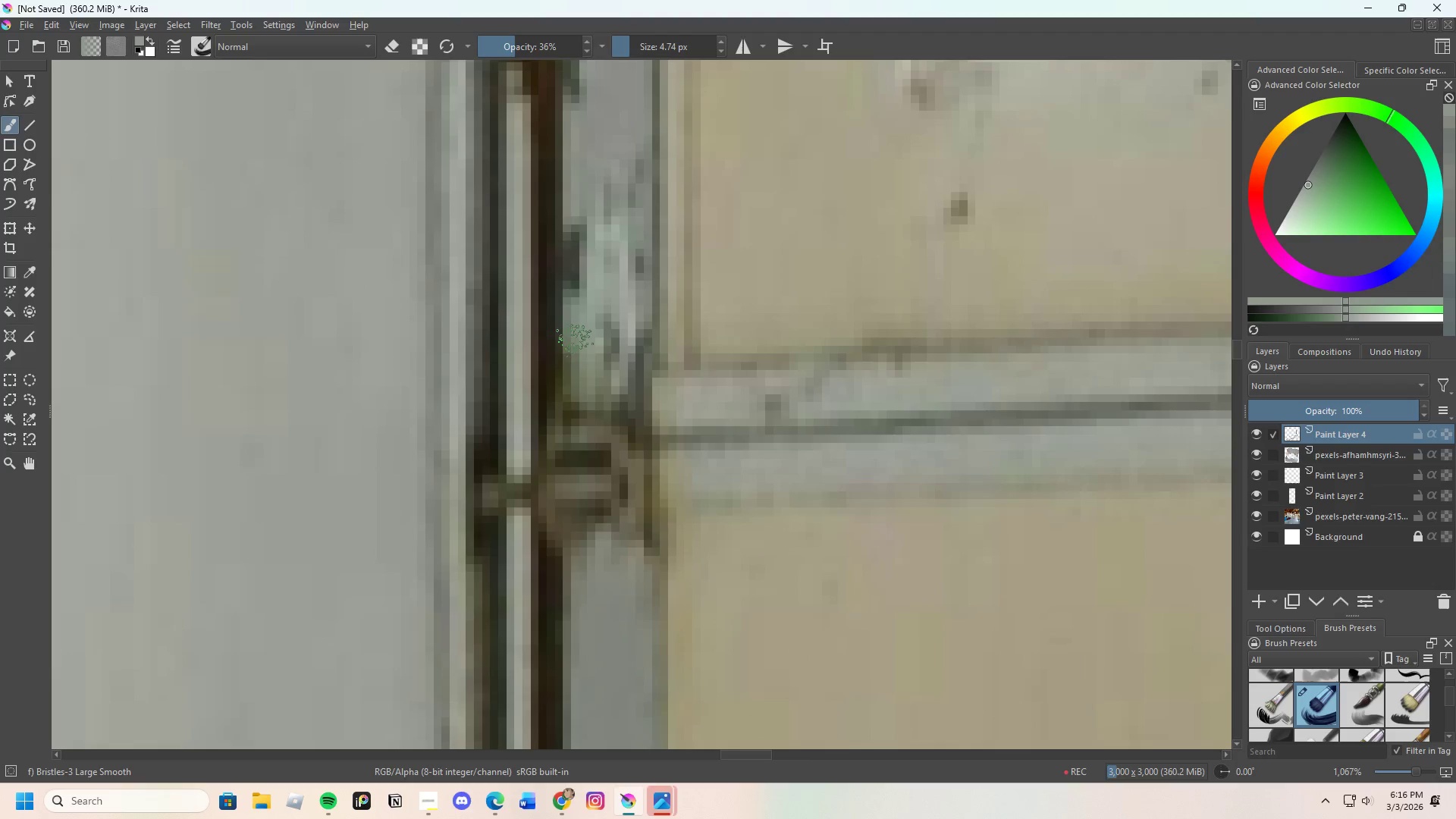 
left_click_drag(start_coordinate=[574, 350], to_coordinate=[611, 397])
 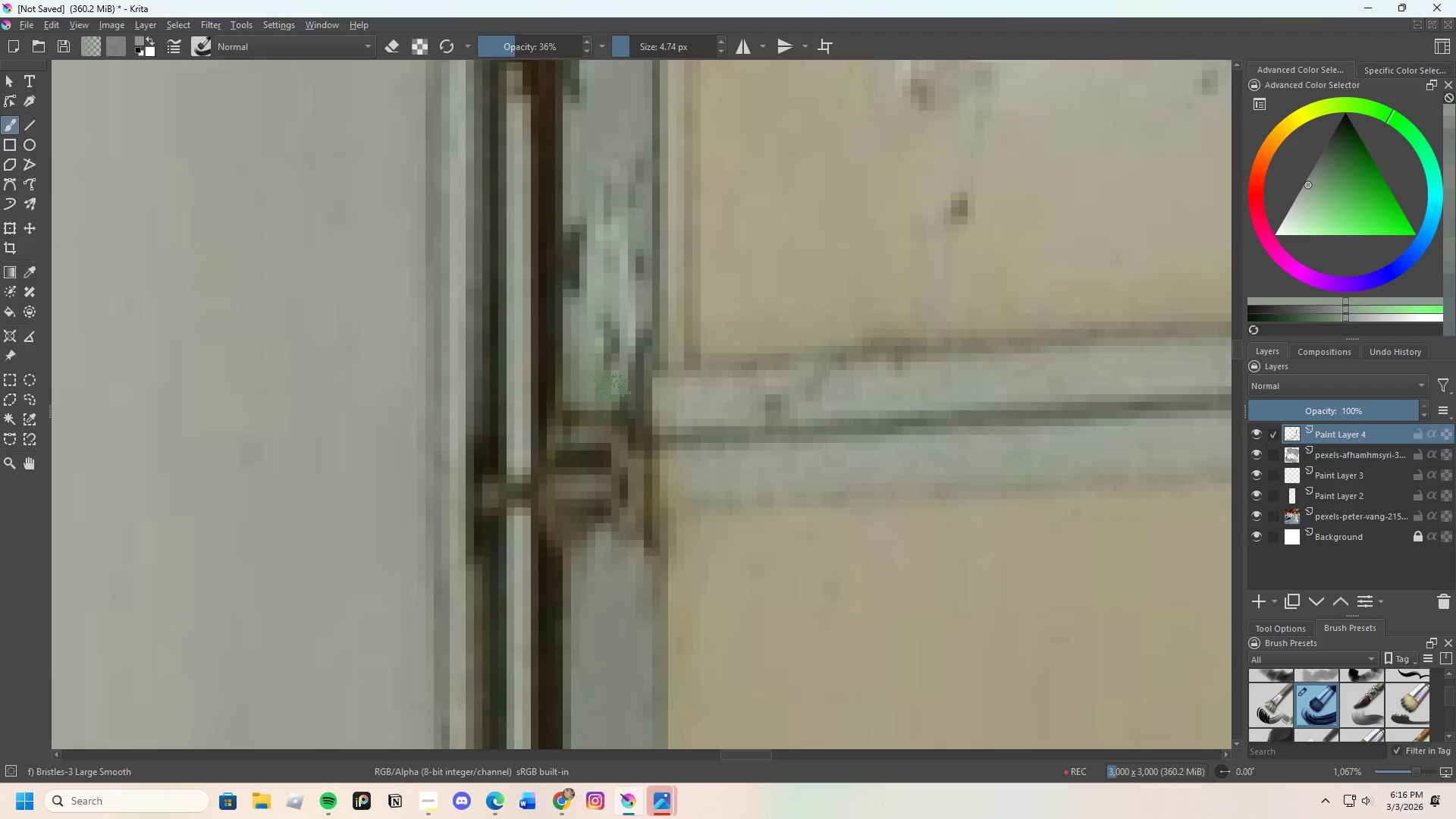 
left_click_drag(start_coordinate=[616, 392], to_coordinate=[620, 413])
 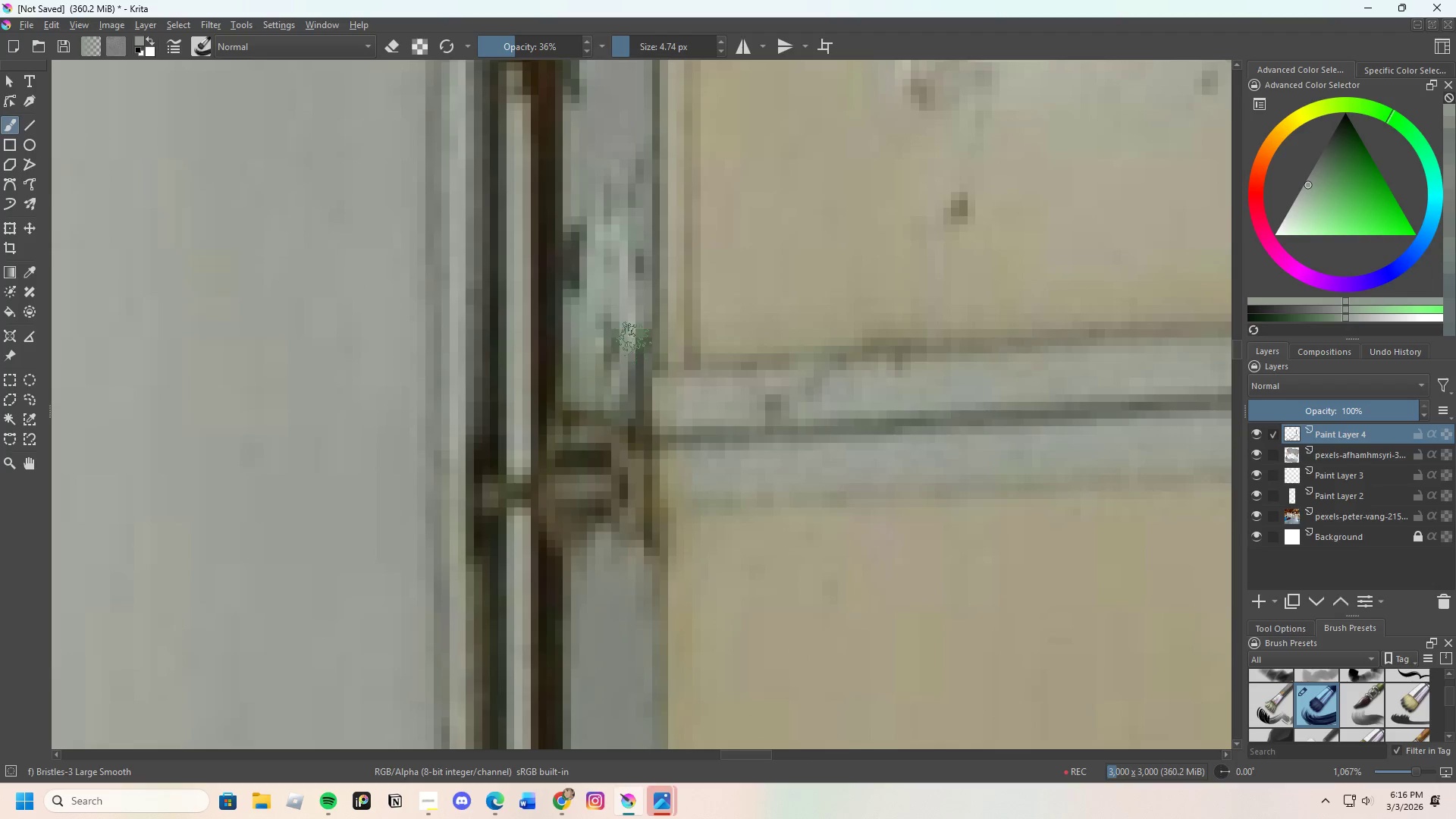 
left_click_drag(start_coordinate=[635, 331], to_coordinate=[632, 399])
 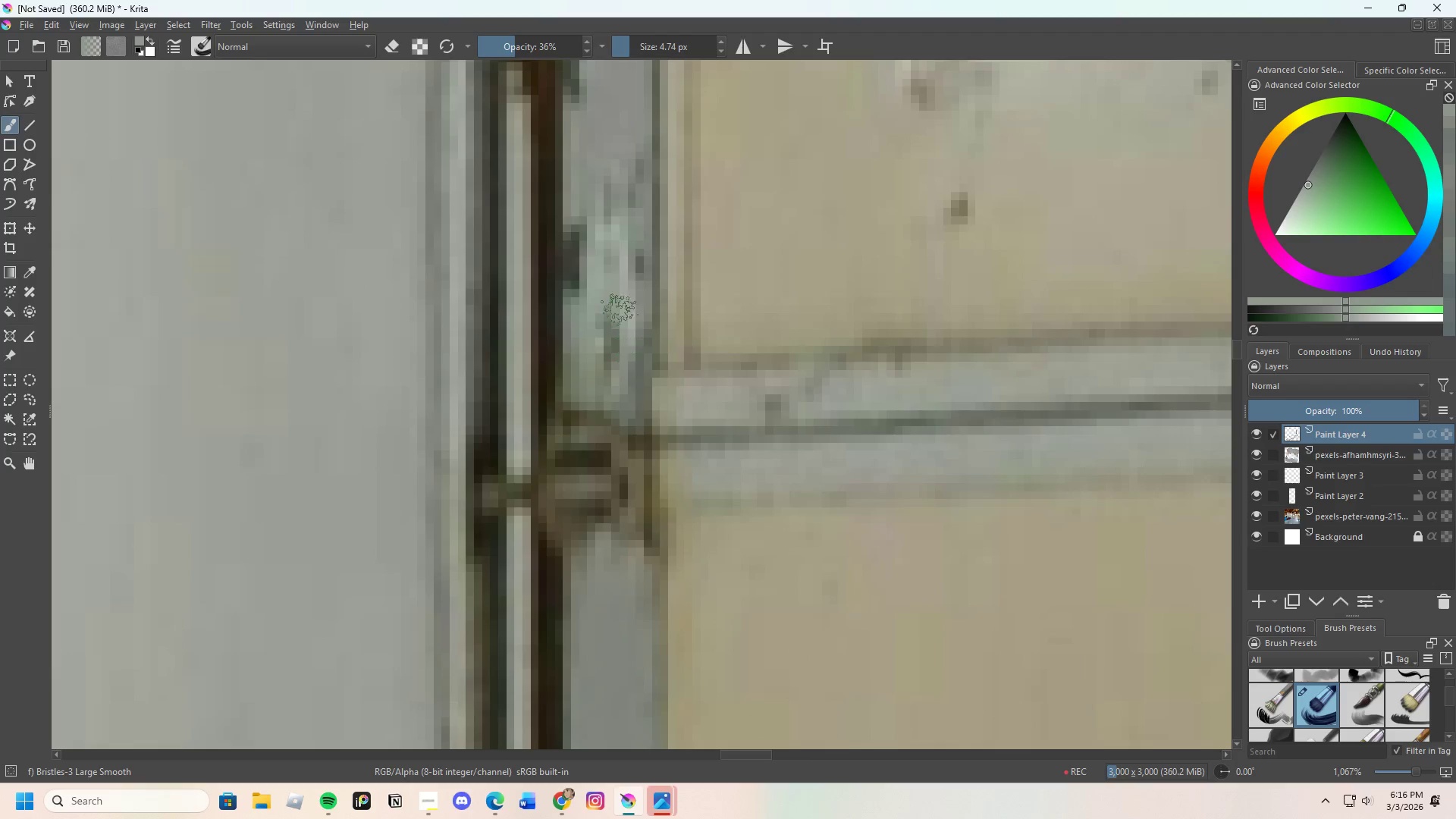 
left_click_drag(start_coordinate=[617, 328], to_coordinate=[617, 341])
 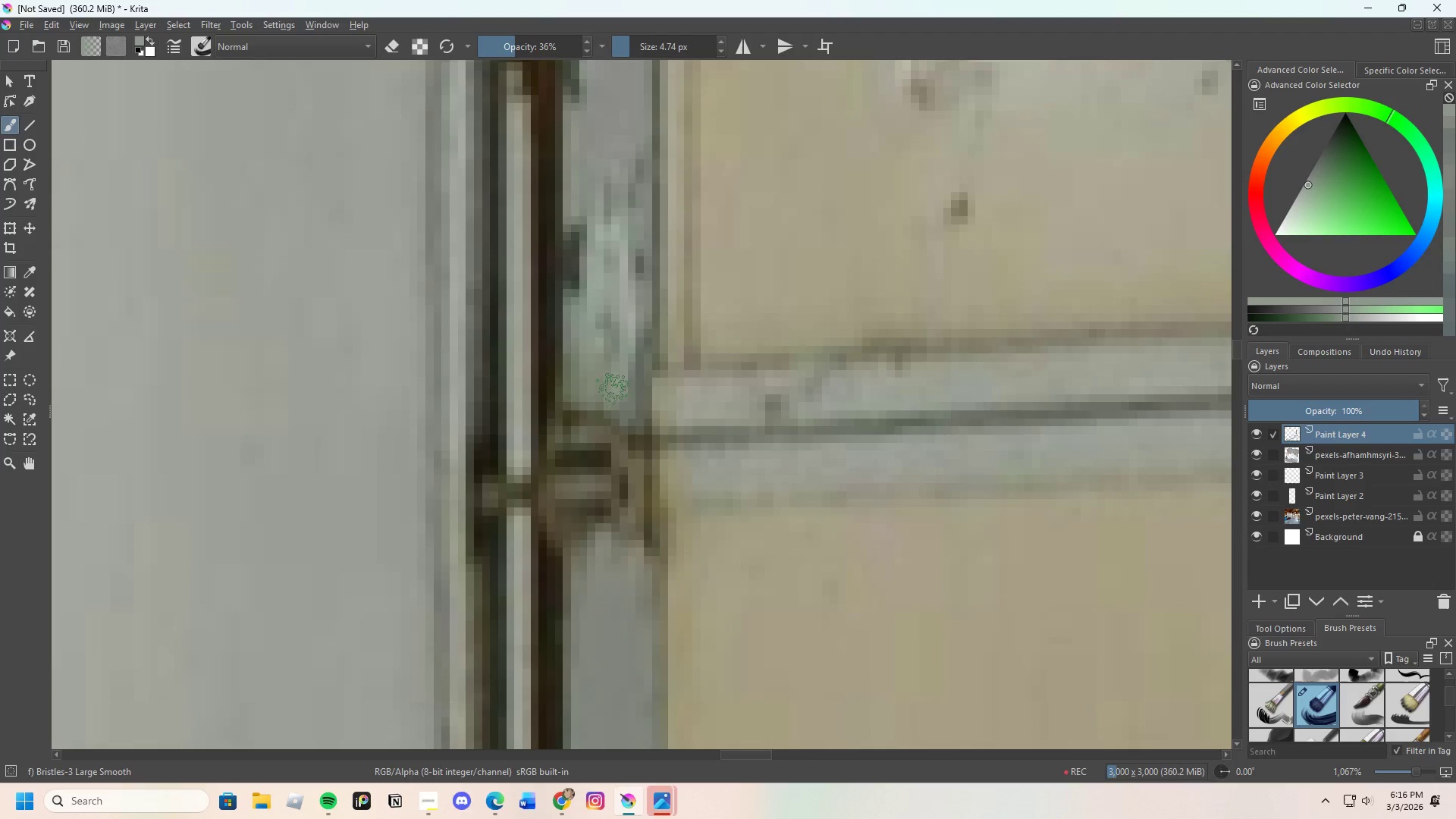 
left_click_drag(start_coordinate=[606, 319], to_coordinate=[613, 356])
 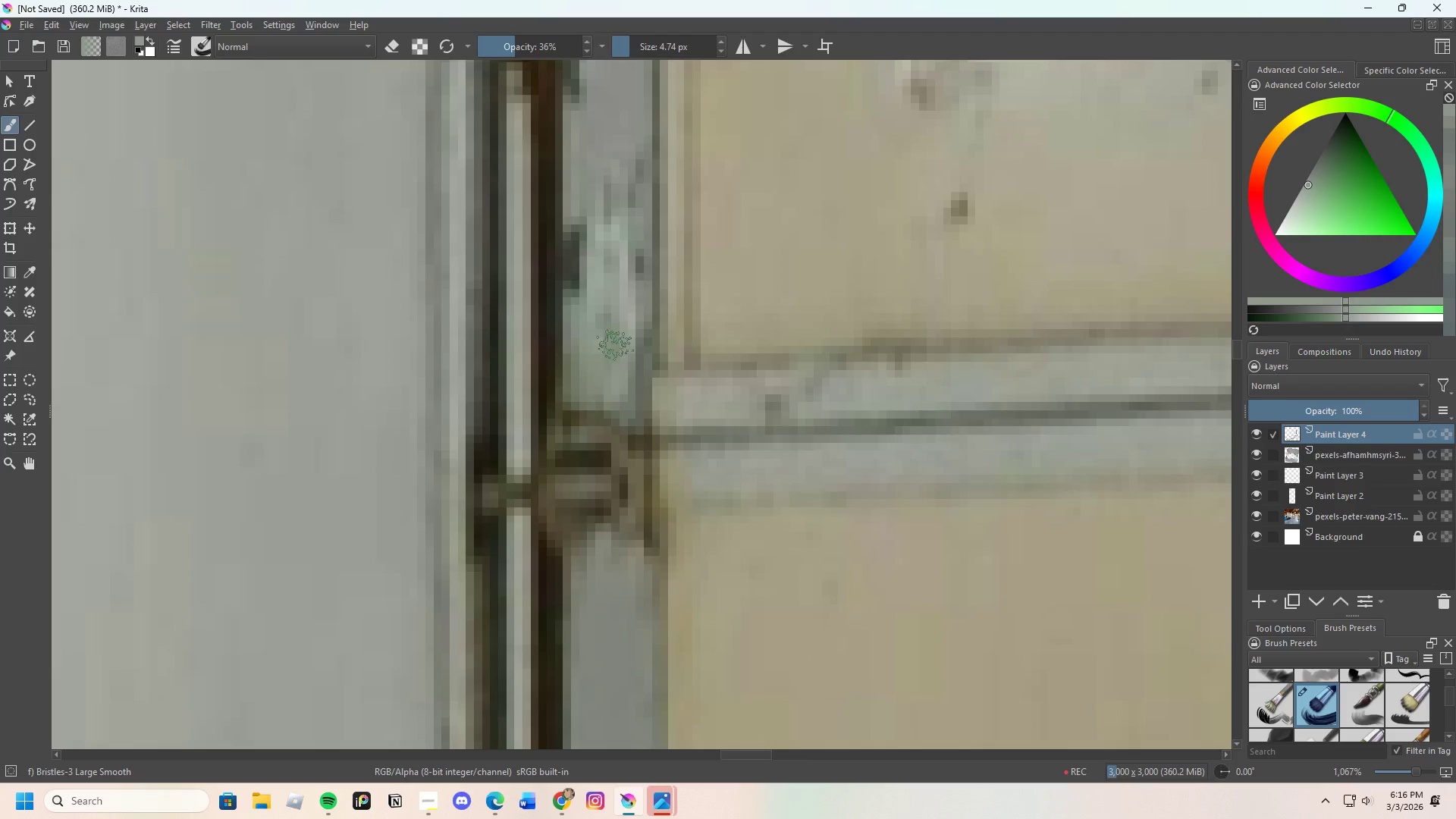 
triple_click([615, 353])
 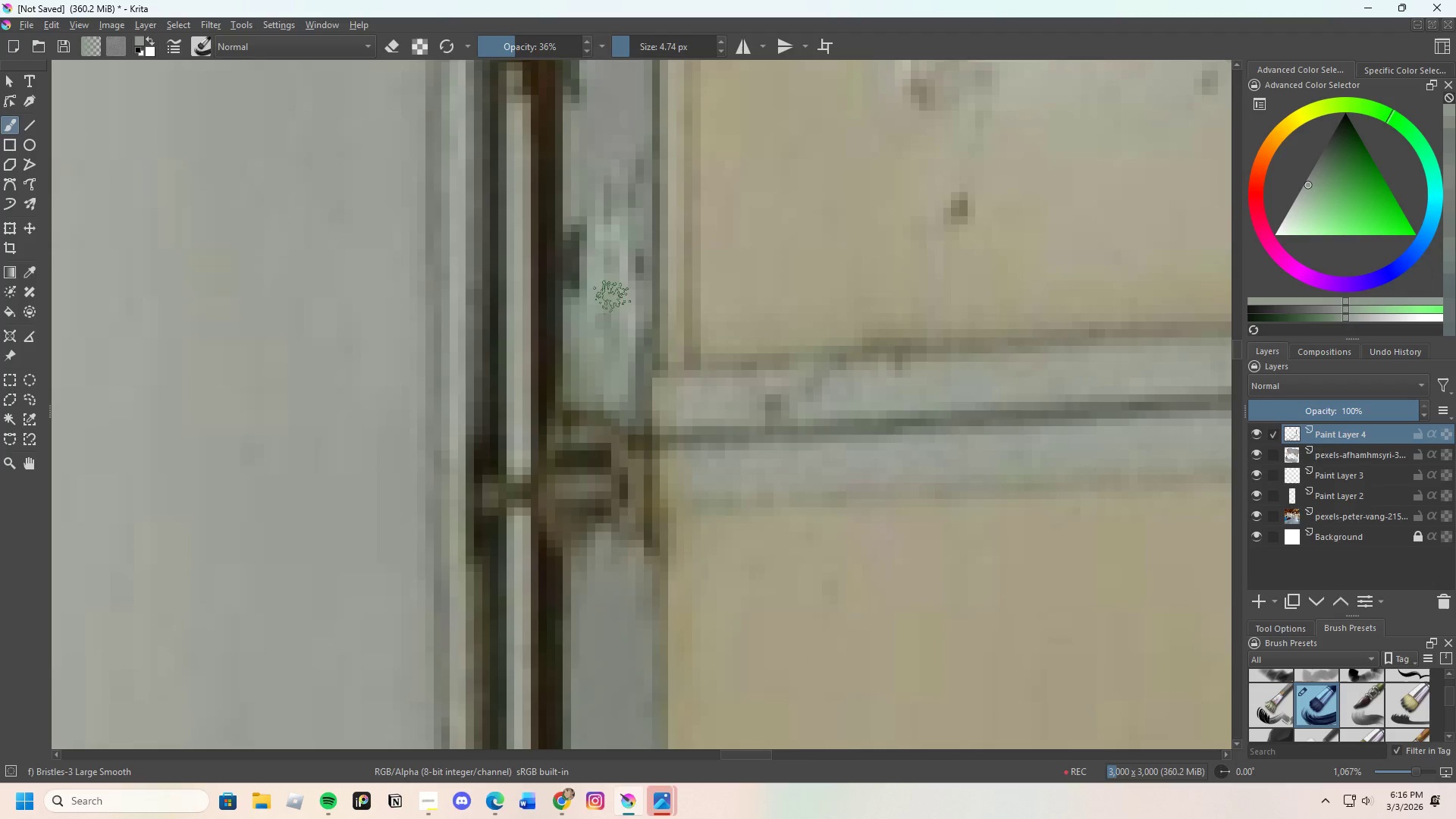 
left_click_drag(start_coordinate=[610, 297], to_coordinate=[611, 368])
 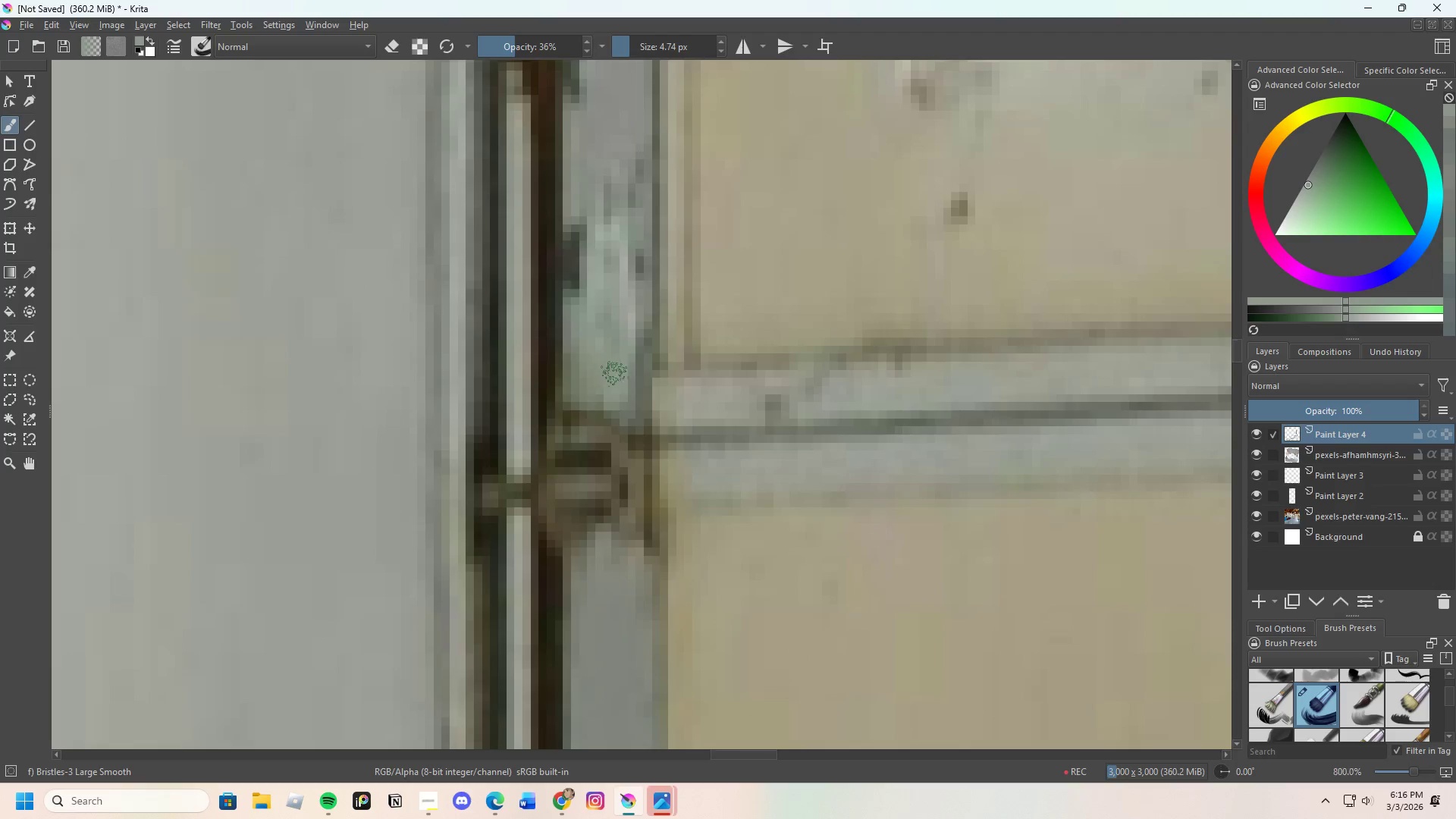 
hold_key(key=ControlLeft, duration=0.44)
 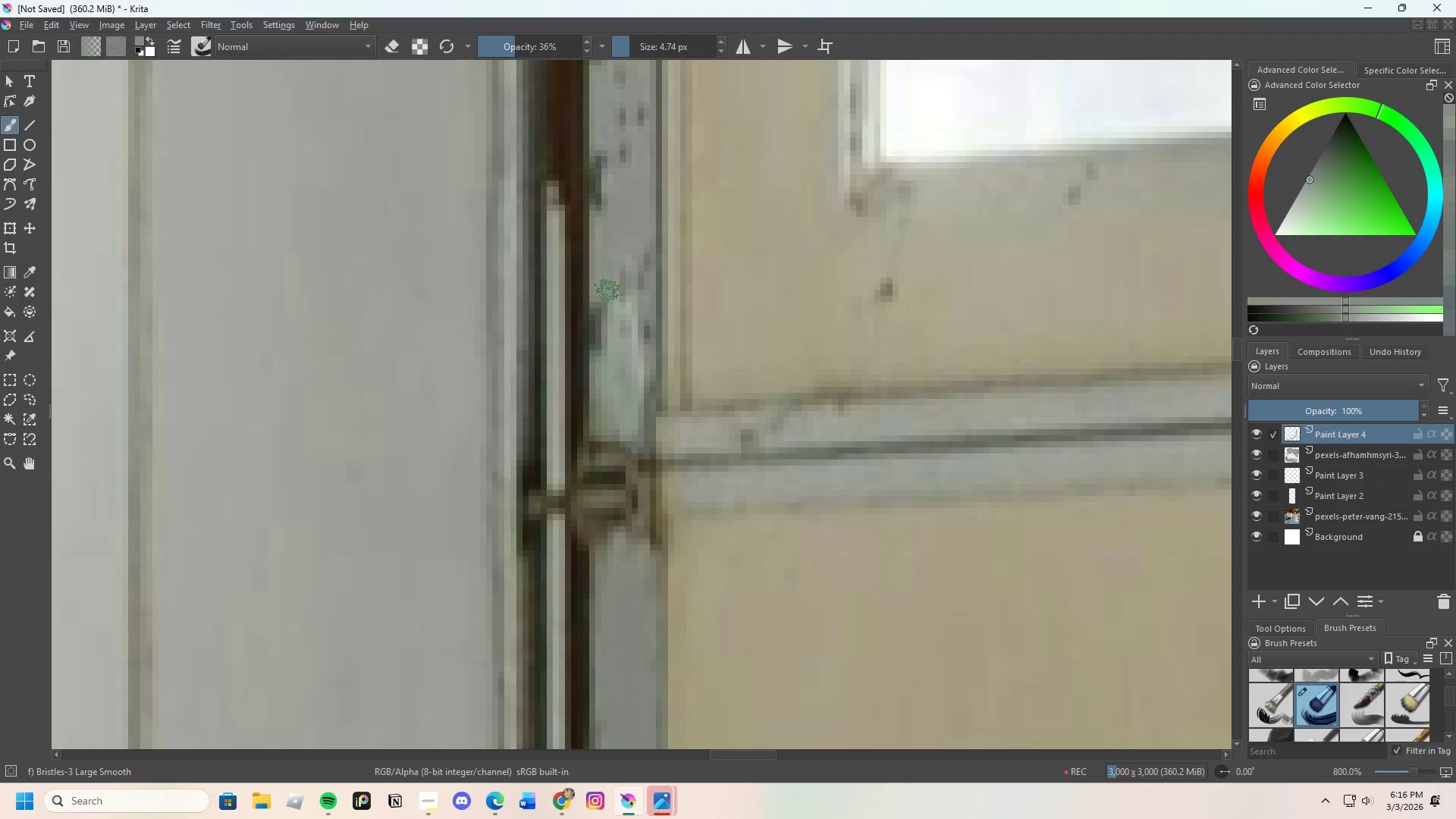 
scroll: coordinate [607, 357], scroll_direction: down, amount: 1.0
 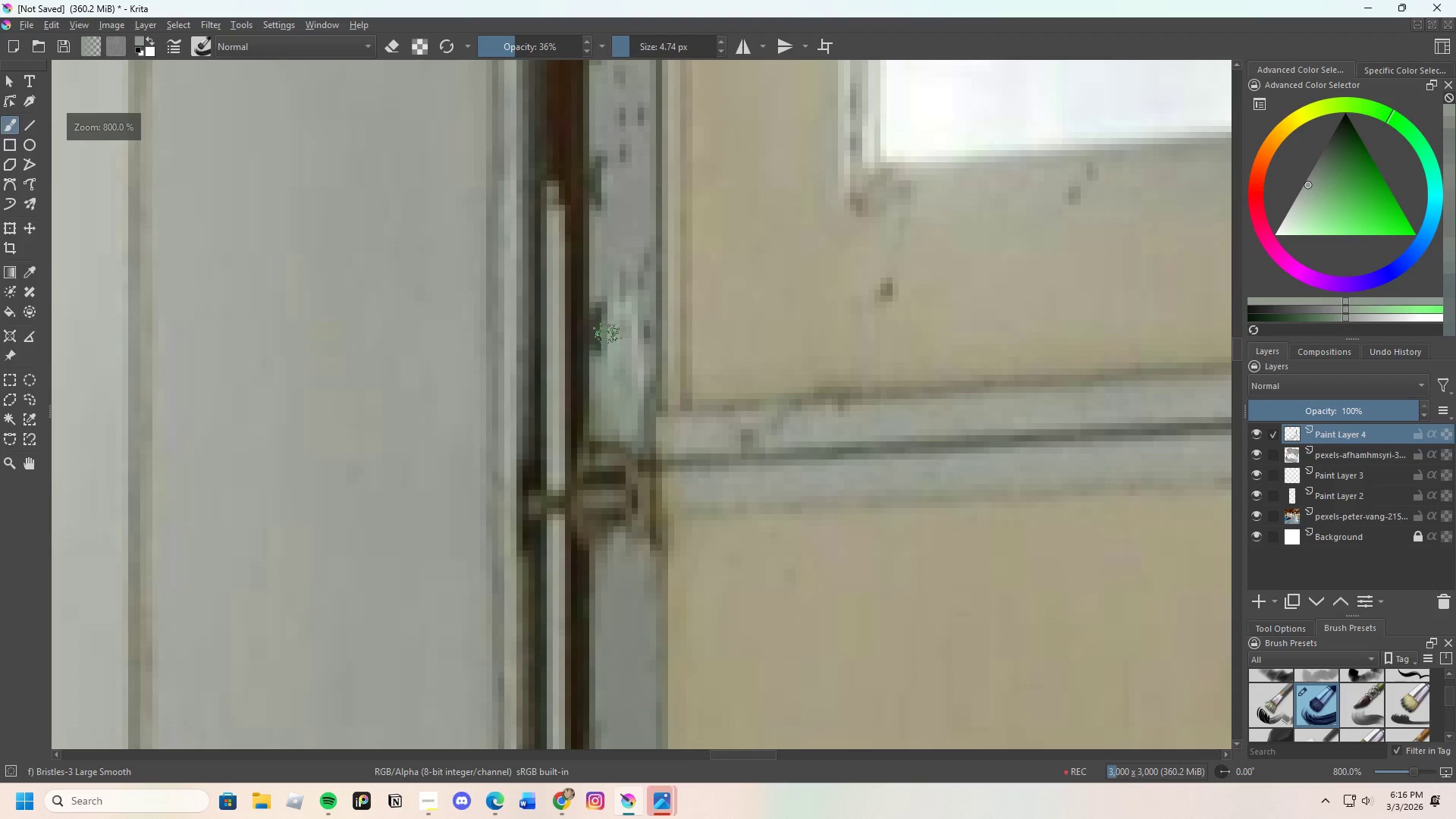 
left_click([609, 284])
 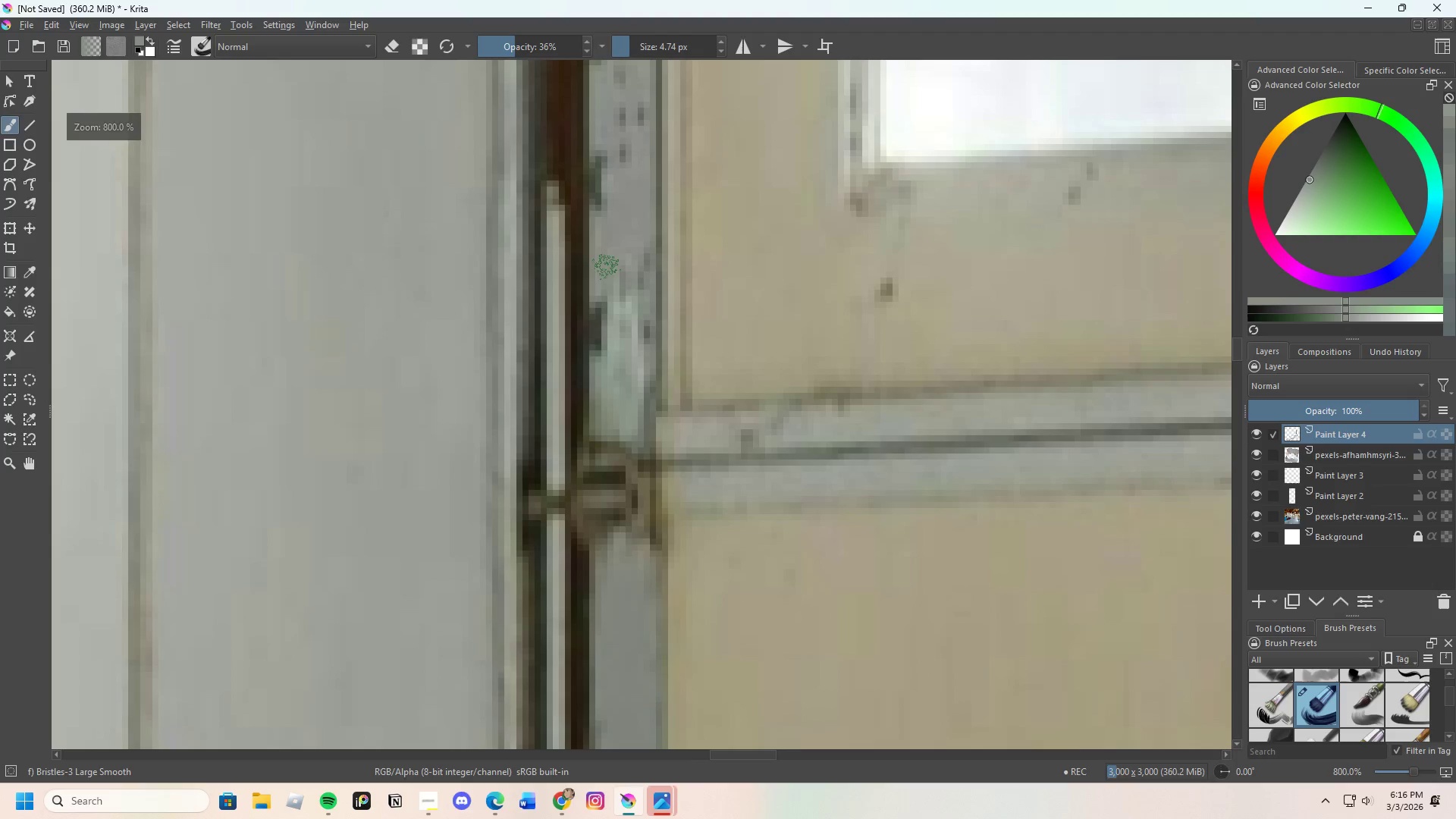 
left_click_drag(start_coordinate=[606, 271], to_coordinate=[608, 341])
 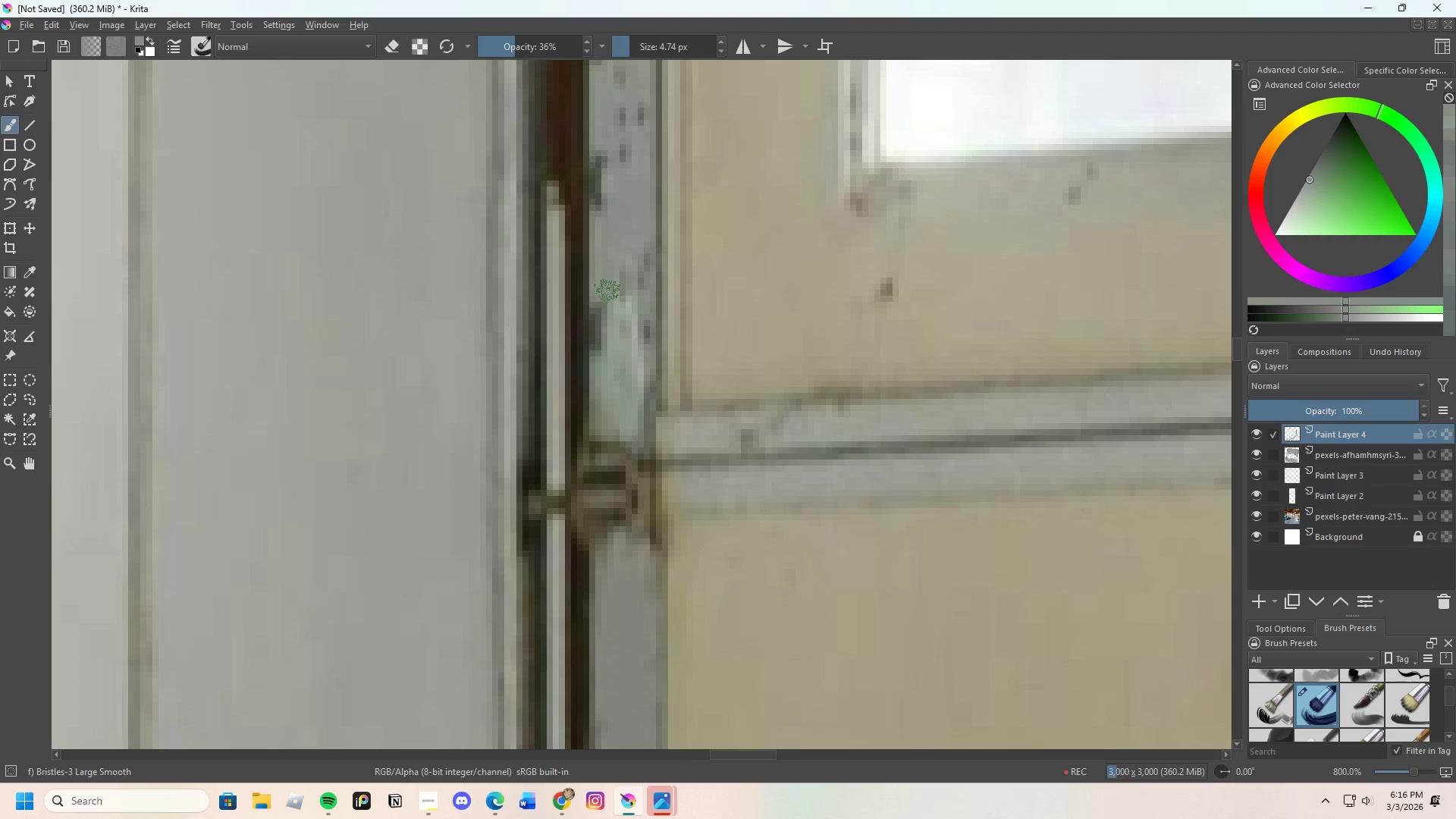 
left_click_drag(start_coordinate=[607, 293], to_coordinate=[604, 320])
 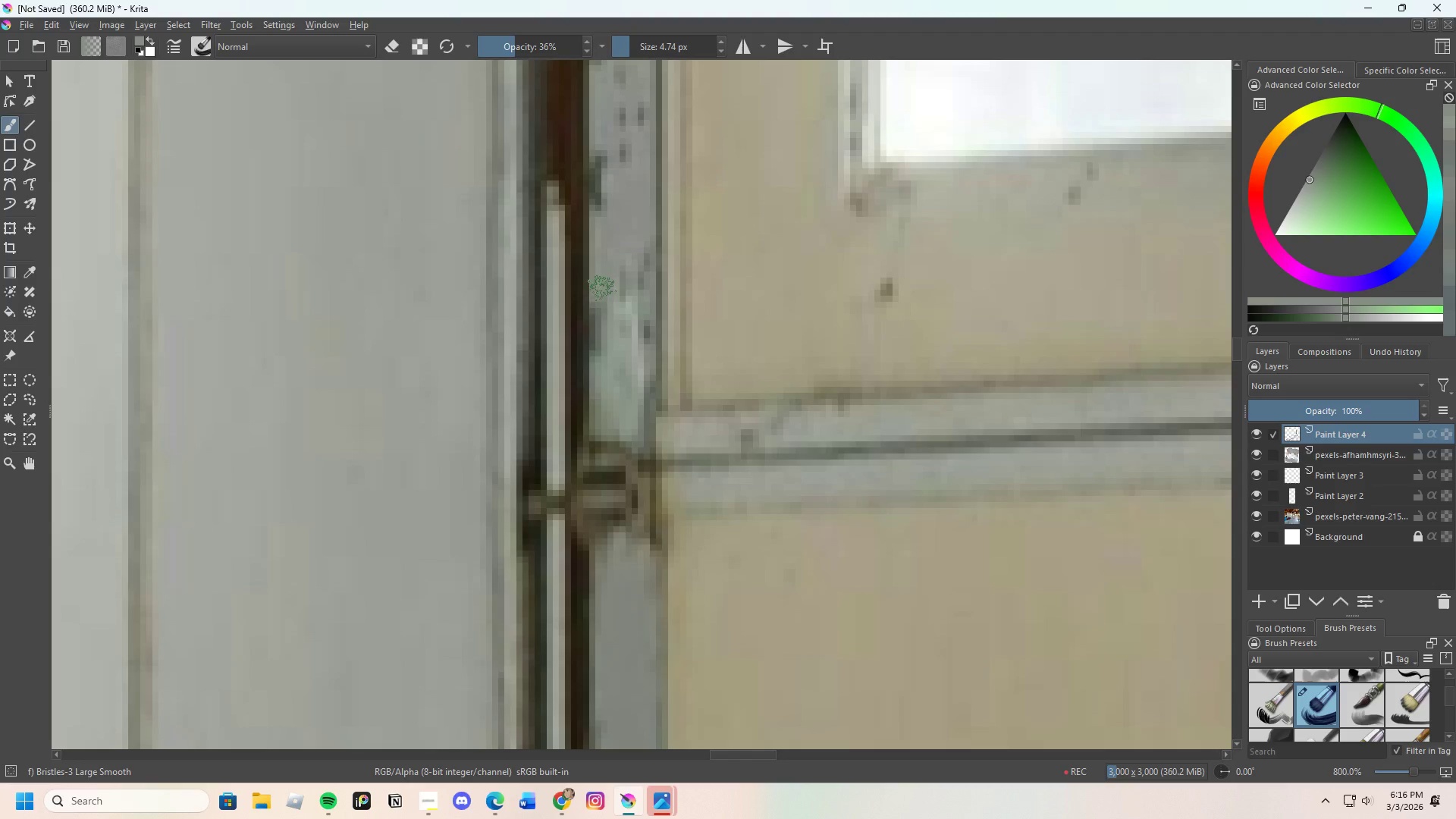 
left_click_drag(start_coordinate=[601, 294], to_coordinate=[598, 322])
 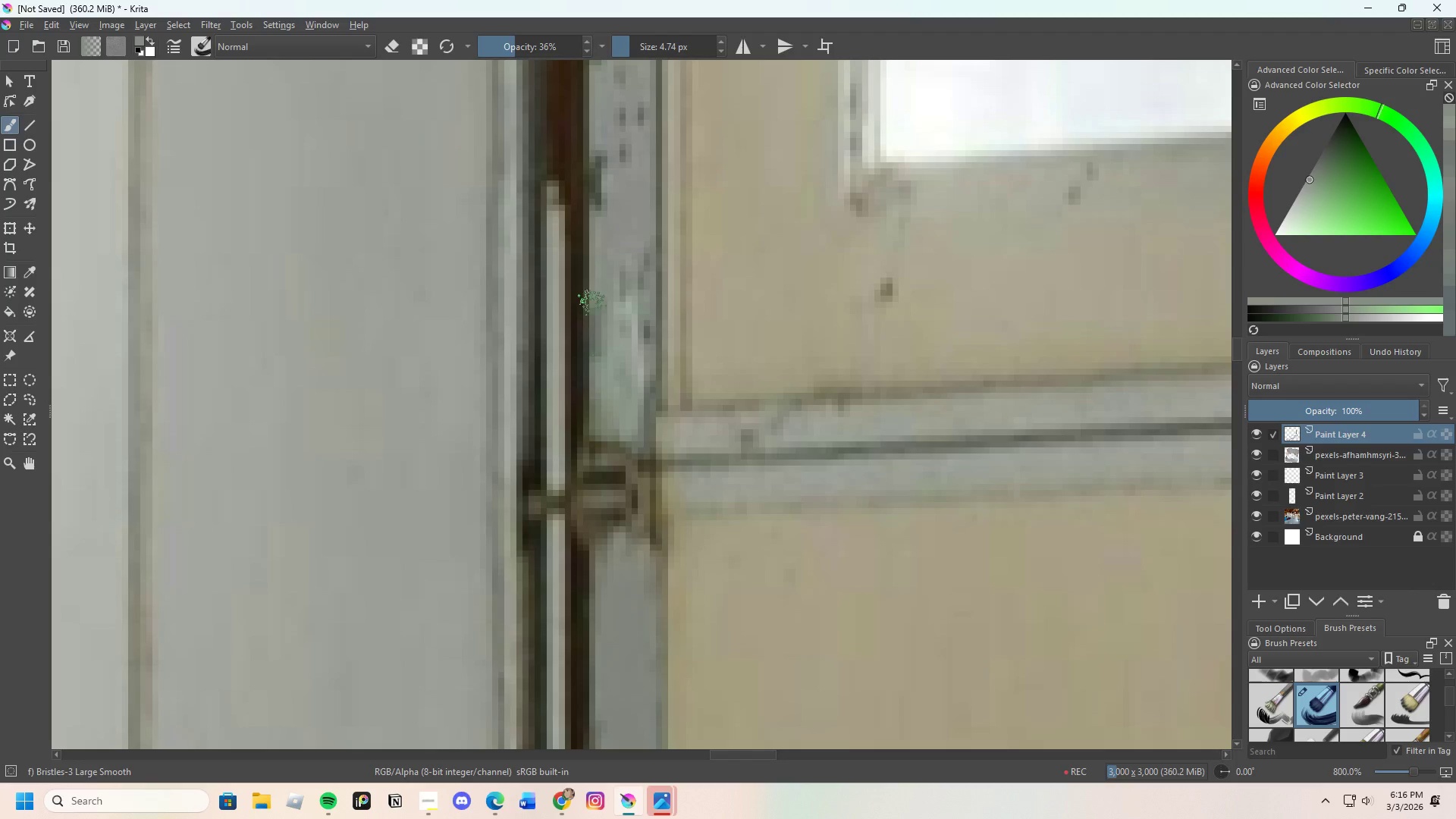 
left_click_drag(start_coordinate=[592, 314], to_coordinate=[604, 345])
 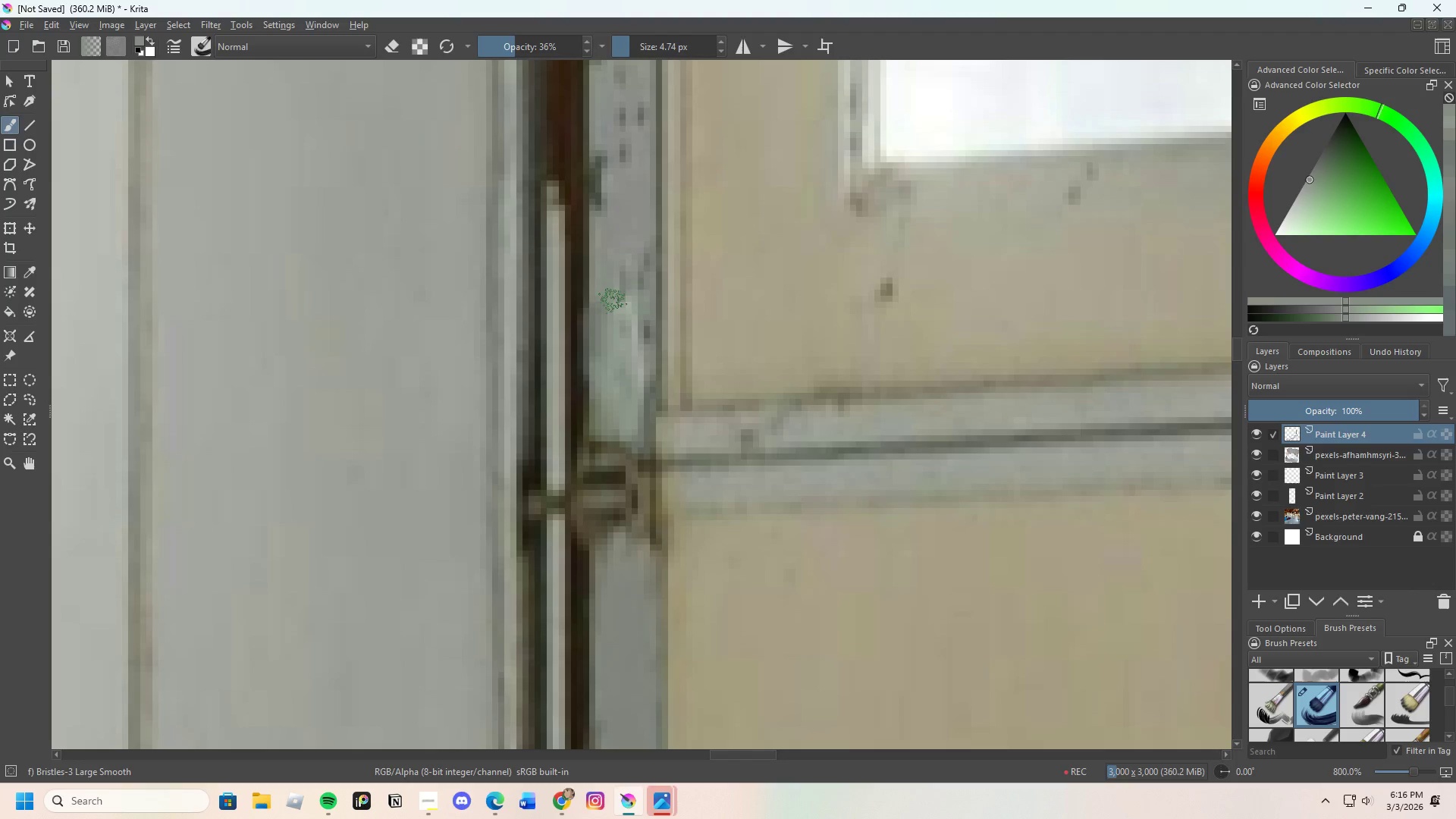 
key(Control+Z)
 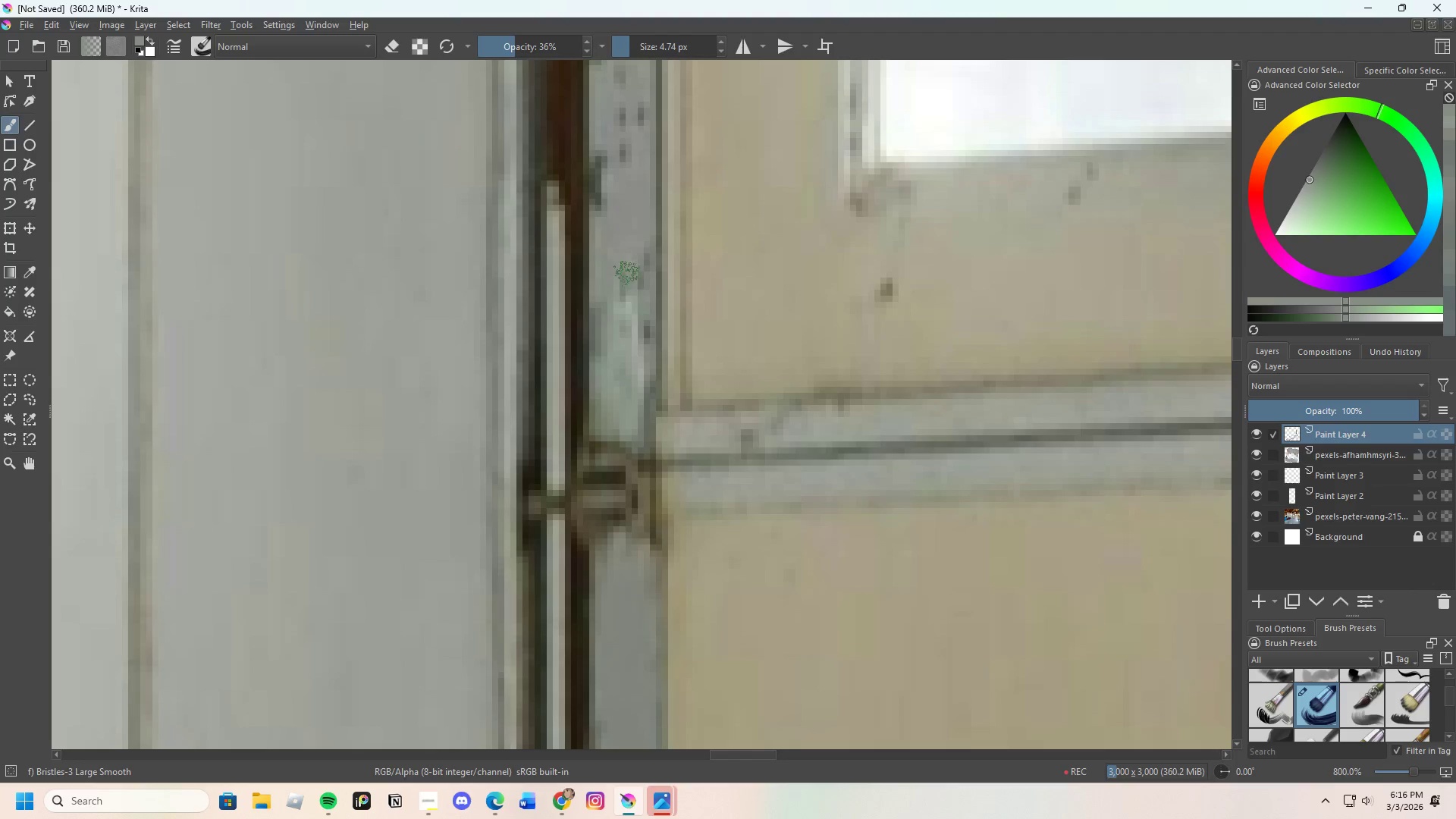 
left_click_drag(start_coordinate=[620, 253], to_coordinate=[623, 320])
 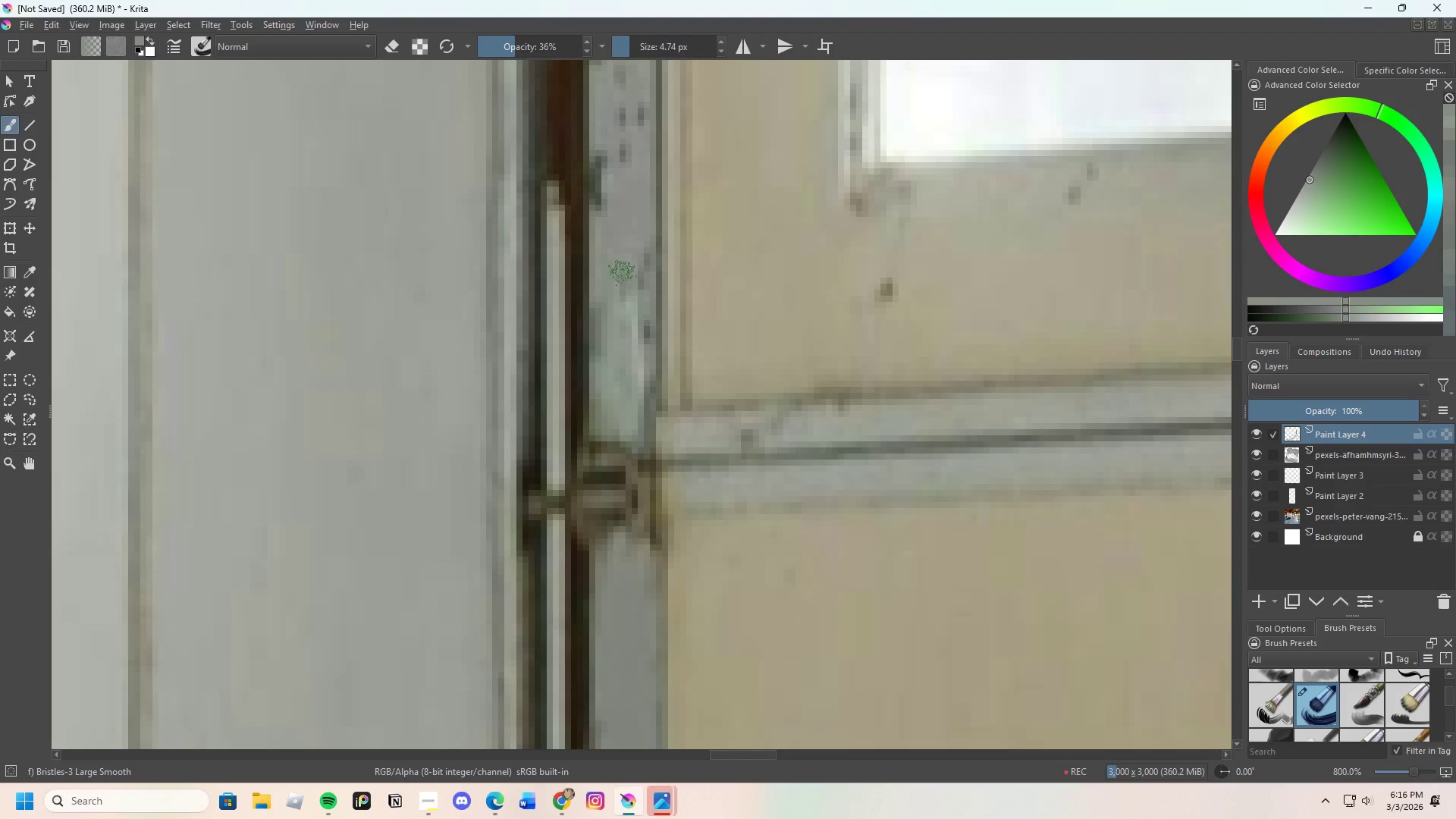 
left_click_drag(start_coordinate=[623, 279], to_coordinate=[628, 303])
 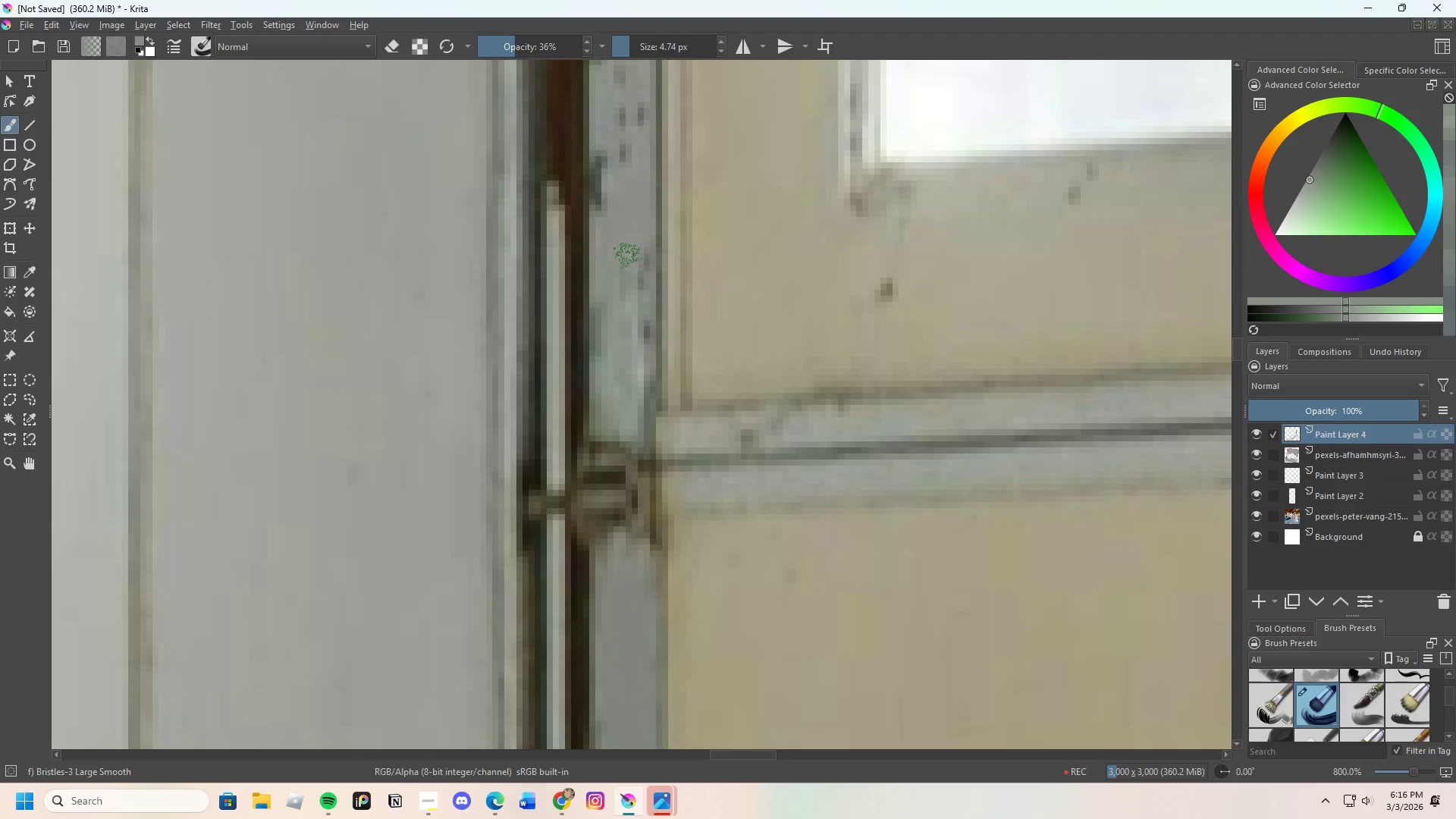 
left_click_drag(start_coordinate=[628, 240], to_coordinate=[647, 311])
 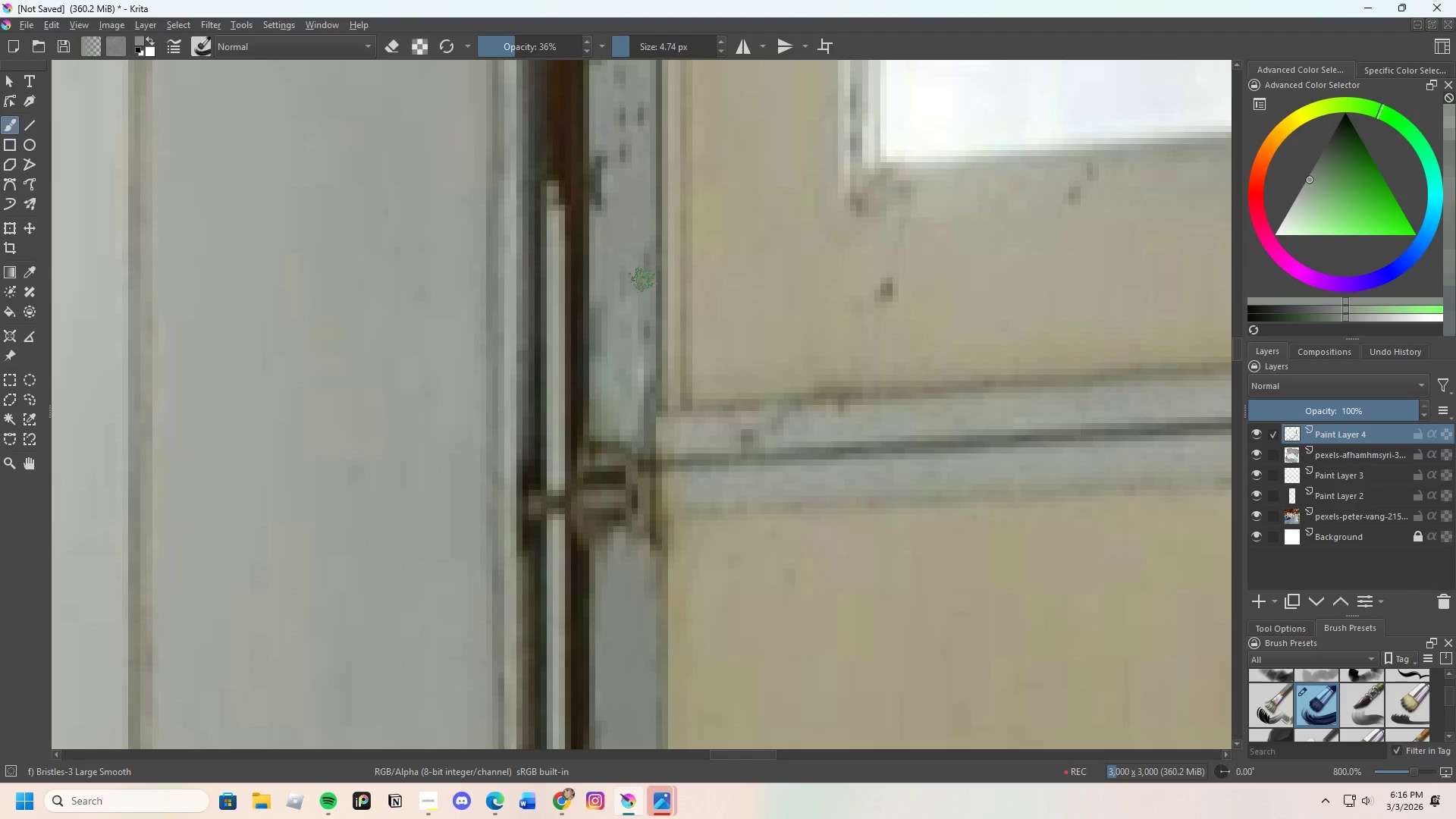 
left_click_drag(start_coordinate=[643, 284], to_coordinate=[641, 381])
 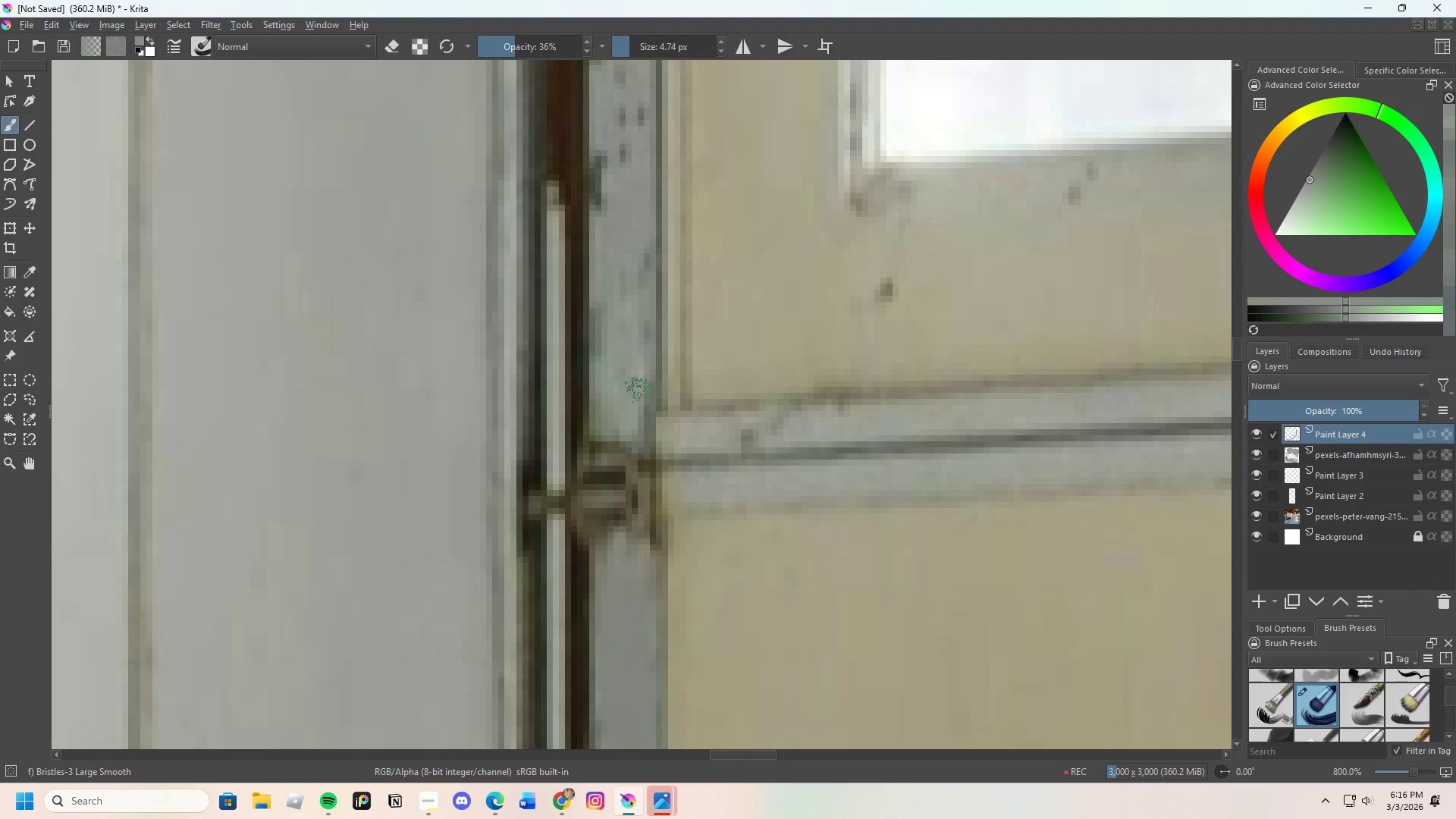 
left_click_drag(start_coordinate=[639, 390], to_coordinate=[632, 365])
 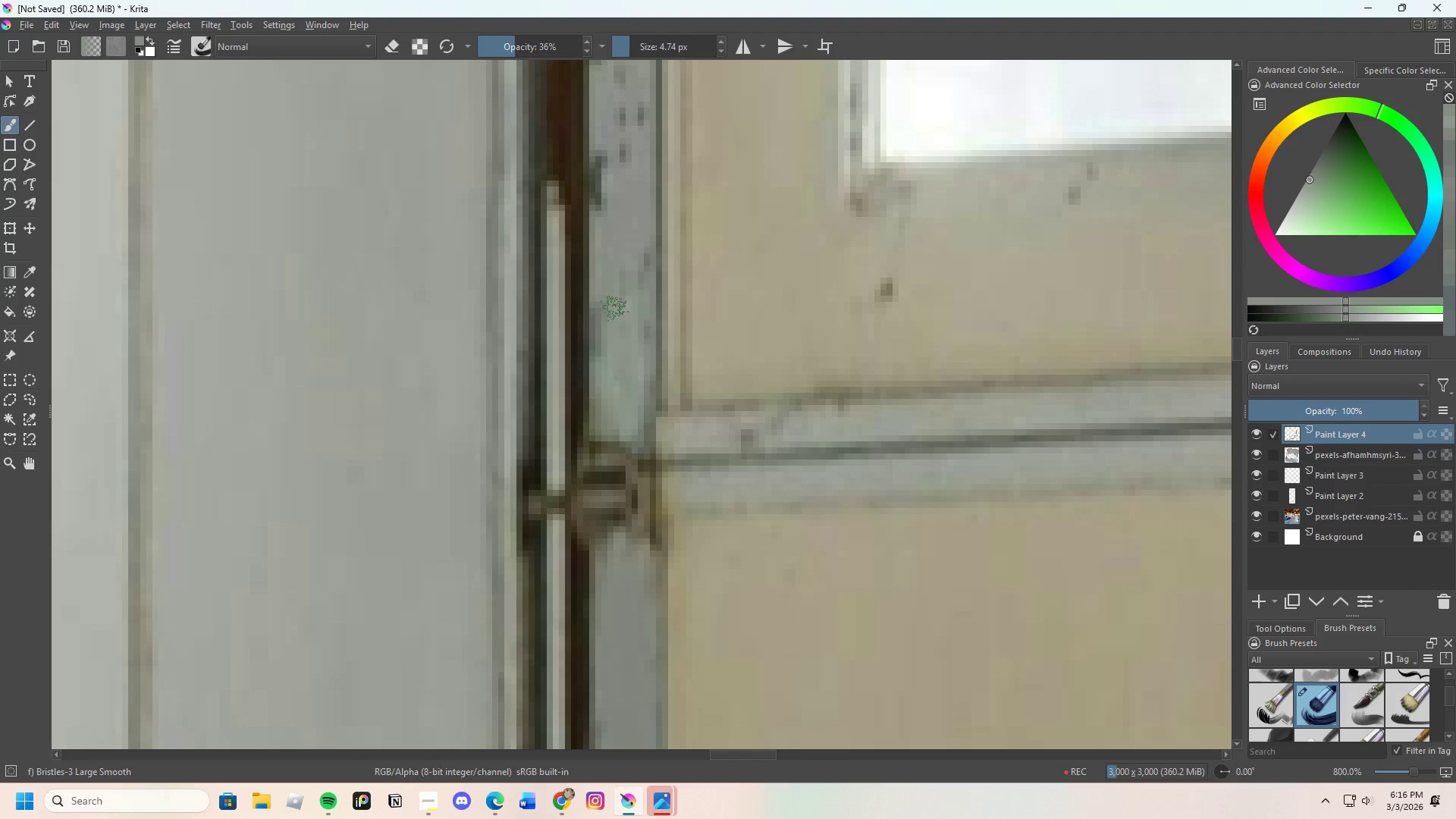 
left_click_drag(start_coordinate=[611, 309], to_coordinate=[610, 318])
 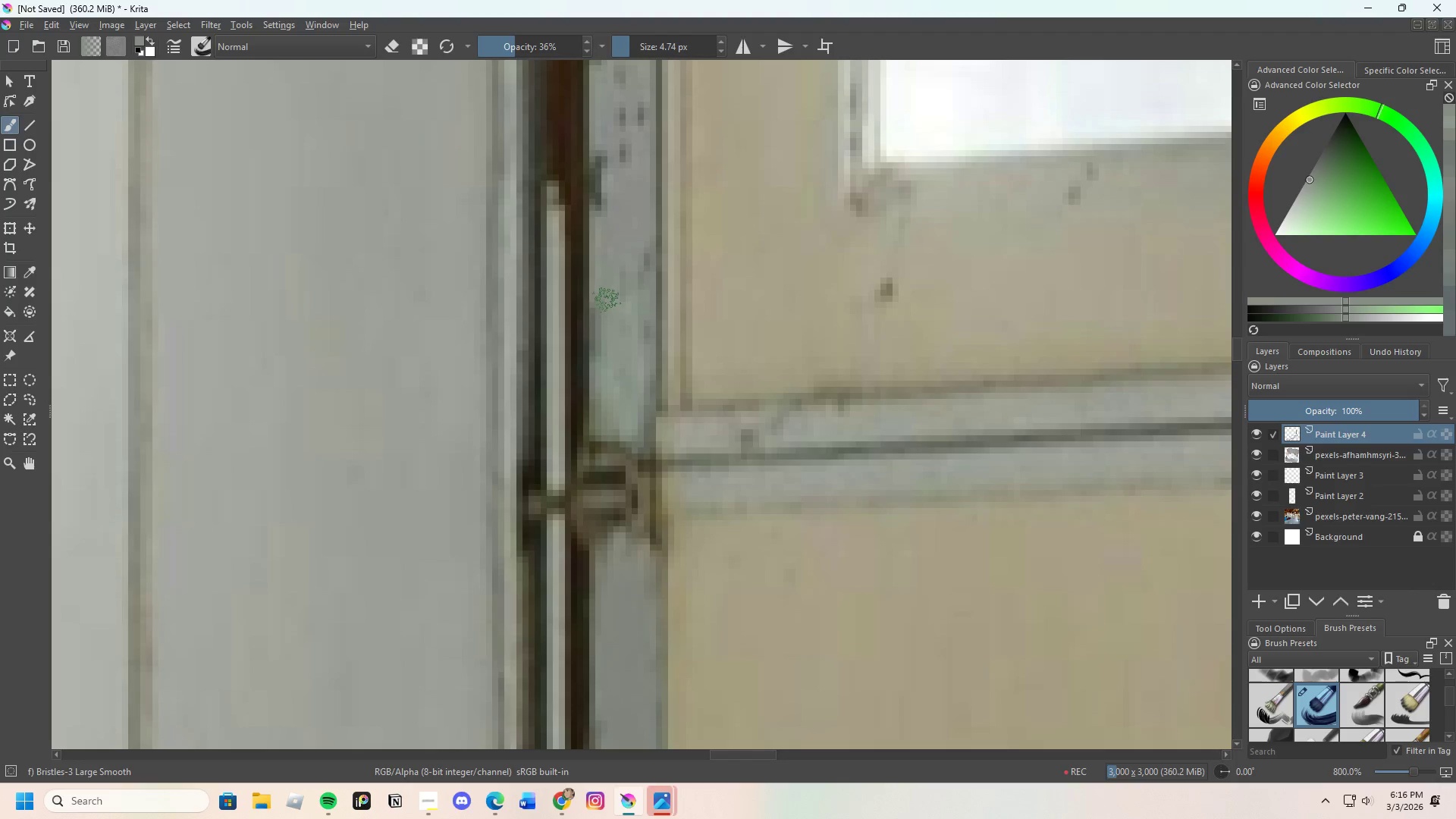 
left_click_drag(start_coordinate=[607, 306], to_coordinate=[605, 312])
 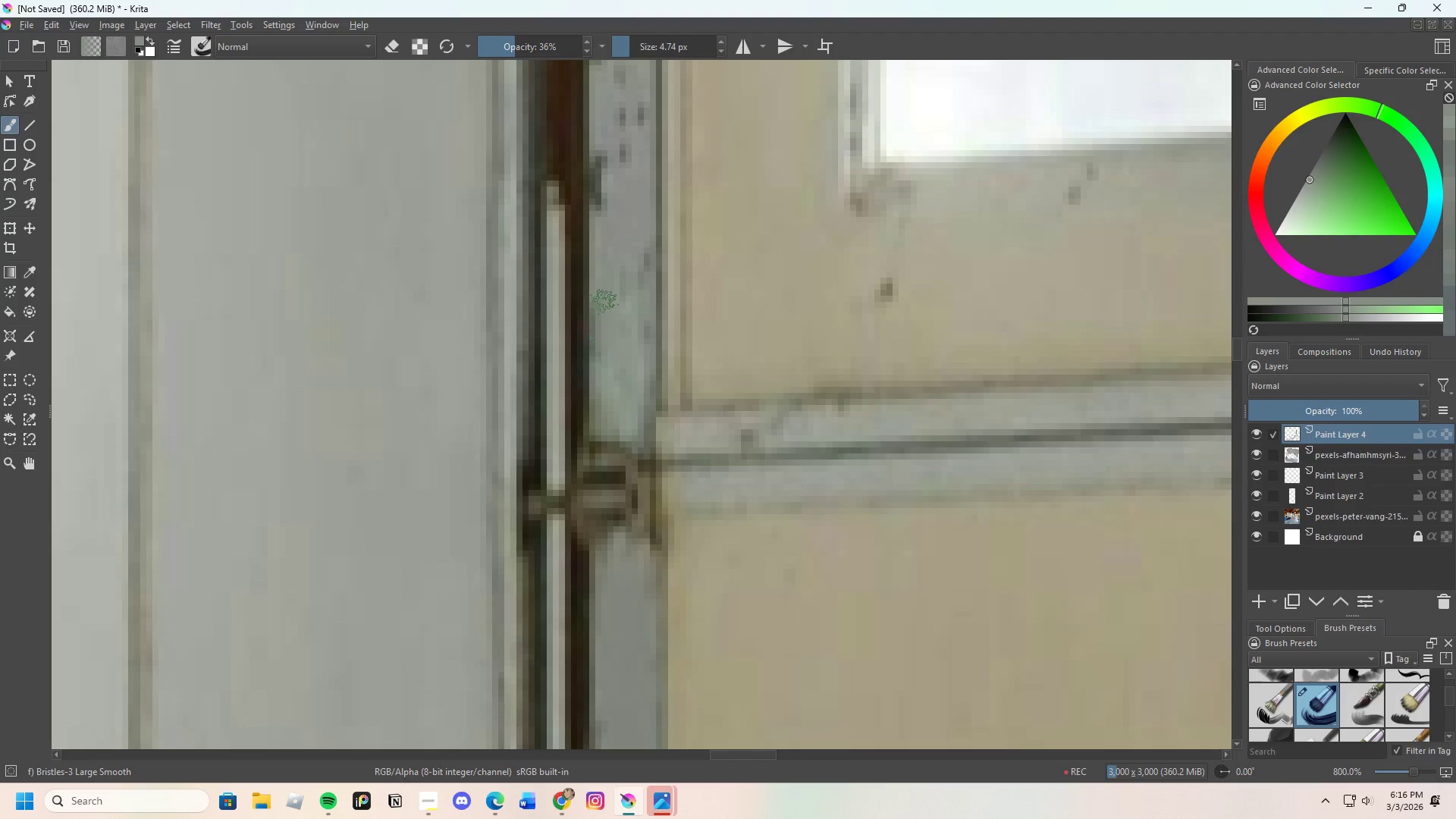 
left_click_drag(start_coordinate=[602, 315], to_coordinate=[600, 322])
 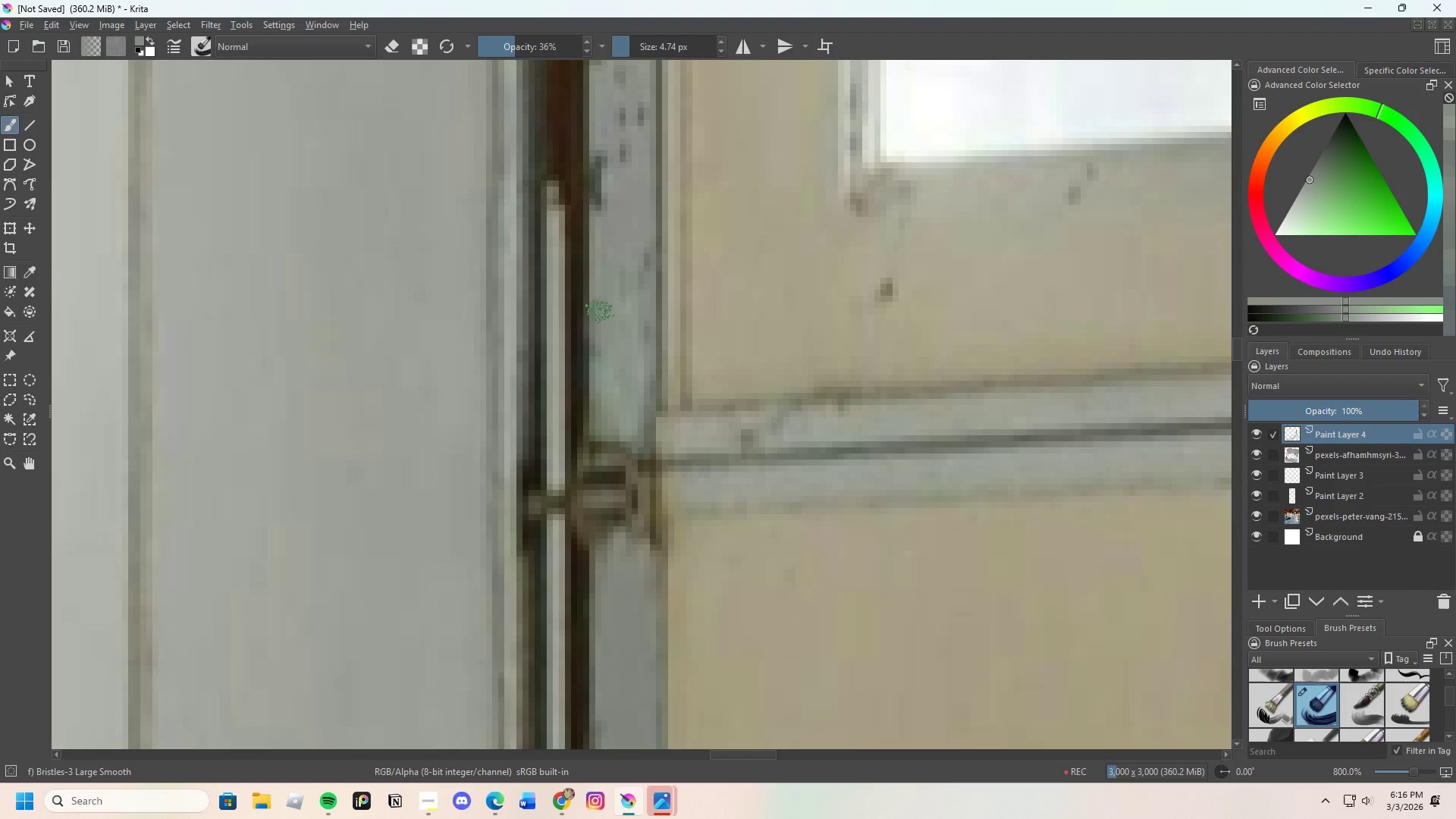 
left_click_drag(start_coordinate=[600, 324], to_coordinate=[607, 419])
 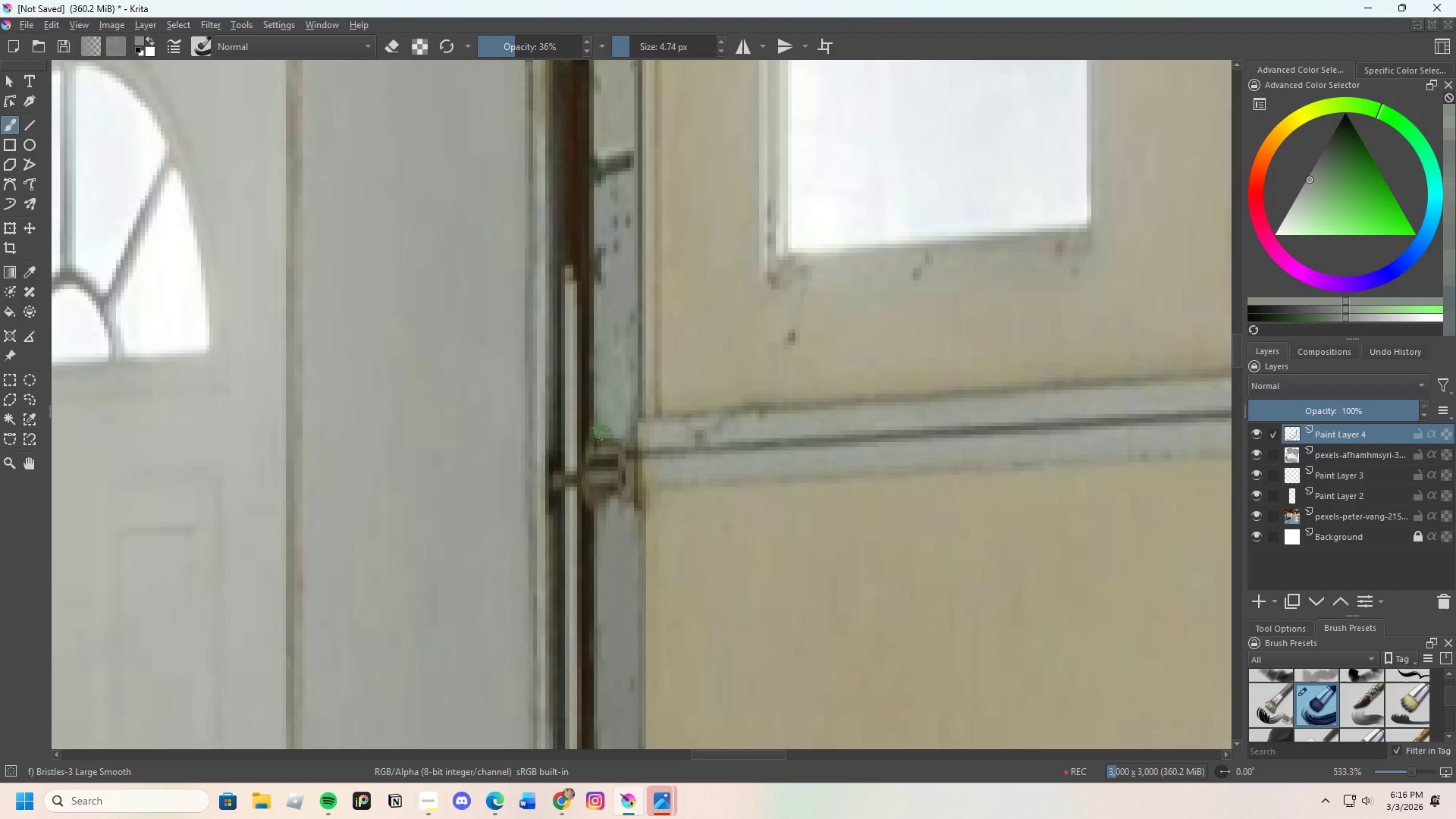 
key(Control+ControlLeft)
 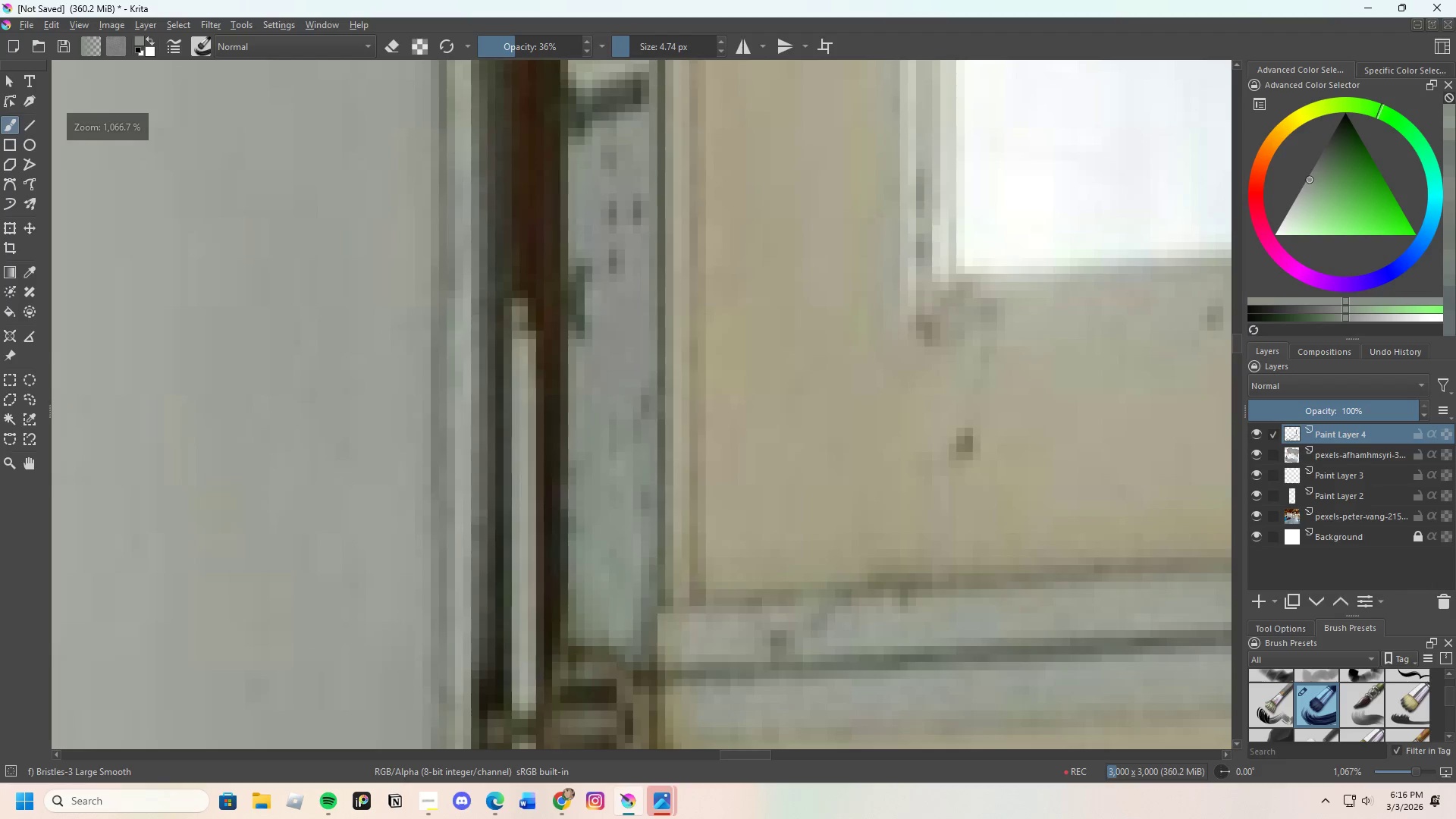 
left_click_drag(start_coordinate=[613, 313], to_coordinate=[613, 306])
 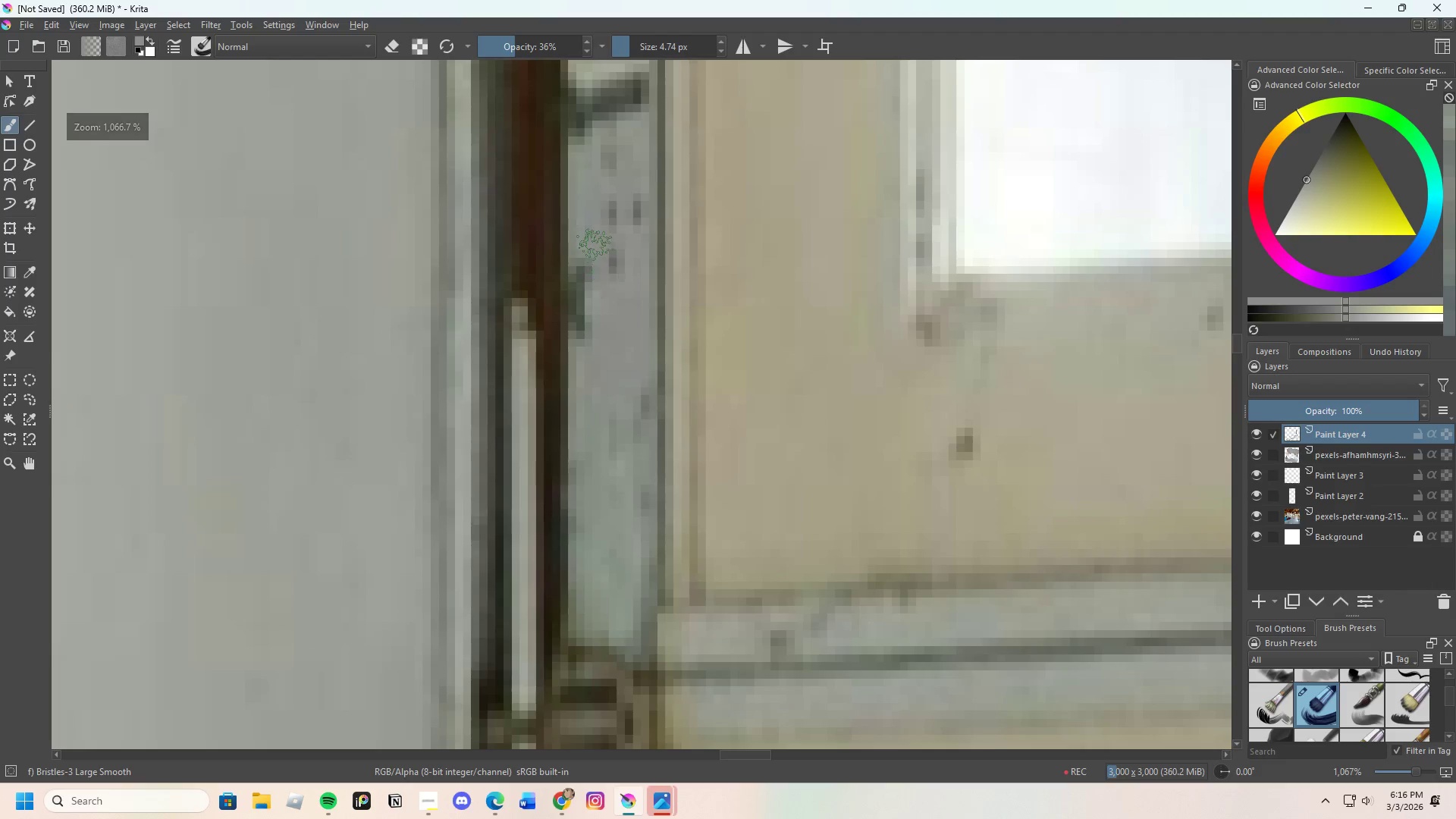 
scroll: coordinate [613, 311], scroll_direction: up, amount: 1.0
 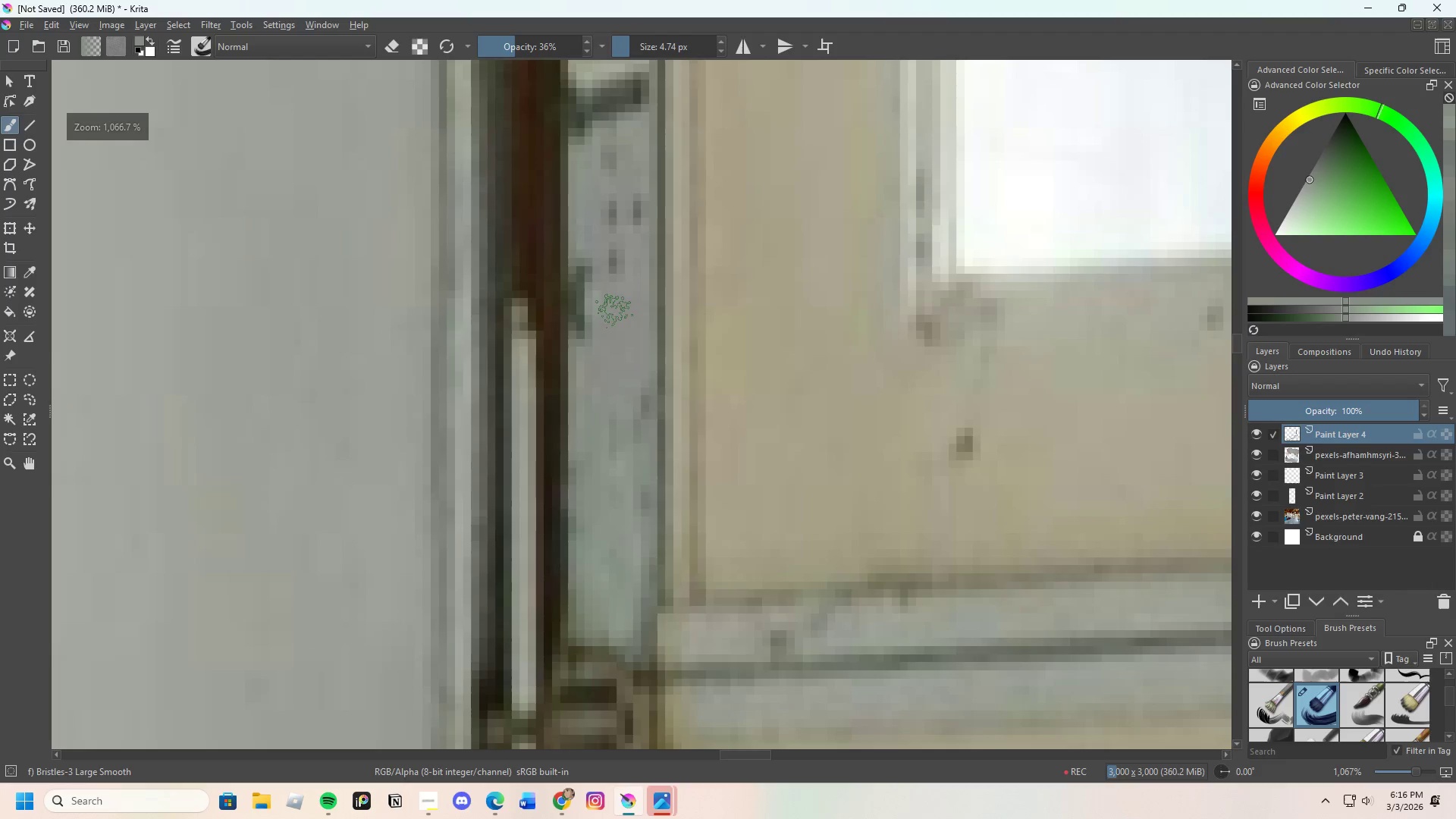 
left_click_drag(start_coordinate=[589, 260], to_coordinate=[587, 318])
 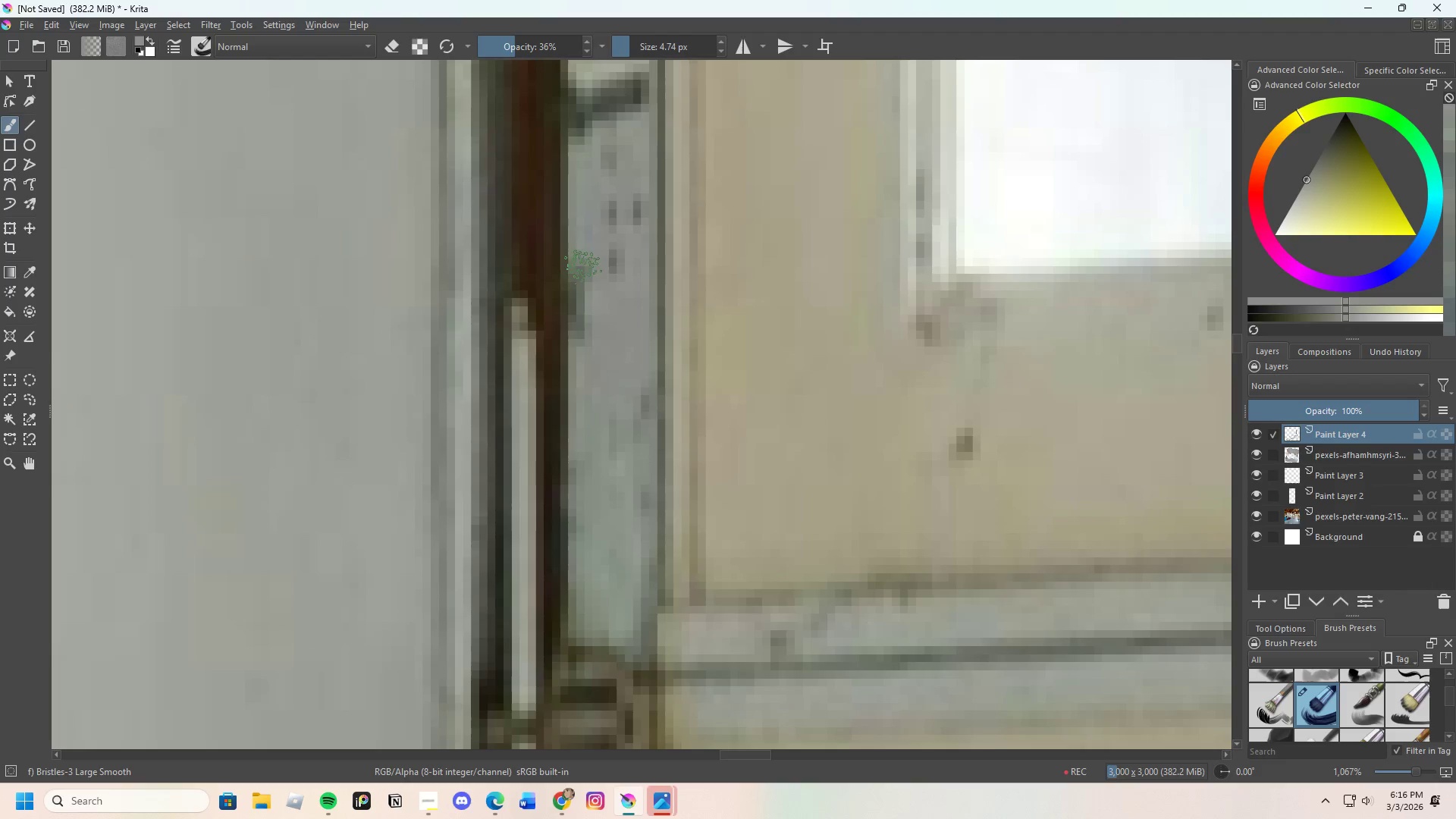 
left_click_drag(start_coordinate=[582, 279], to_coordinate=[584, 304])
 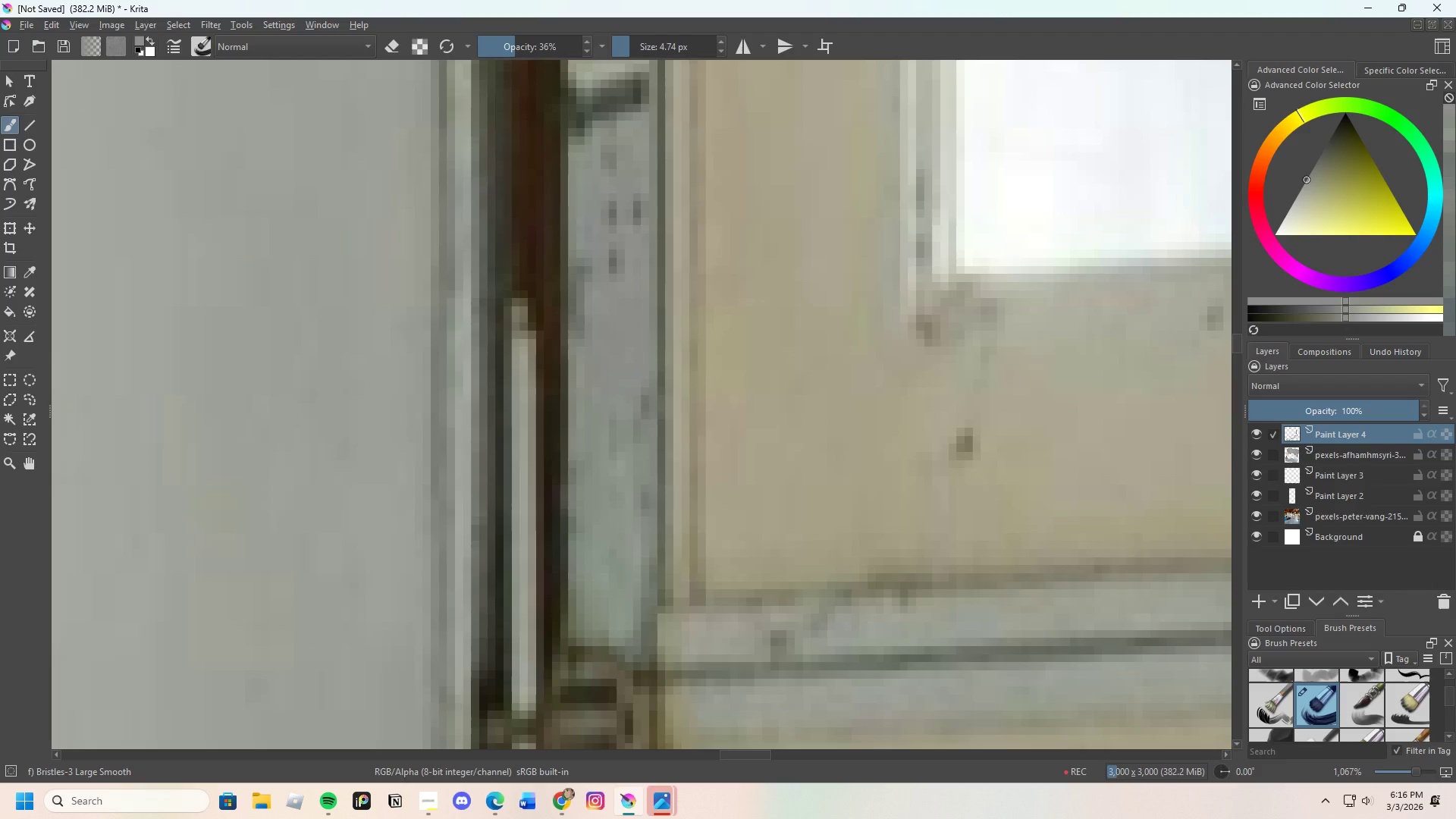 
key(Control+Z)
 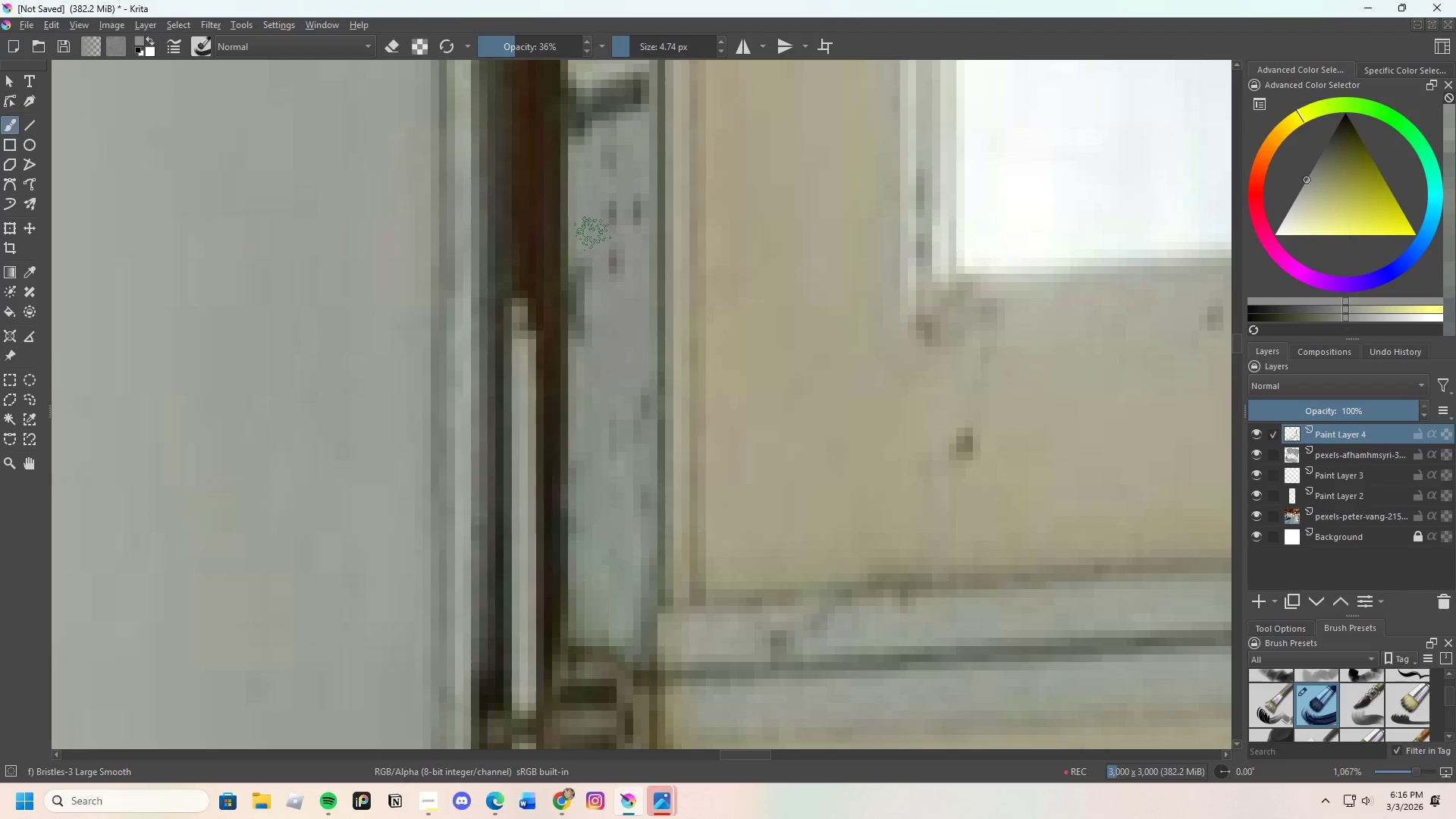 
left_click_drag(start_coordinate=[593, 243], to_coordinate=[598, 303])
 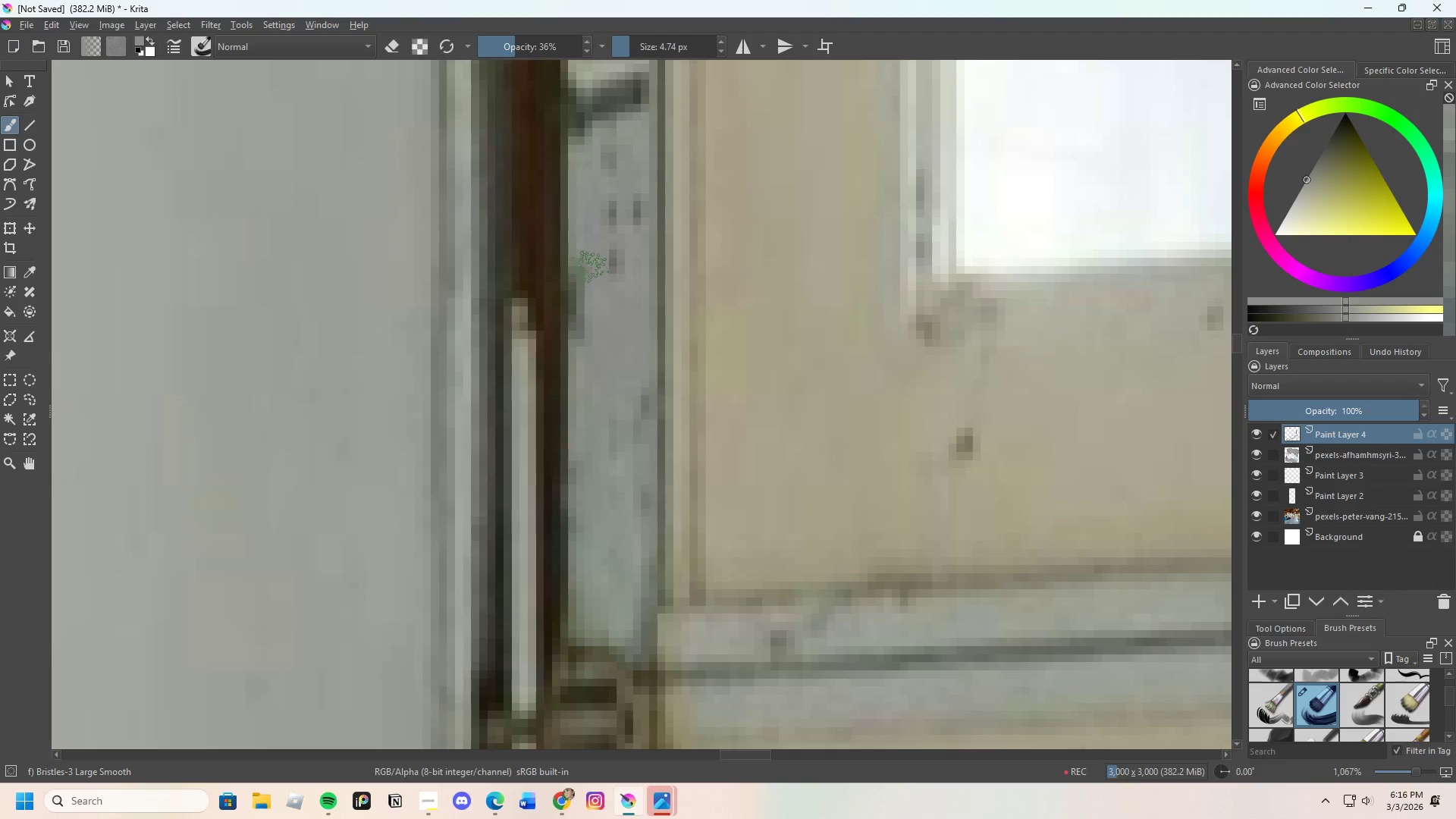 
left_click_drag(start_coordinate=[588, 263], to_coordinate=[585, 316])
 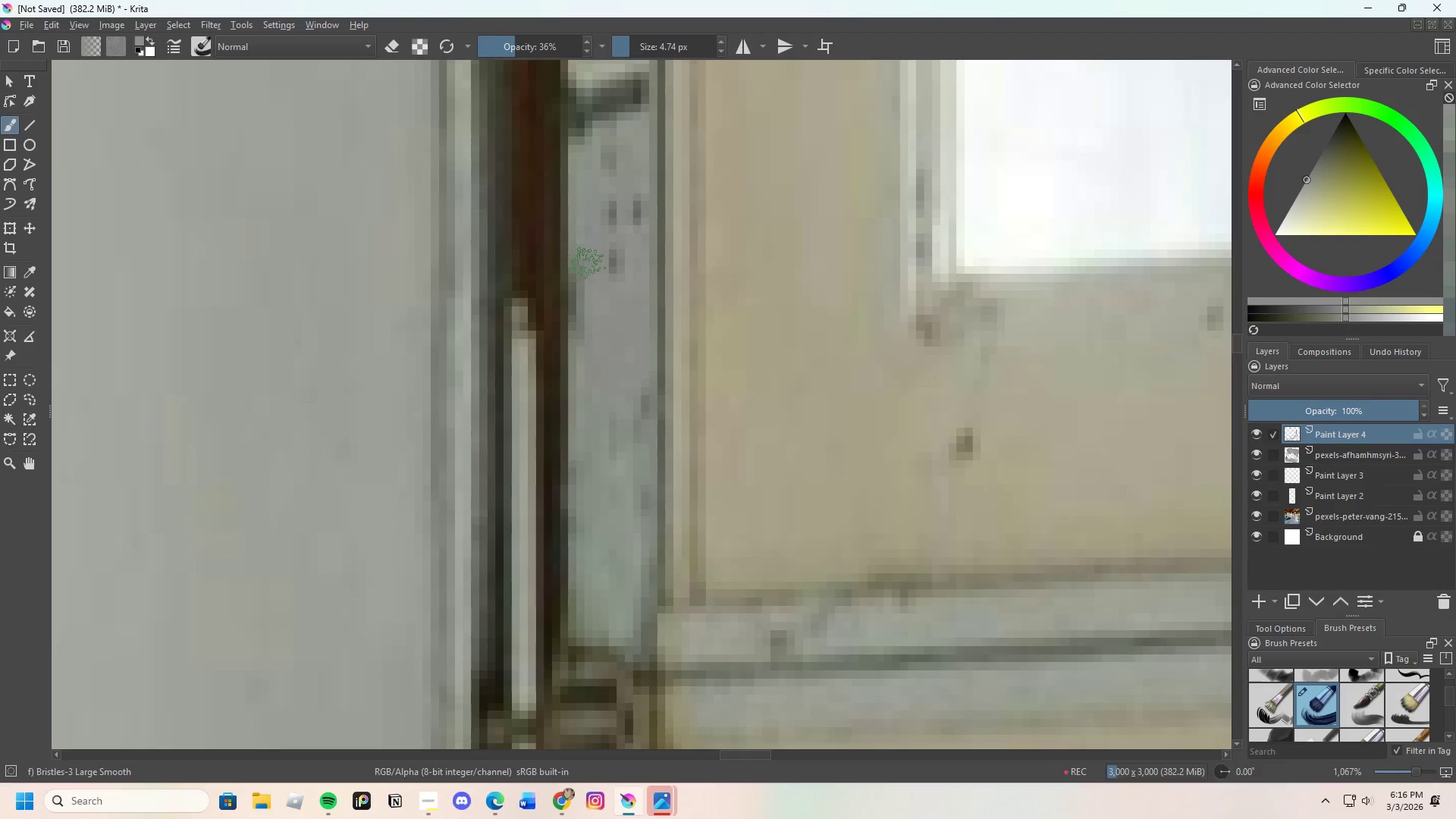 
left_click_drag(start_coordinate=[587, 271], to_coordinate=[604, 354])
 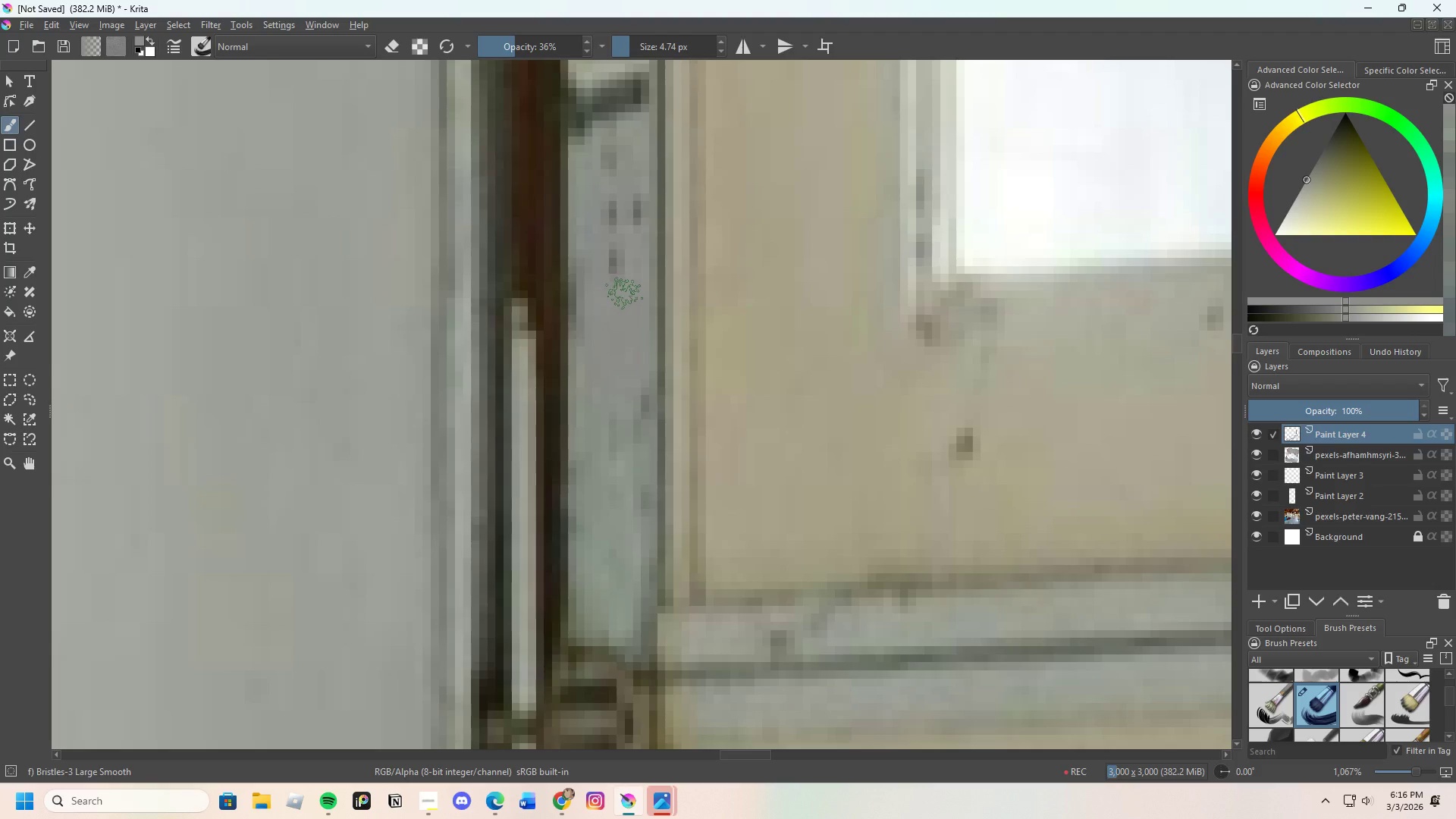 
left_click_drag(start_coordinate=[626, 327], to_coordinate=[630, 396])
 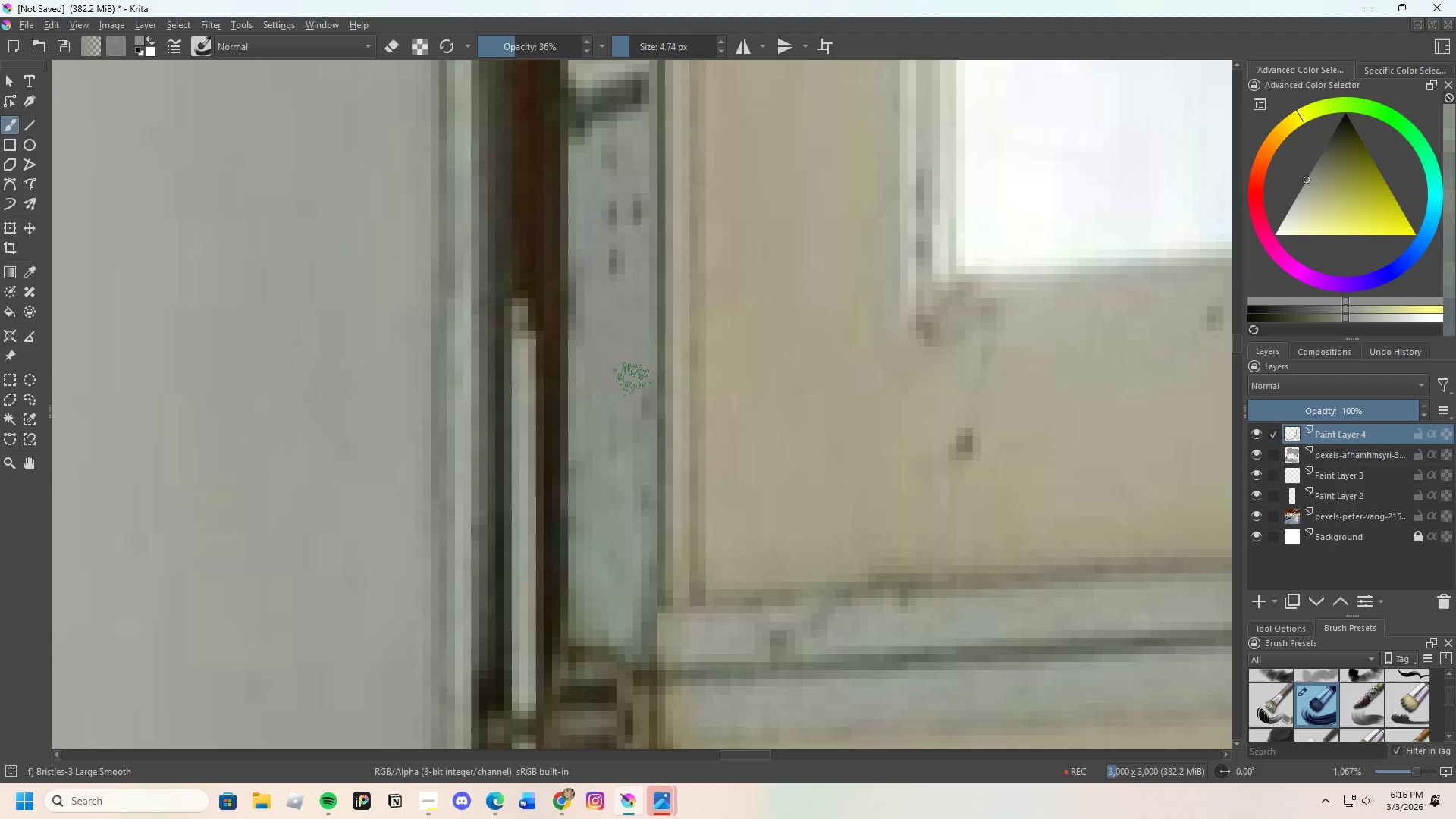 
left_click_drag(start_coordinate=[635, 400], to_coordinate=[649, 418])
 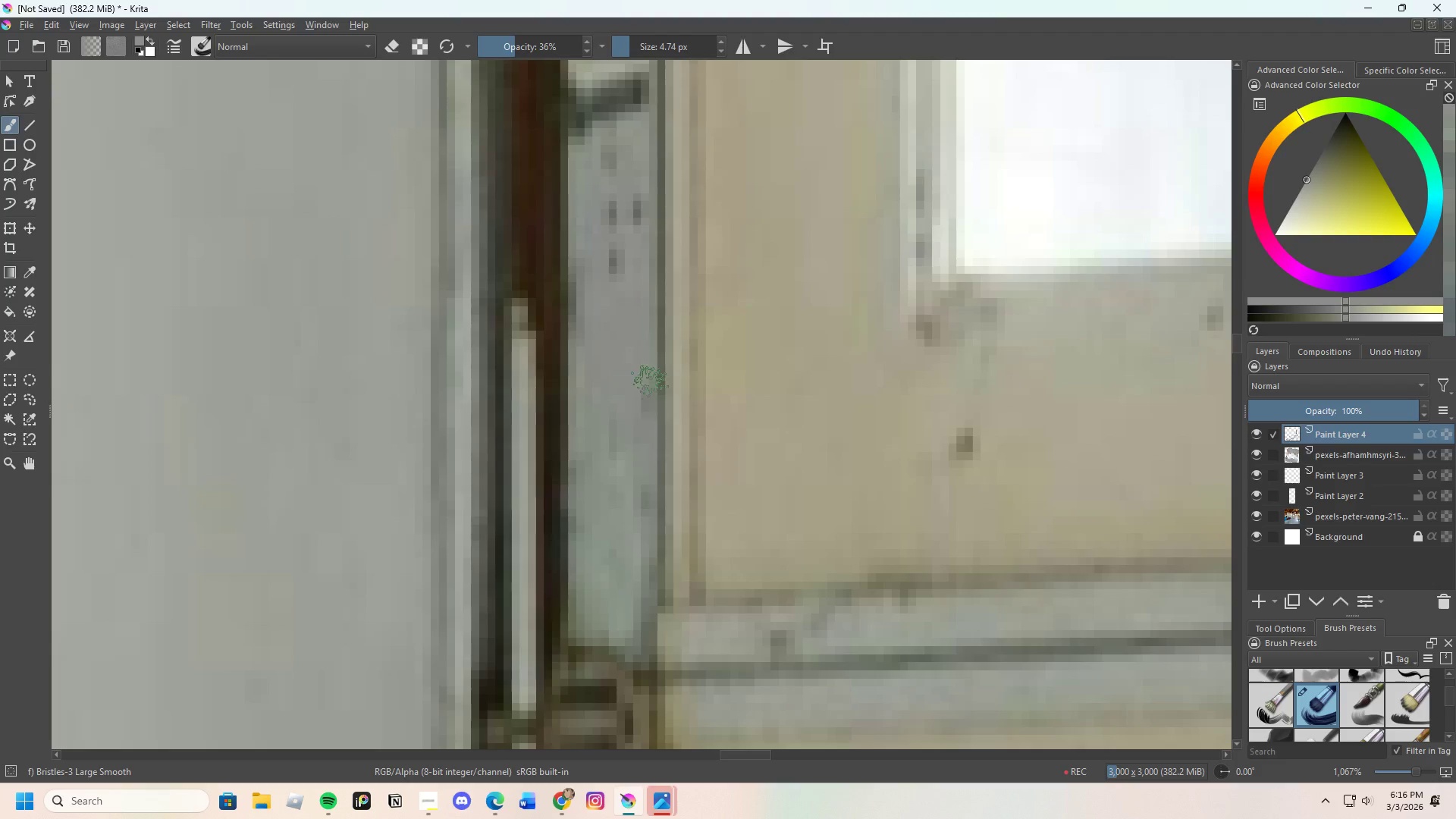 
left_click_drag(start_coordinate=[648, 404], to_coordinate=[645, 528])
 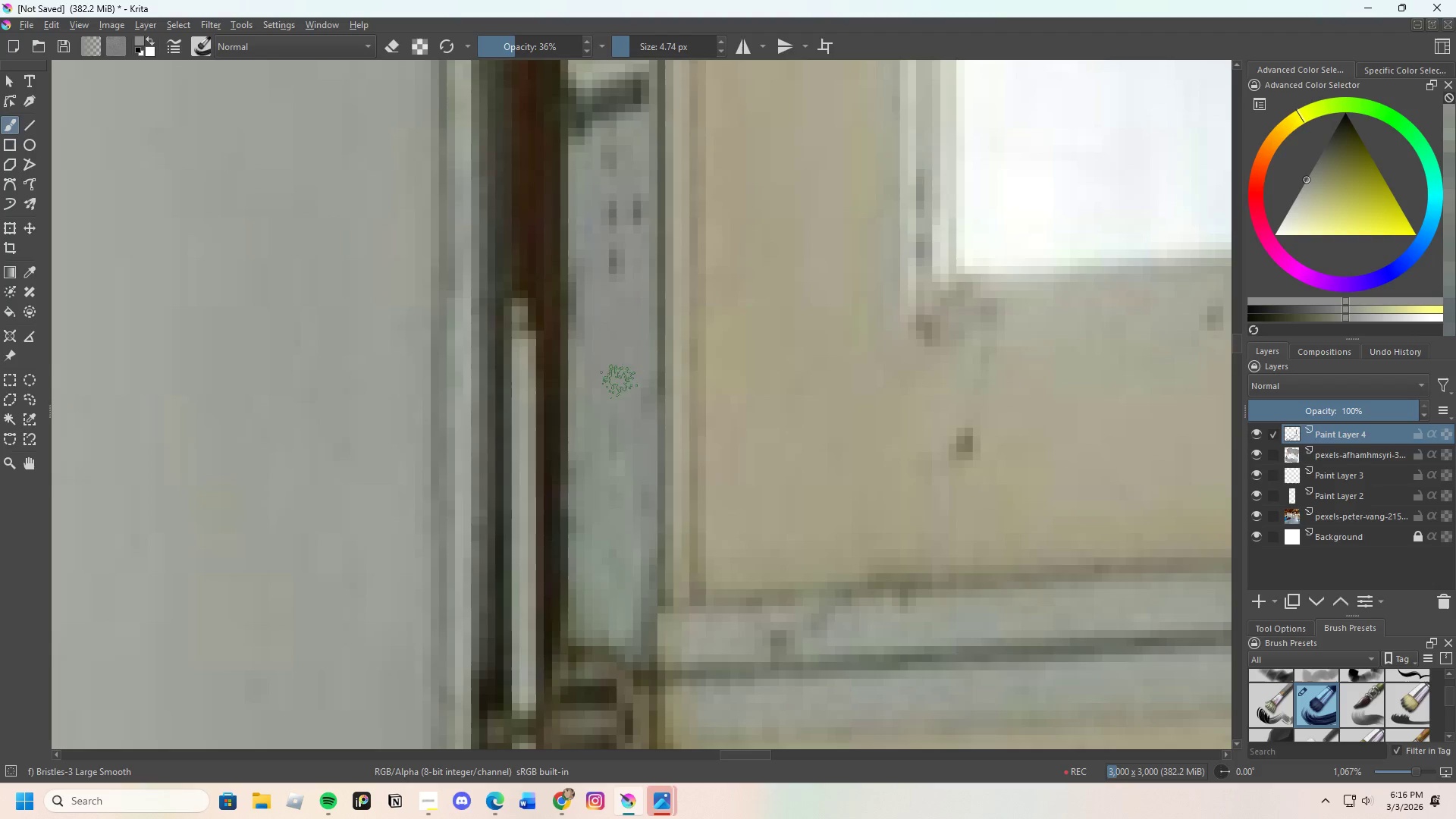 
left_click_drag(start_coordinate=[619, 413], to_coordinate=[626, 452])
 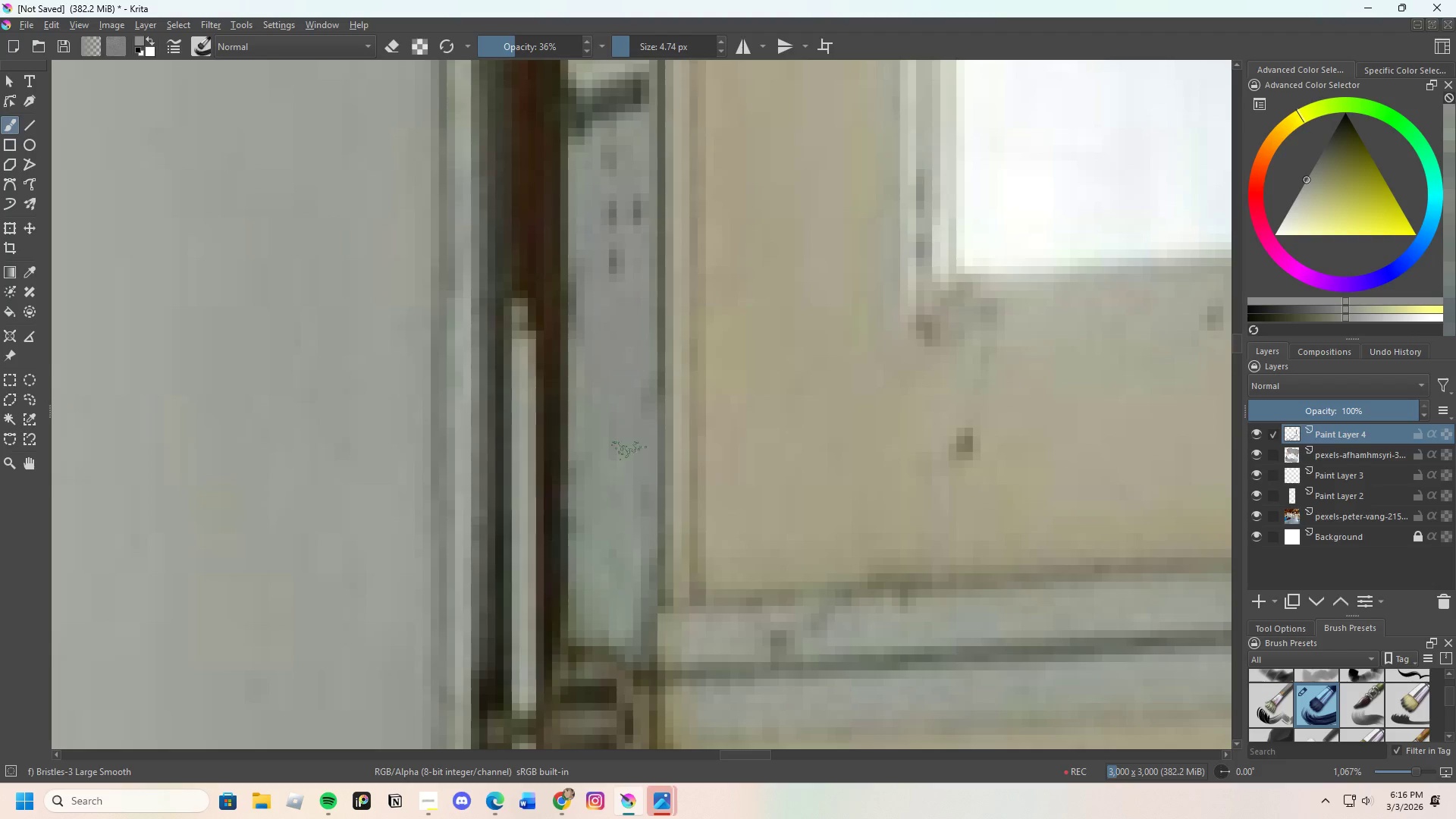 
left_click_drag(start_coordinate=[628, 437], to_coordinate=[614, 538])
 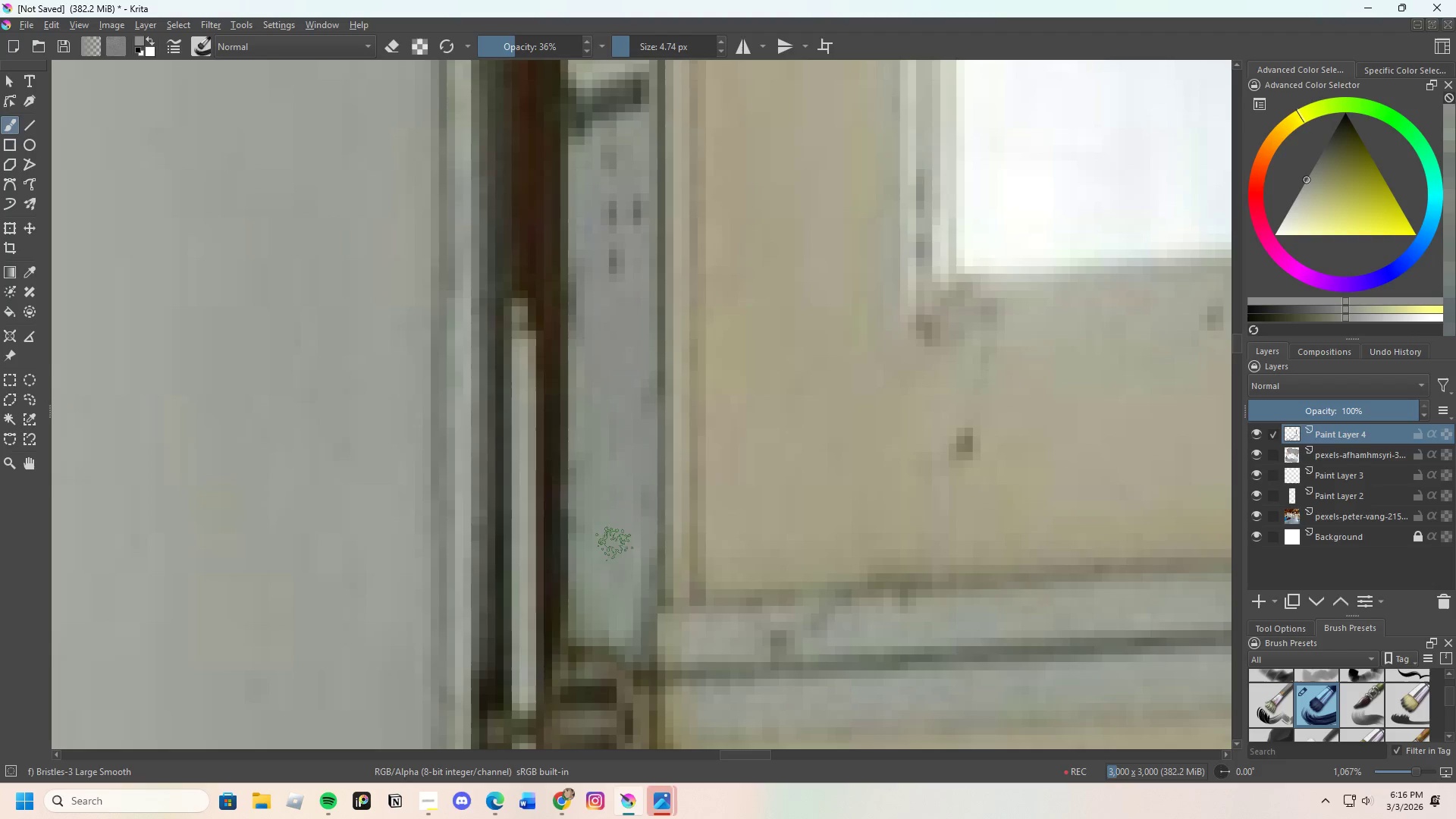 
left_click_drag(start_coordinate=[614, 544], to_coordinate=[609, 472])
 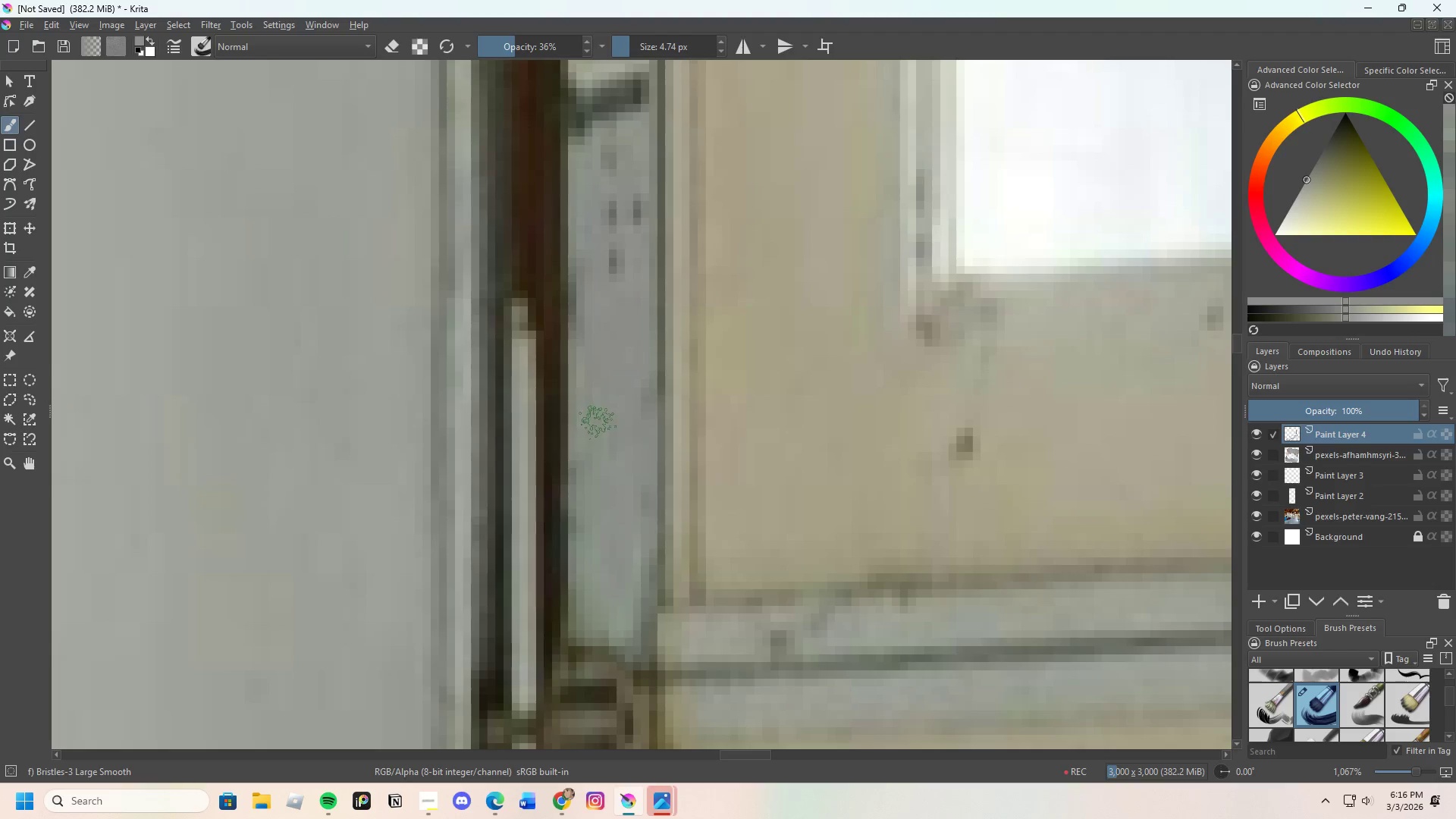 
hold_key(key=ControlLeft, duration=0.47)
left_click_drag(start_coordinate=[587, 452], to_coordinate=[592, 438])
 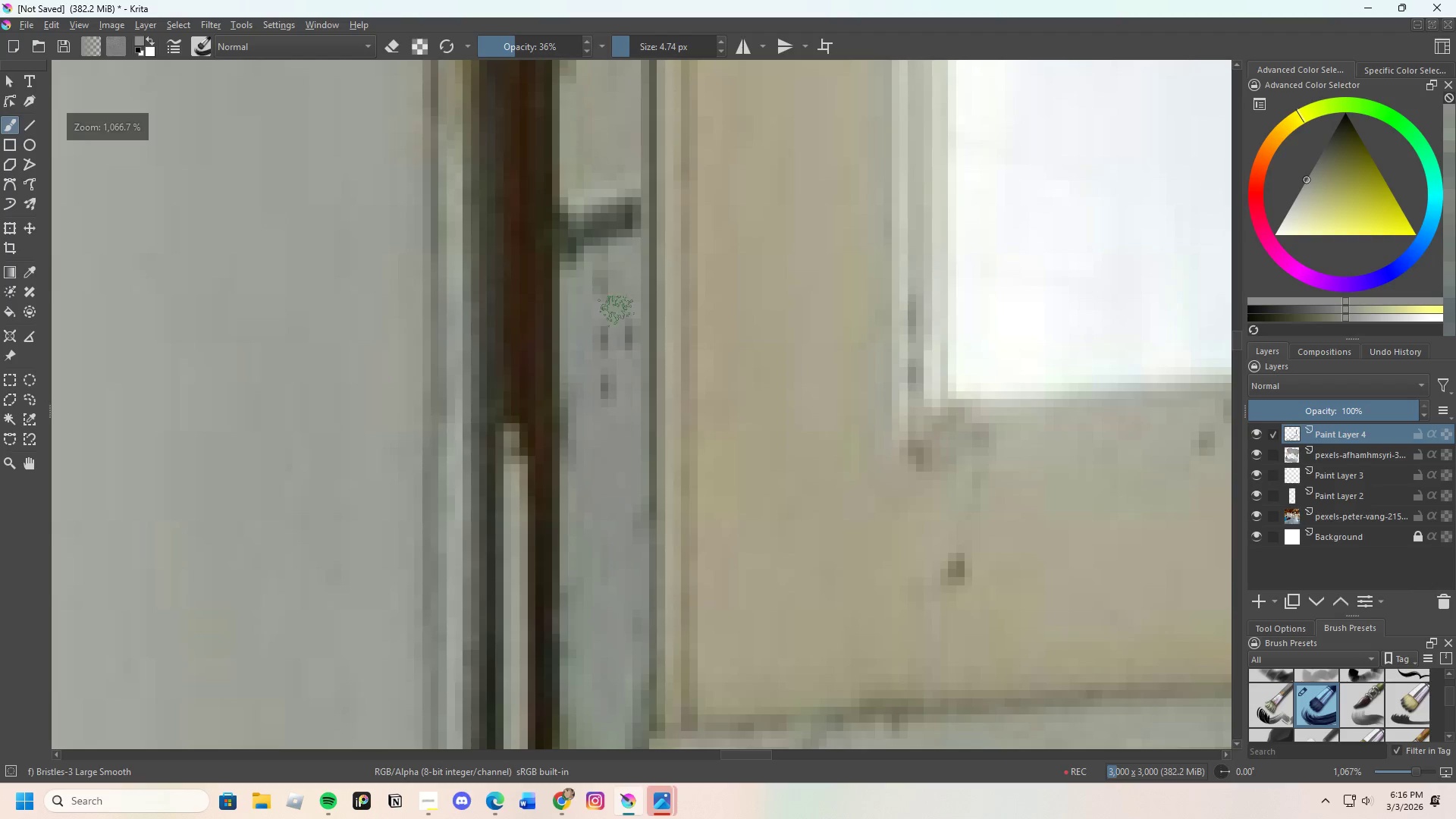 
scroll: coordinate [604, 303], scroll_direction: none, amount: 0.0
 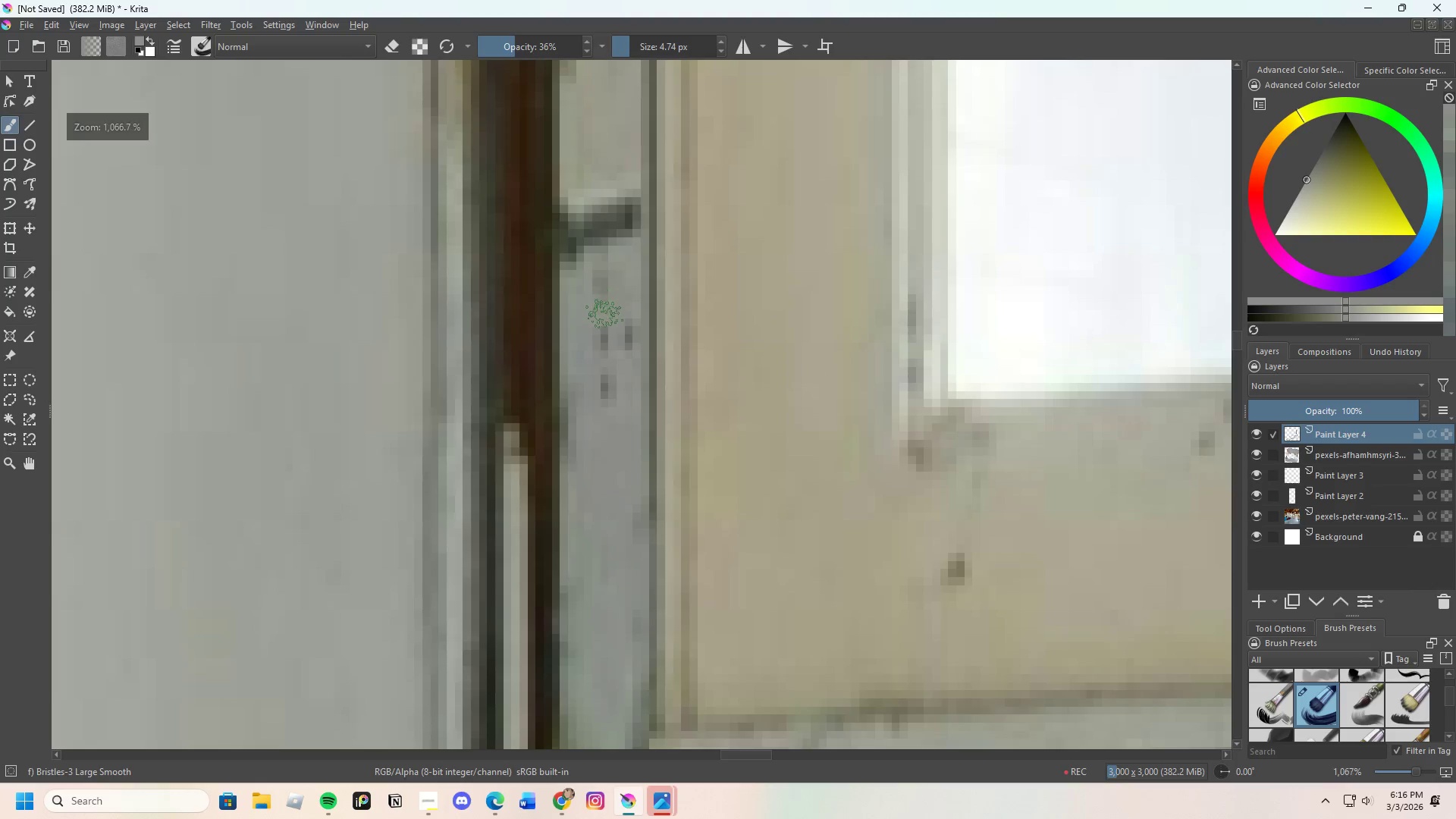 
left_click_drag(start_coordinate=[620, 297], to_coordinate=[624, 359])
 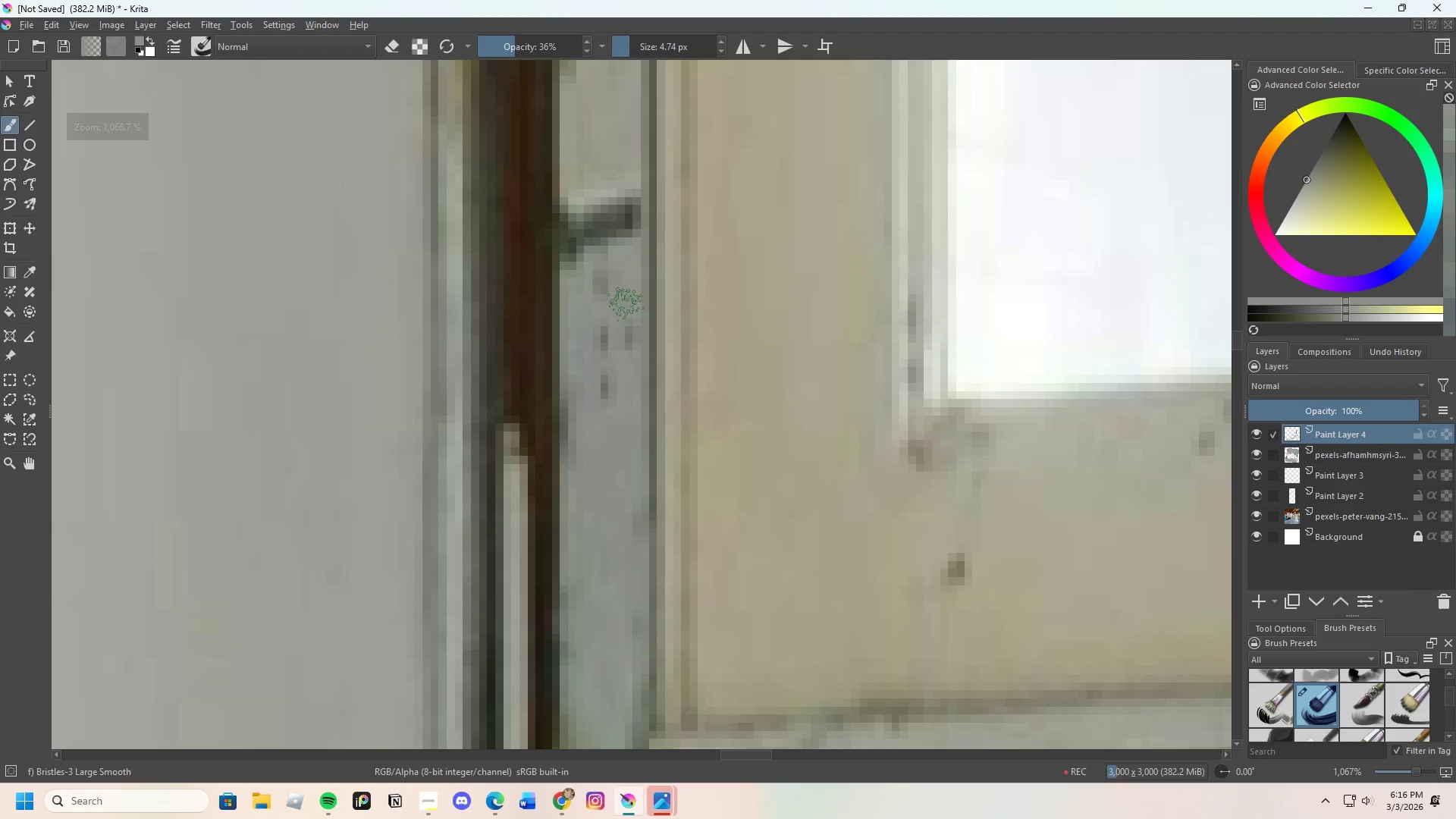 
left_click_drag(start_coordinate=[624, 327], to_coordinate=[616, 354])
 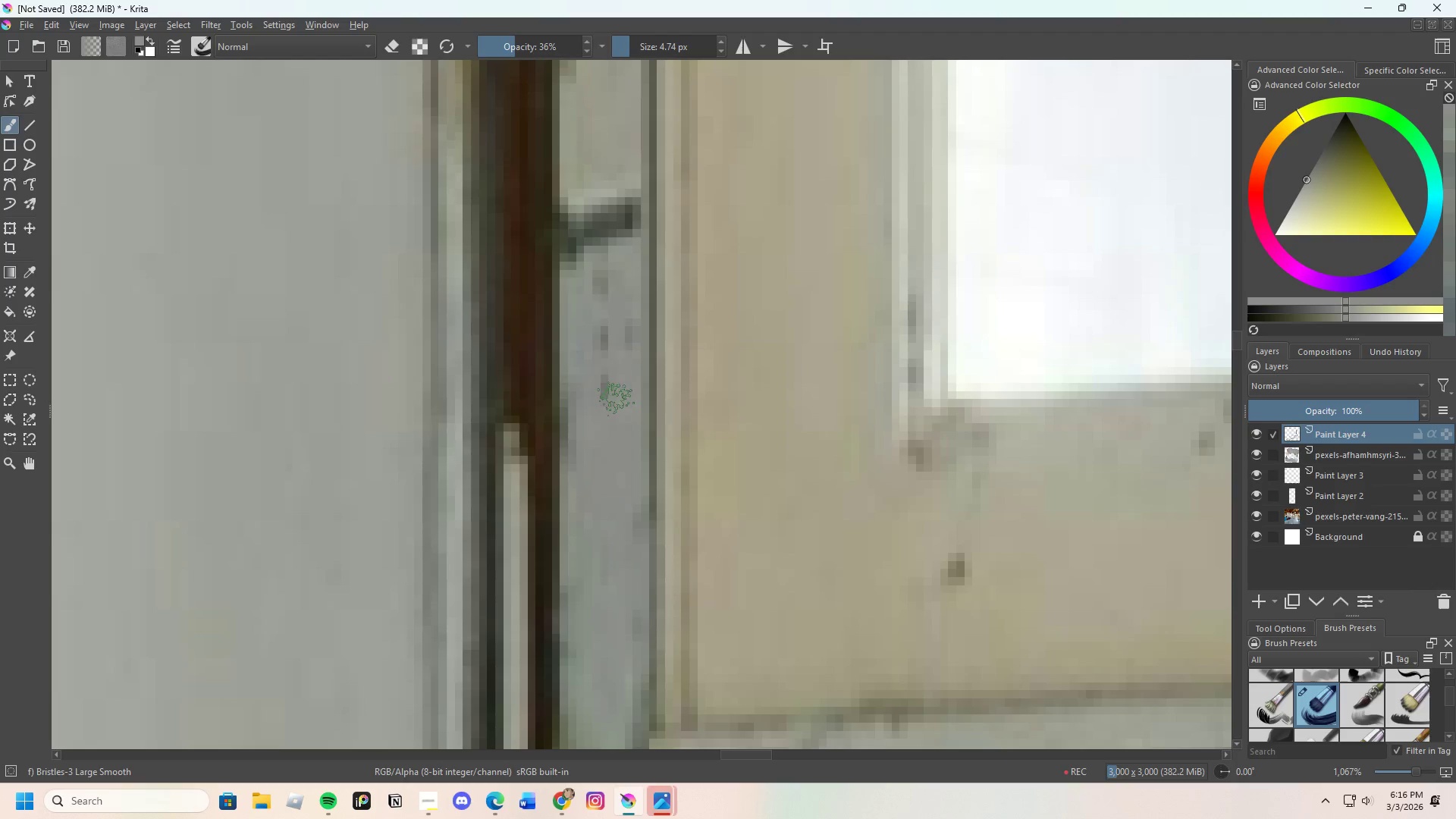 
left_click_drag(start_coordinate=[607, 323], to_coordinate=[602, 334])
 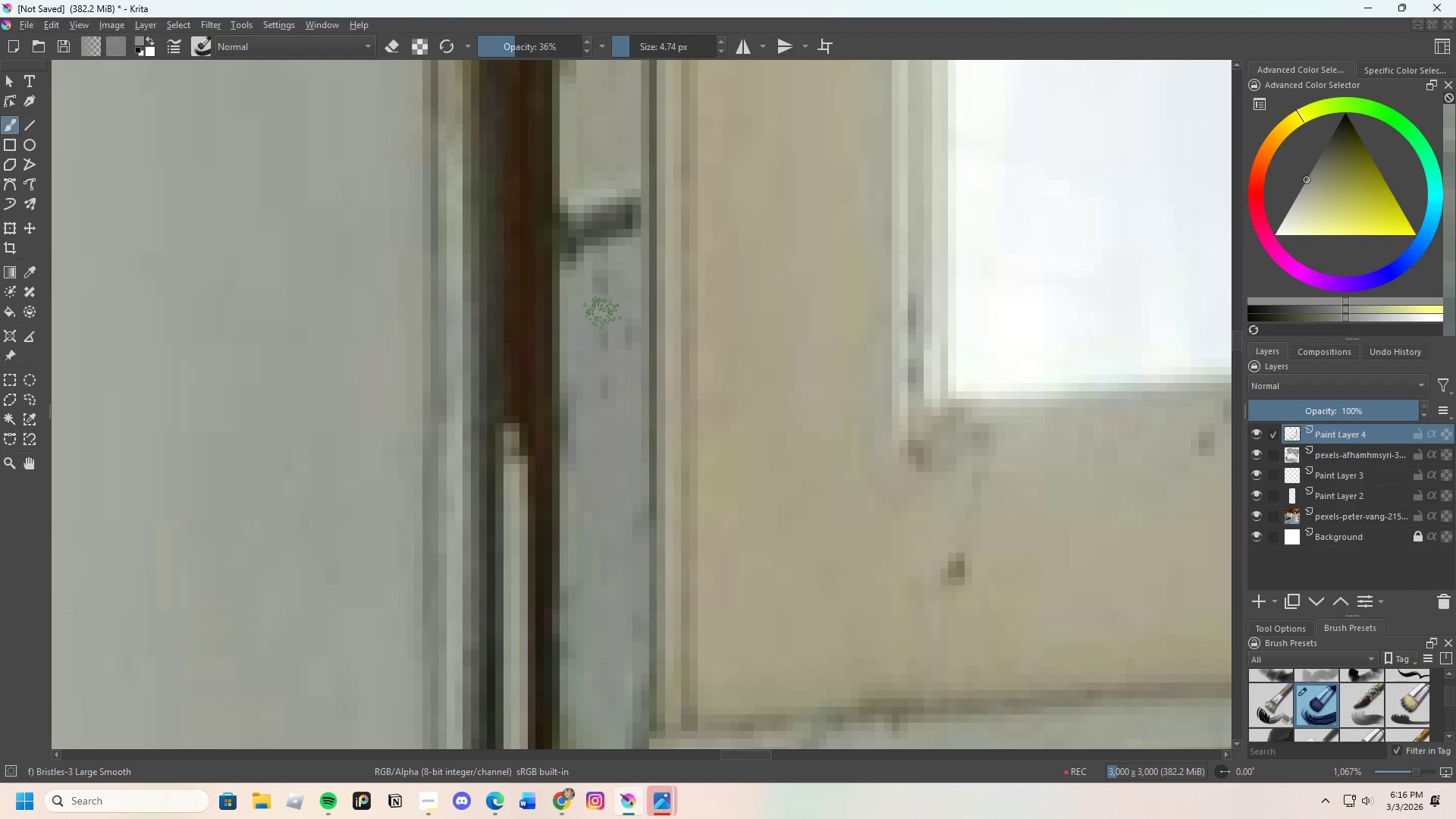 
left_click_drag(start_coordinate=[602, 334], to_coordinate=[607, 342])
 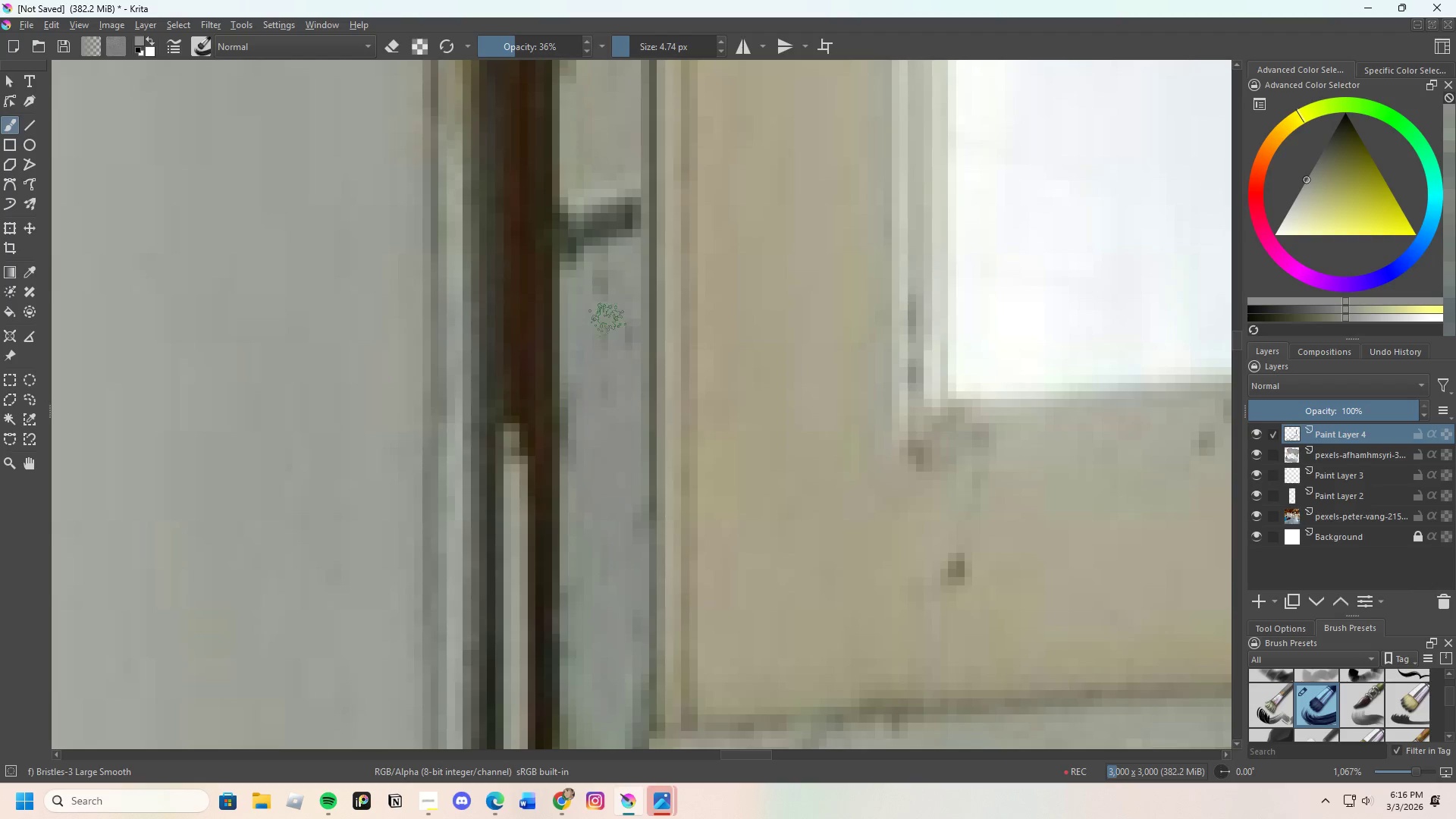 
left_click_drag(start_coordinate=[607, 336], to_coordinate=[625, 312])
 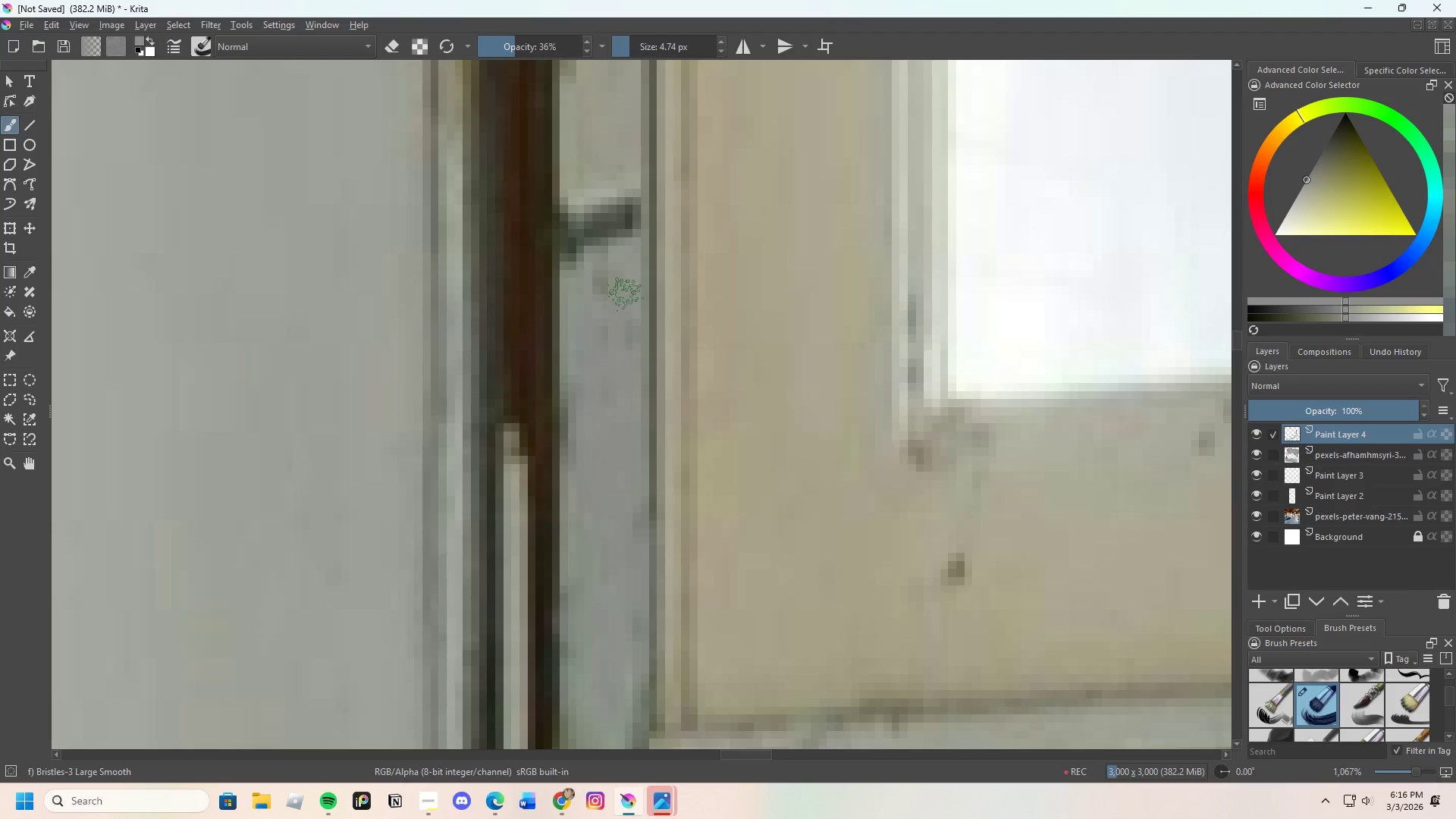 
left_click_drag(start_coordinate=[625, 297], to_coordinate=[621, 316])
 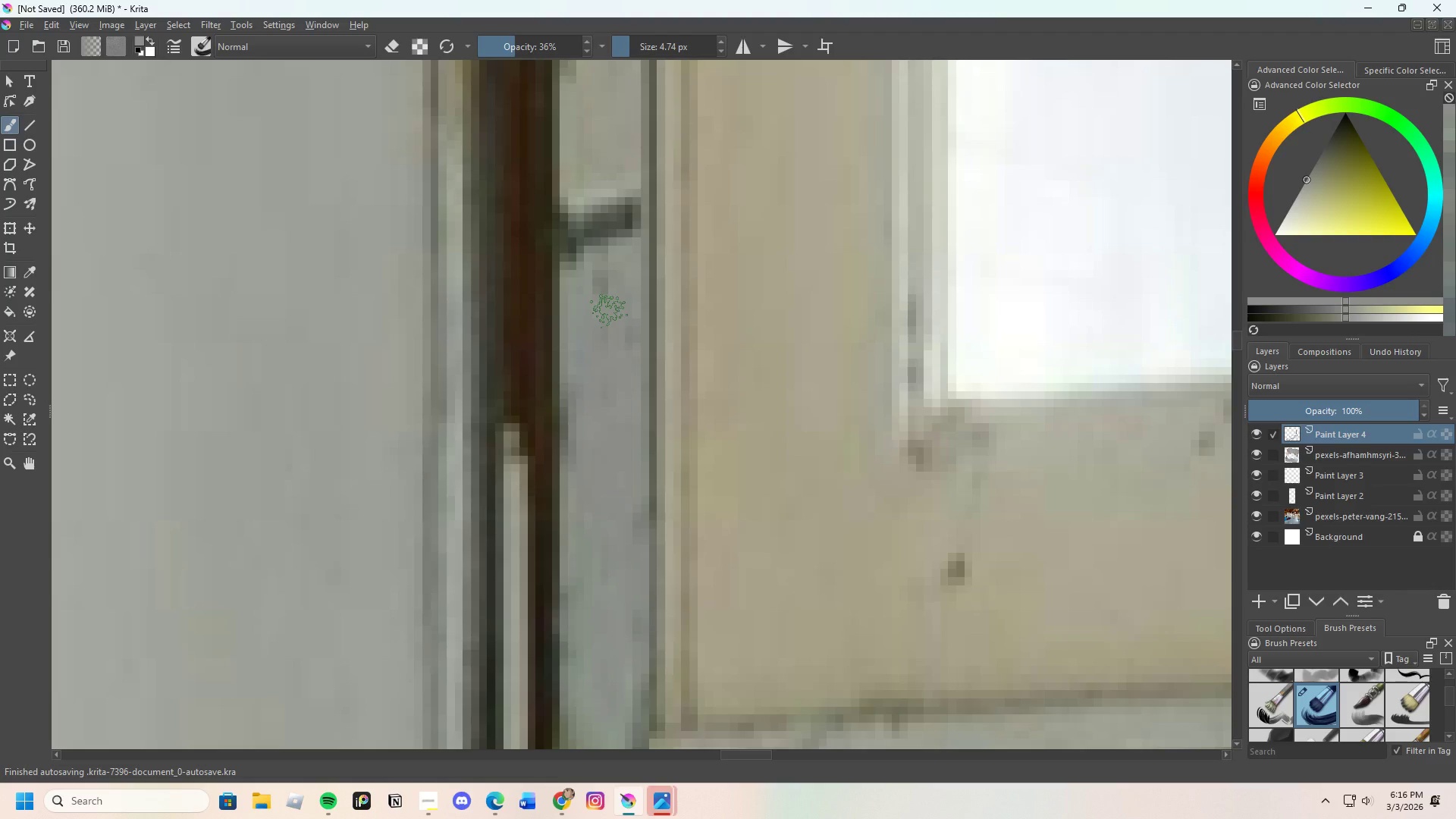 
wait(10.69)
 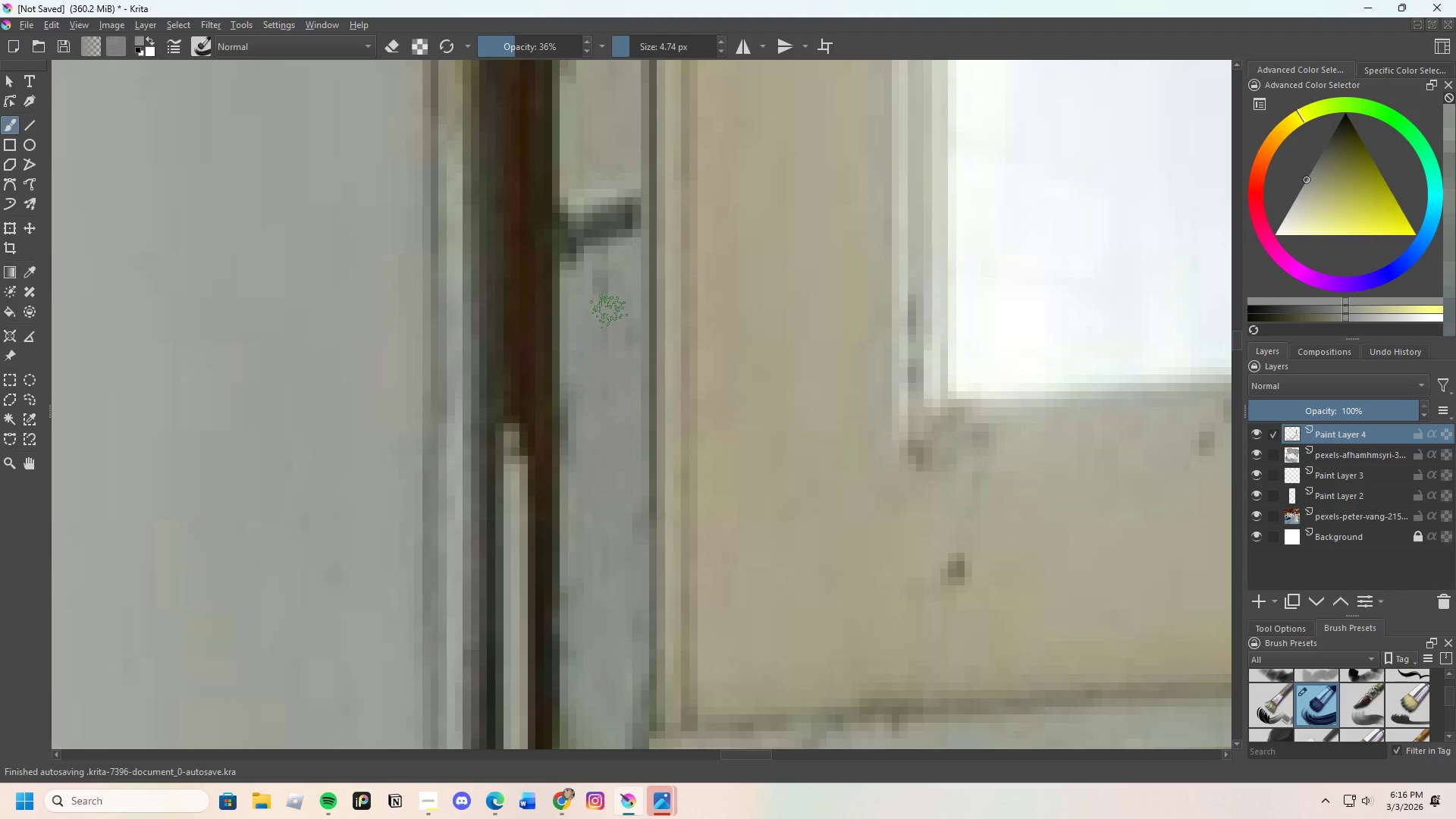 
key(Control+ControlLeft)
 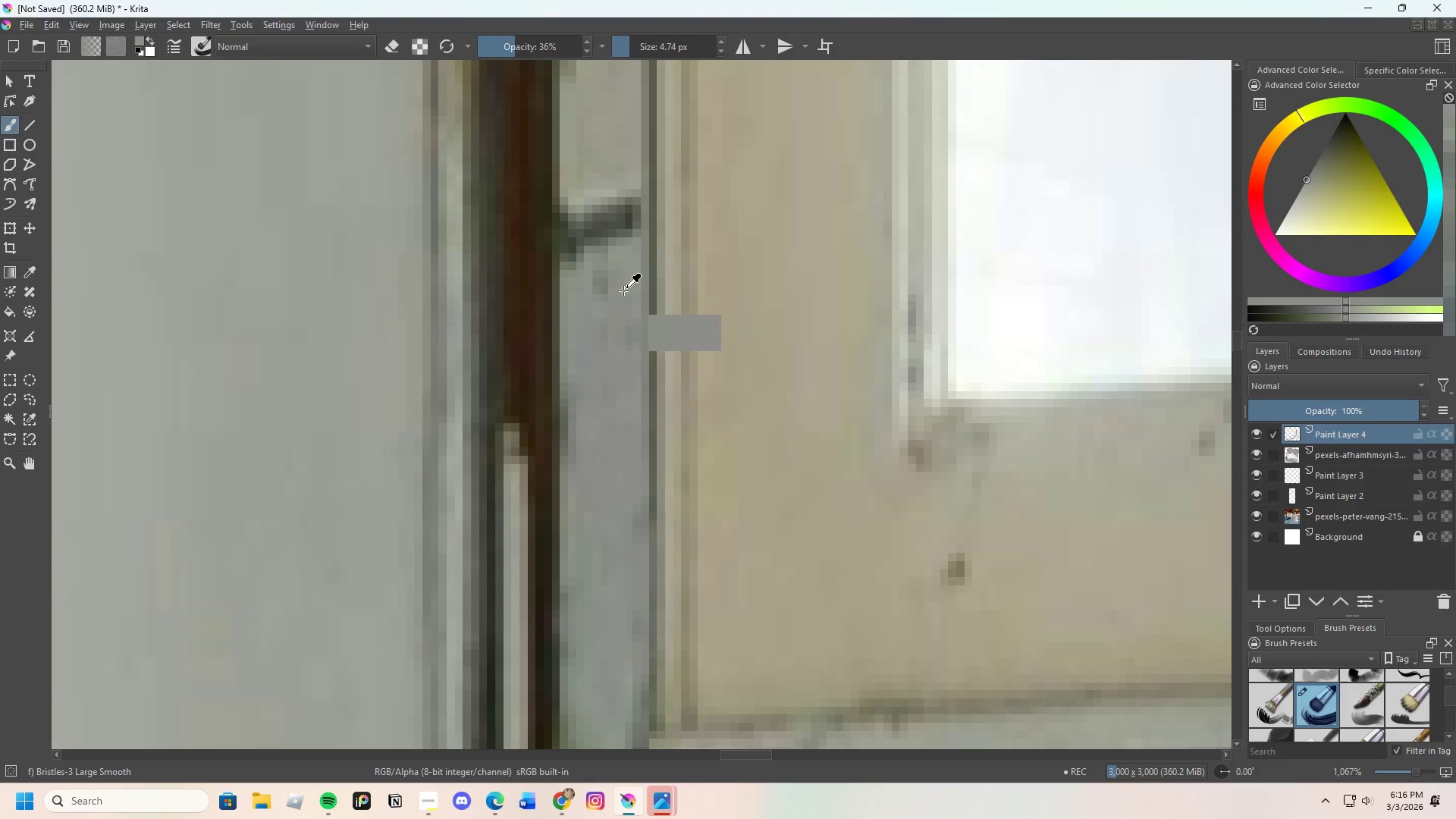 
left_click([624, 290])
 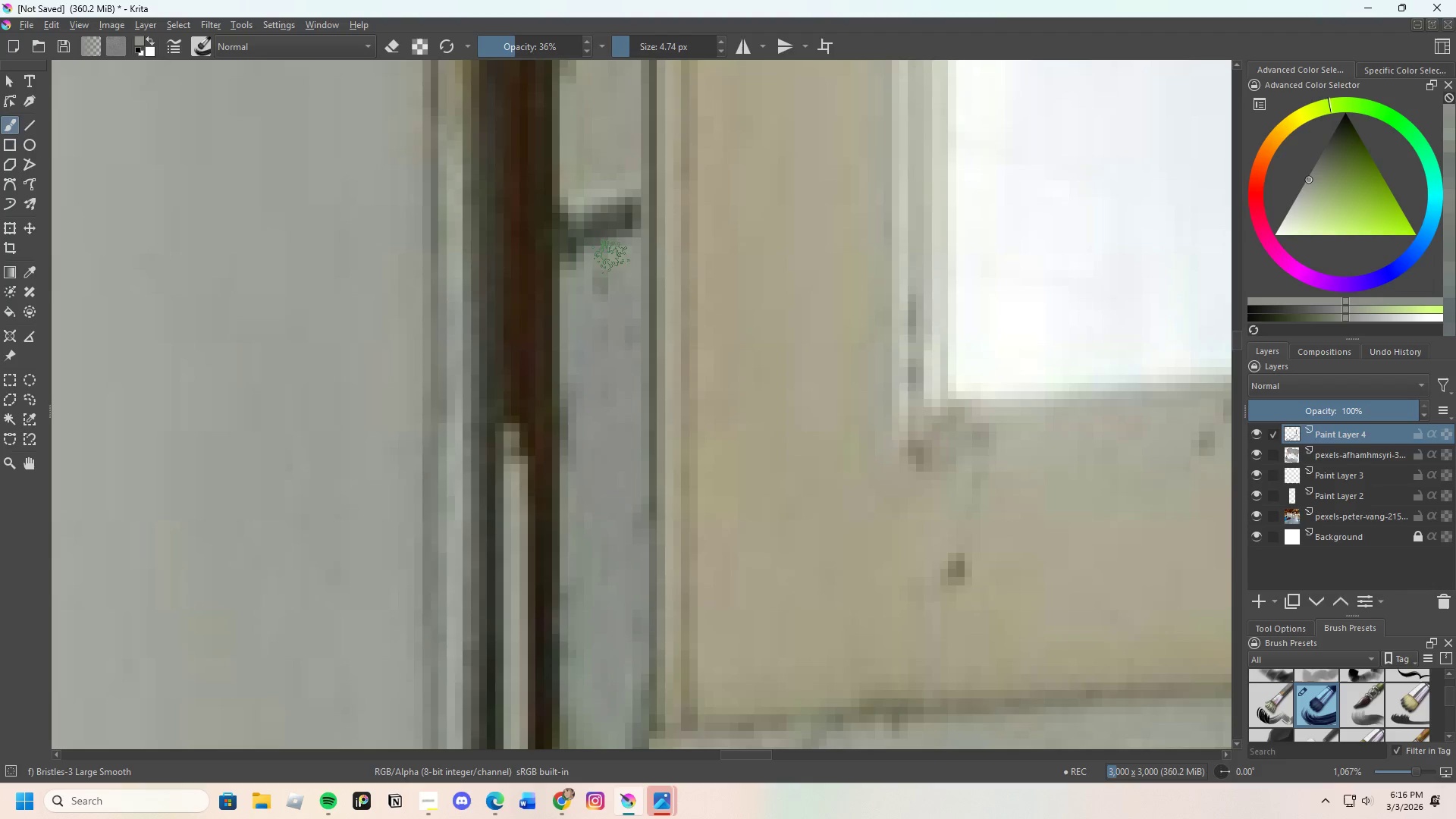 
left_click_drag(start_coordinate=[608, 259], to_coordinate=[595, 372])
 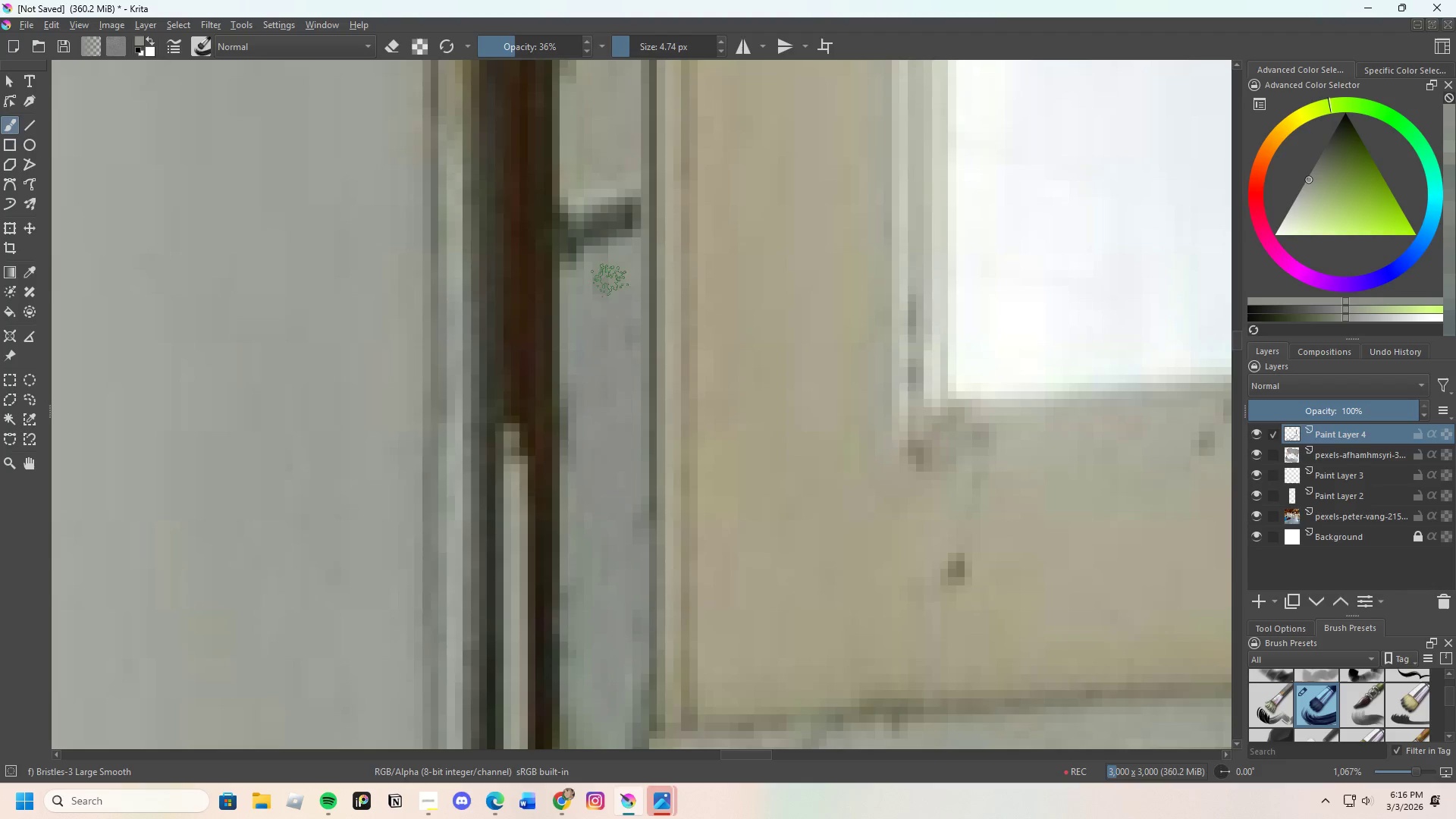 
left_click_drag(start_coordinate=[610, 299], to_coordinate=[626, 352])
 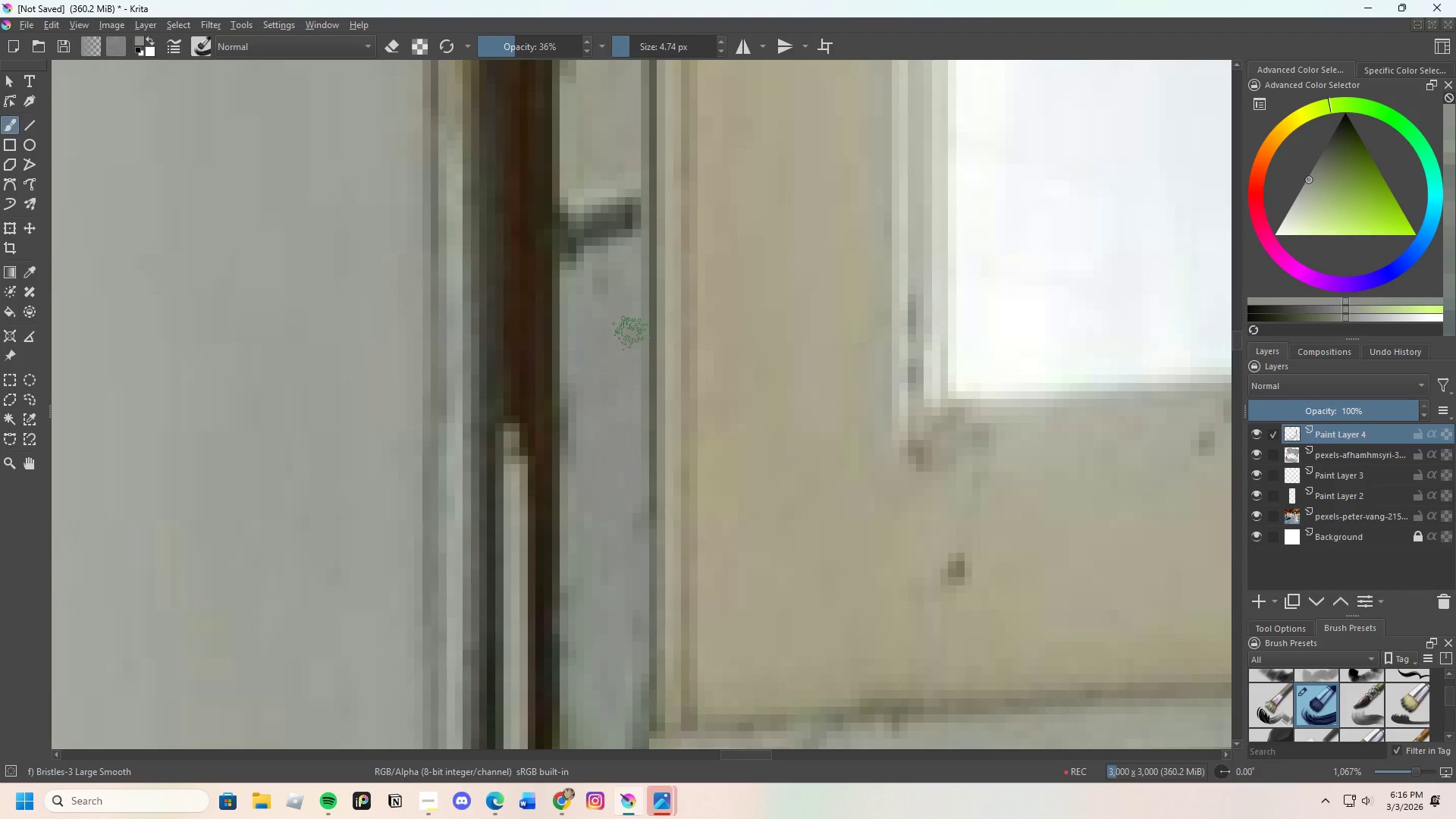 
left_click_drag(start_coordinate=[631, 344], to_coordinate=[634, 337])
 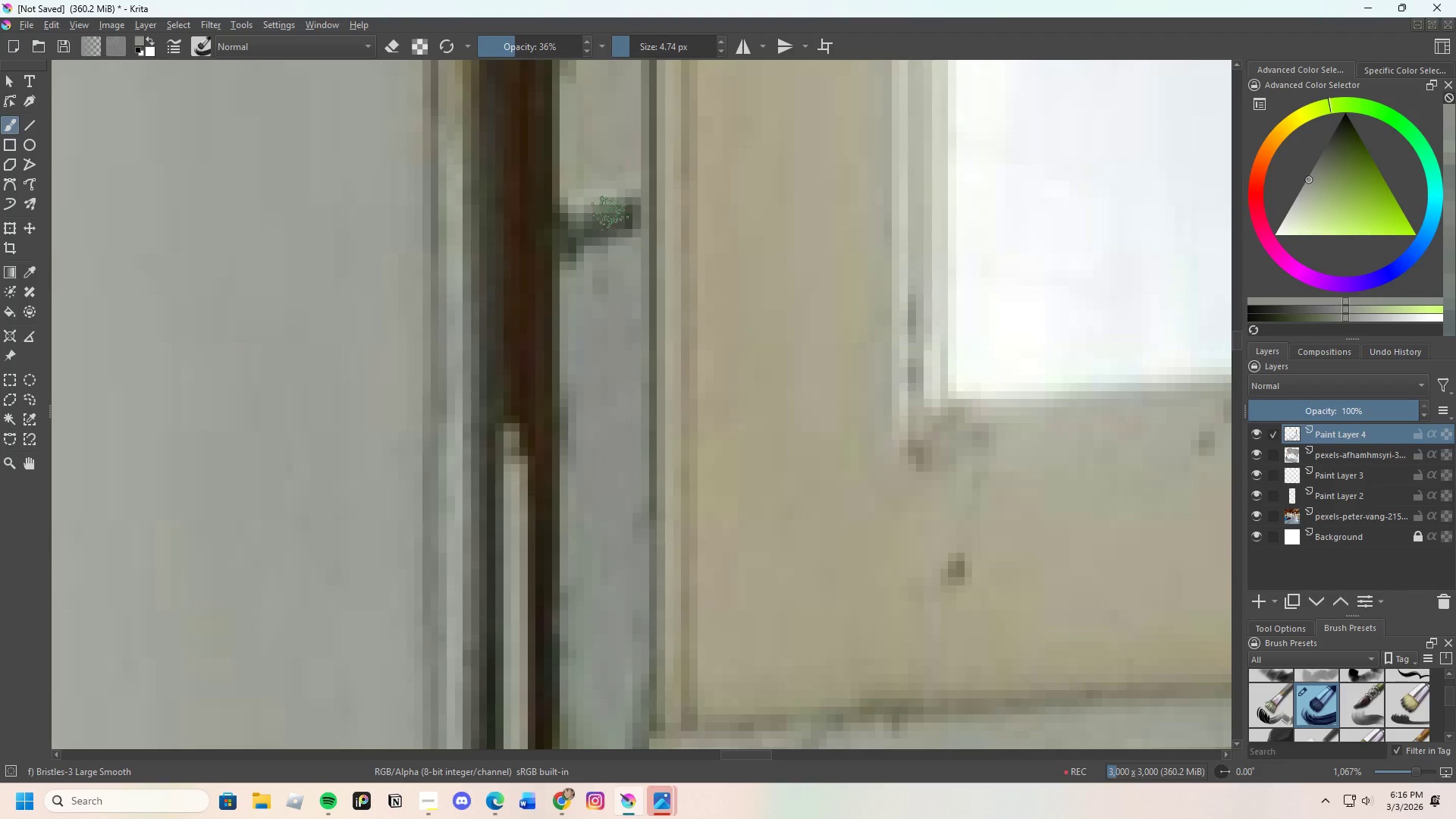 
hold_key(key=ControlLeft, duration=0.31)
left_click([590, 175])
 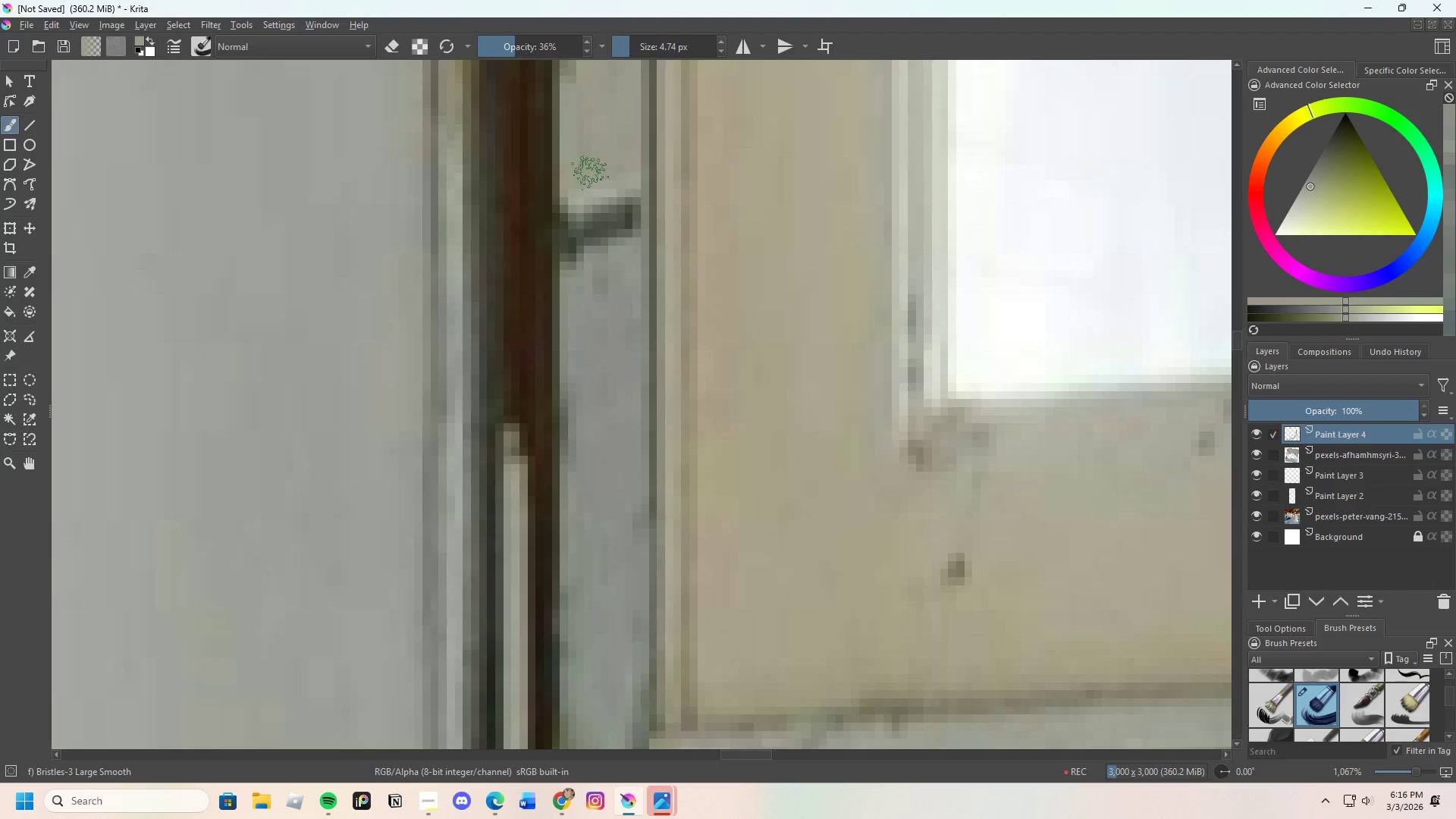 
left_click_drag(start_coordinate=[586, 185], to_coordinate=[584, 240])
 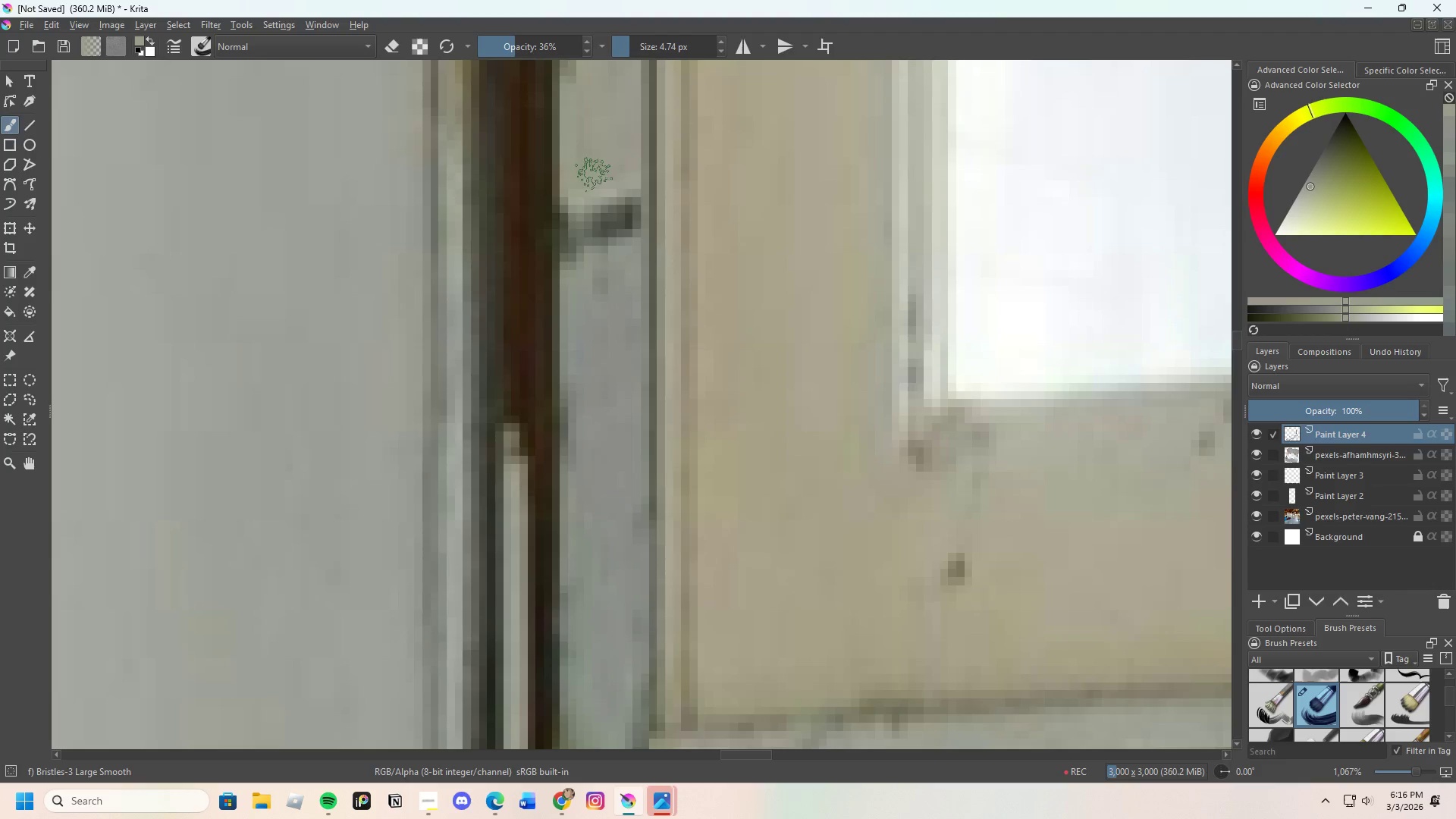 
left_click_drag(start_coordinate=[594, 191], to_coordinate=[618, 212])
 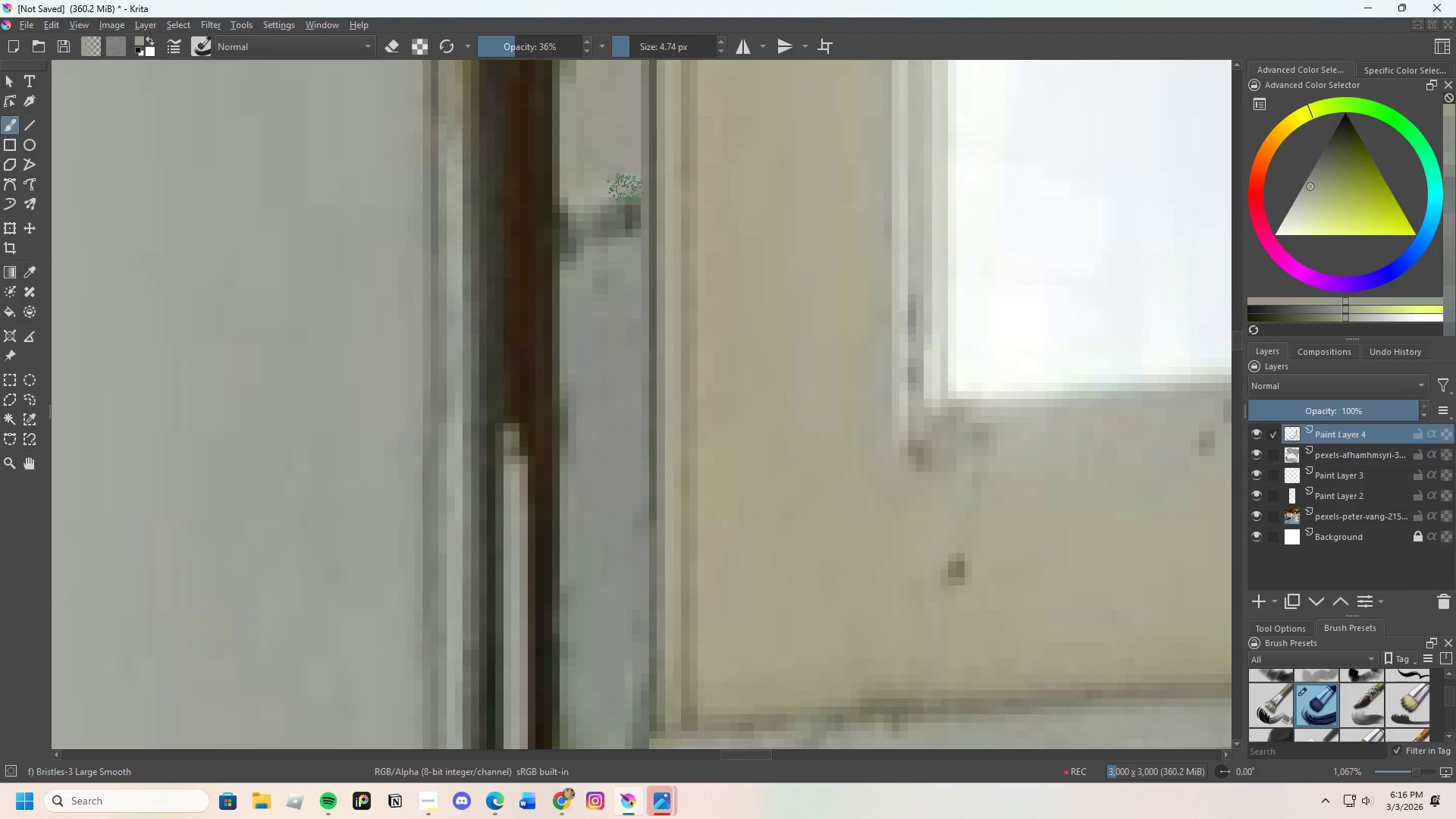 
left_click_drag(start_coordinate=[626, 196], to_coordinate=[626, 202])
 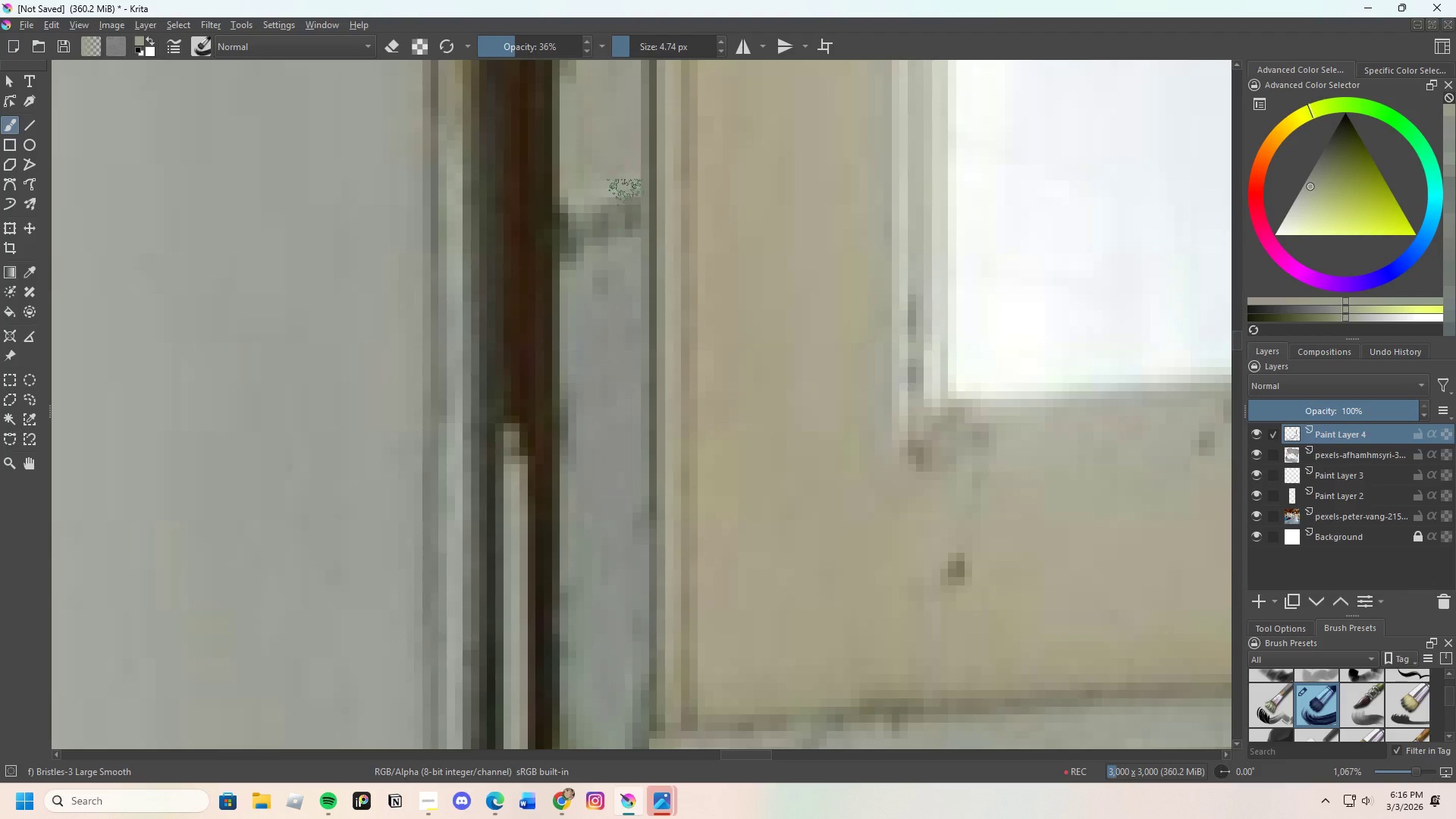 
left_click_drag(start_coordinate=[626, 192], to_coordinate=[630, 202])
 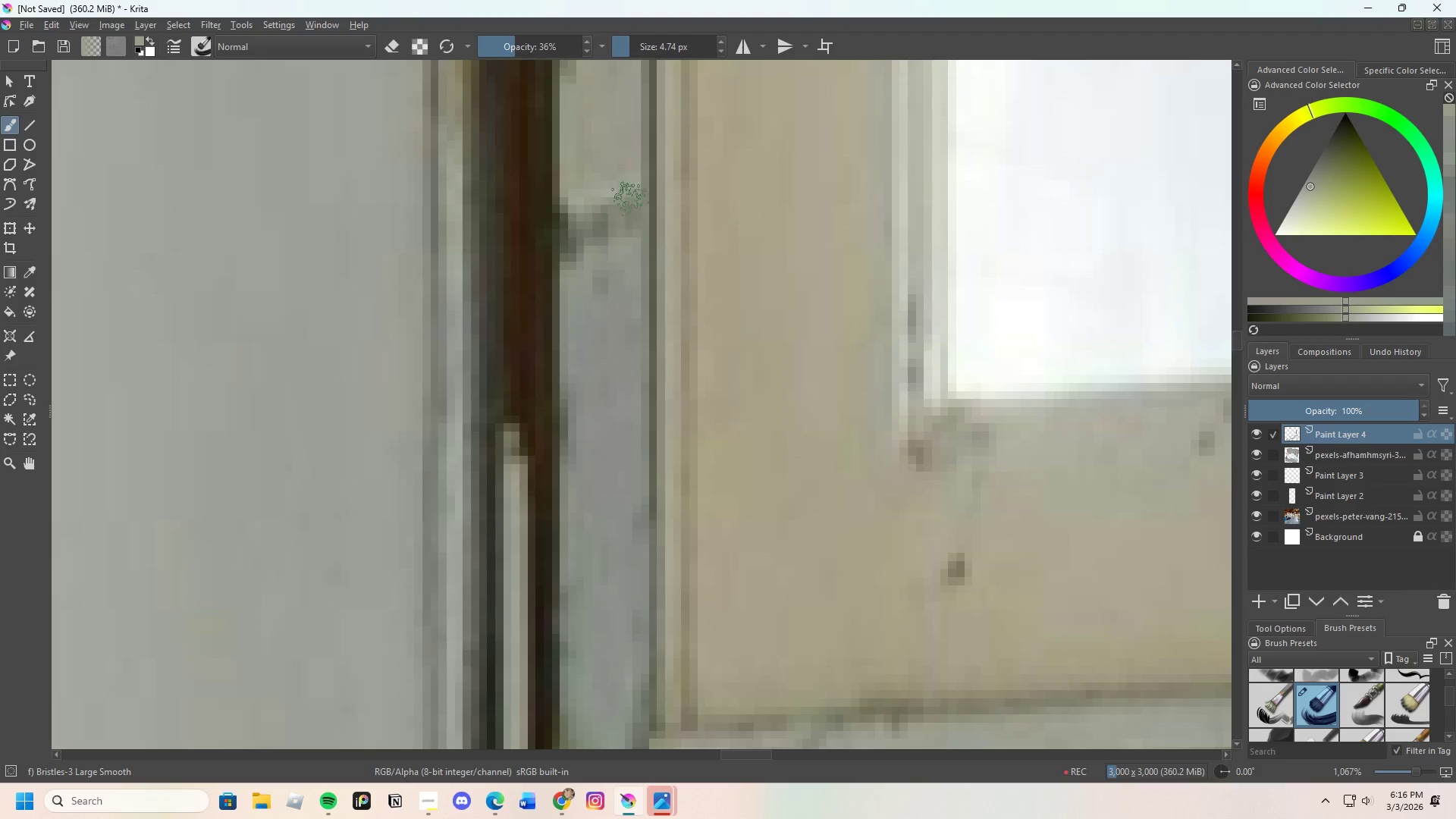 
left_click_drag(start_coordinate=[629, 205], to_coordinate=[613, 215])
 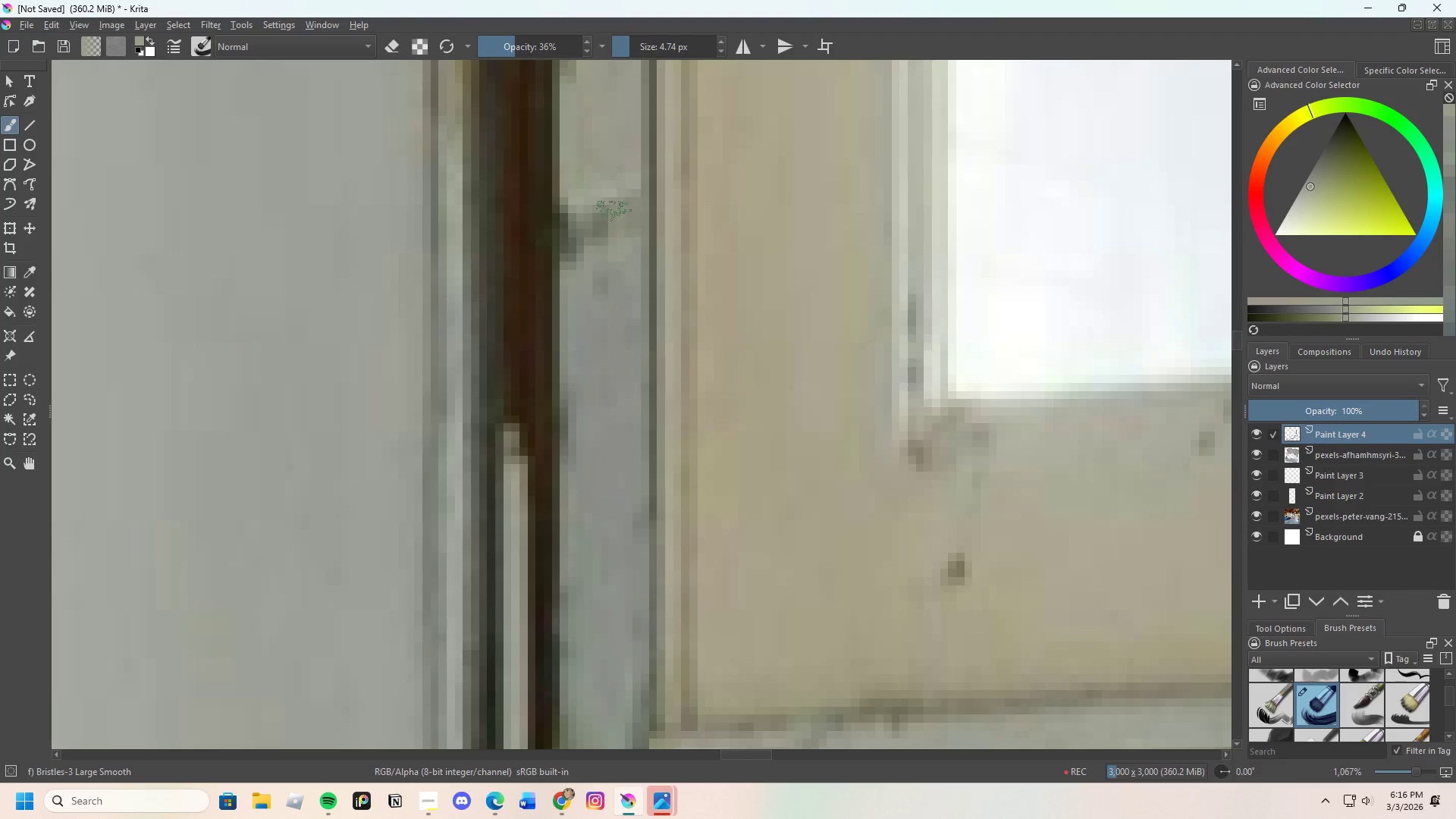 
left_click_drag(start_coordinate=[602, 215], to_coordinate=[598, 218])
 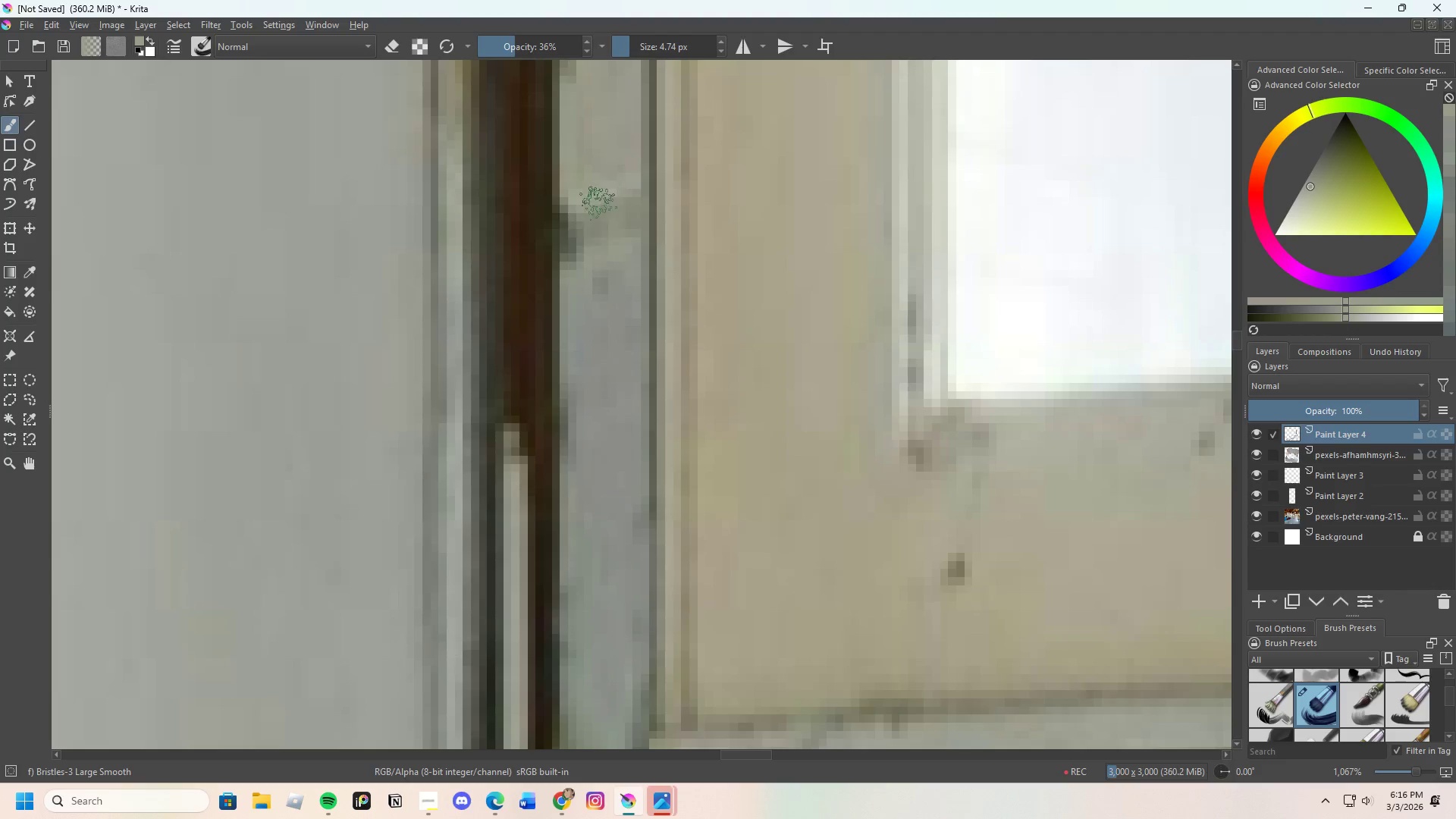 
left_click_drag(start_coordinate=[594, 222], to_coordinate=[592, 233])
 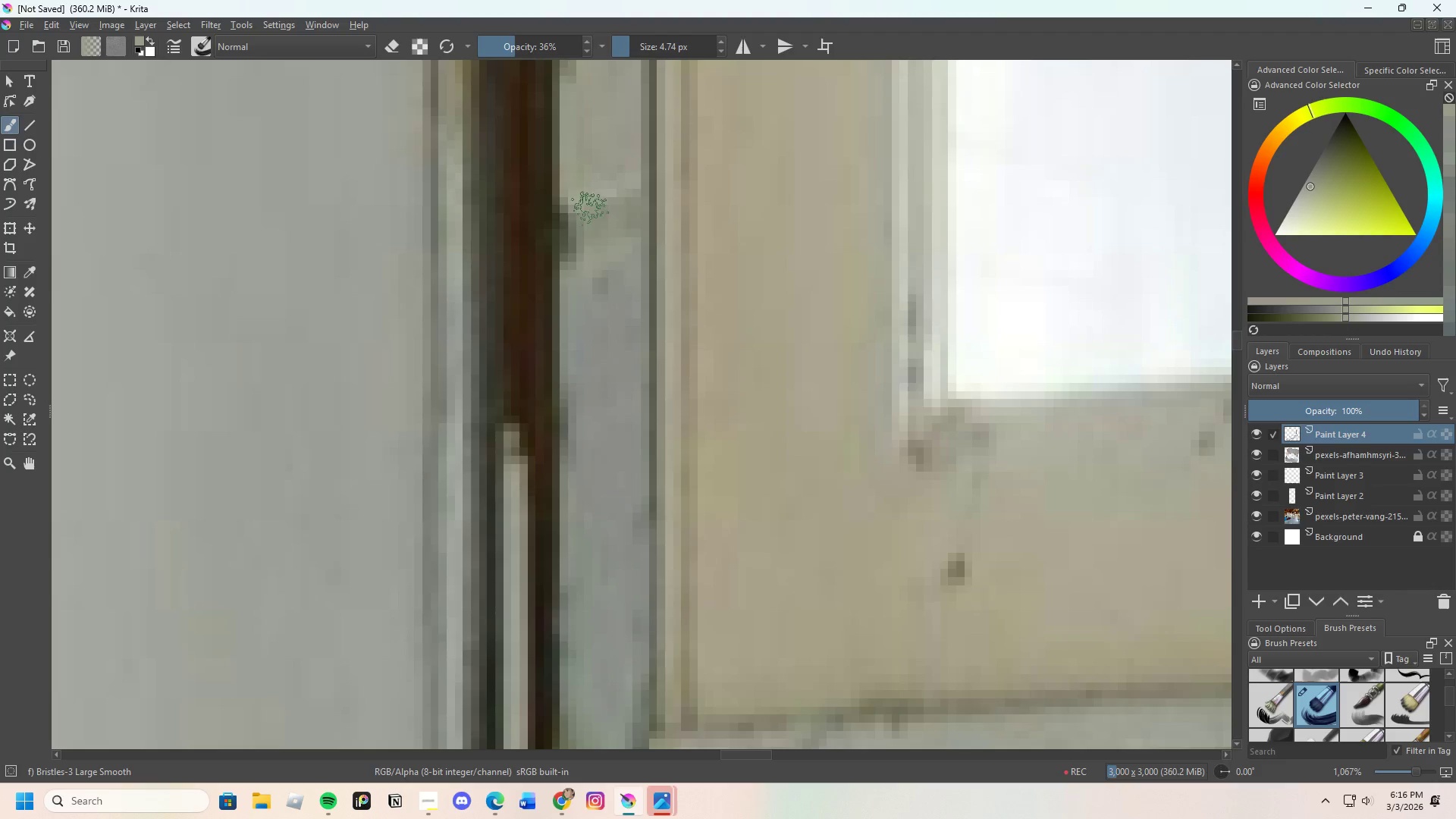 
left_click_drag(start_coordinate=[586, 213], to_coordinate=[576, 236])
 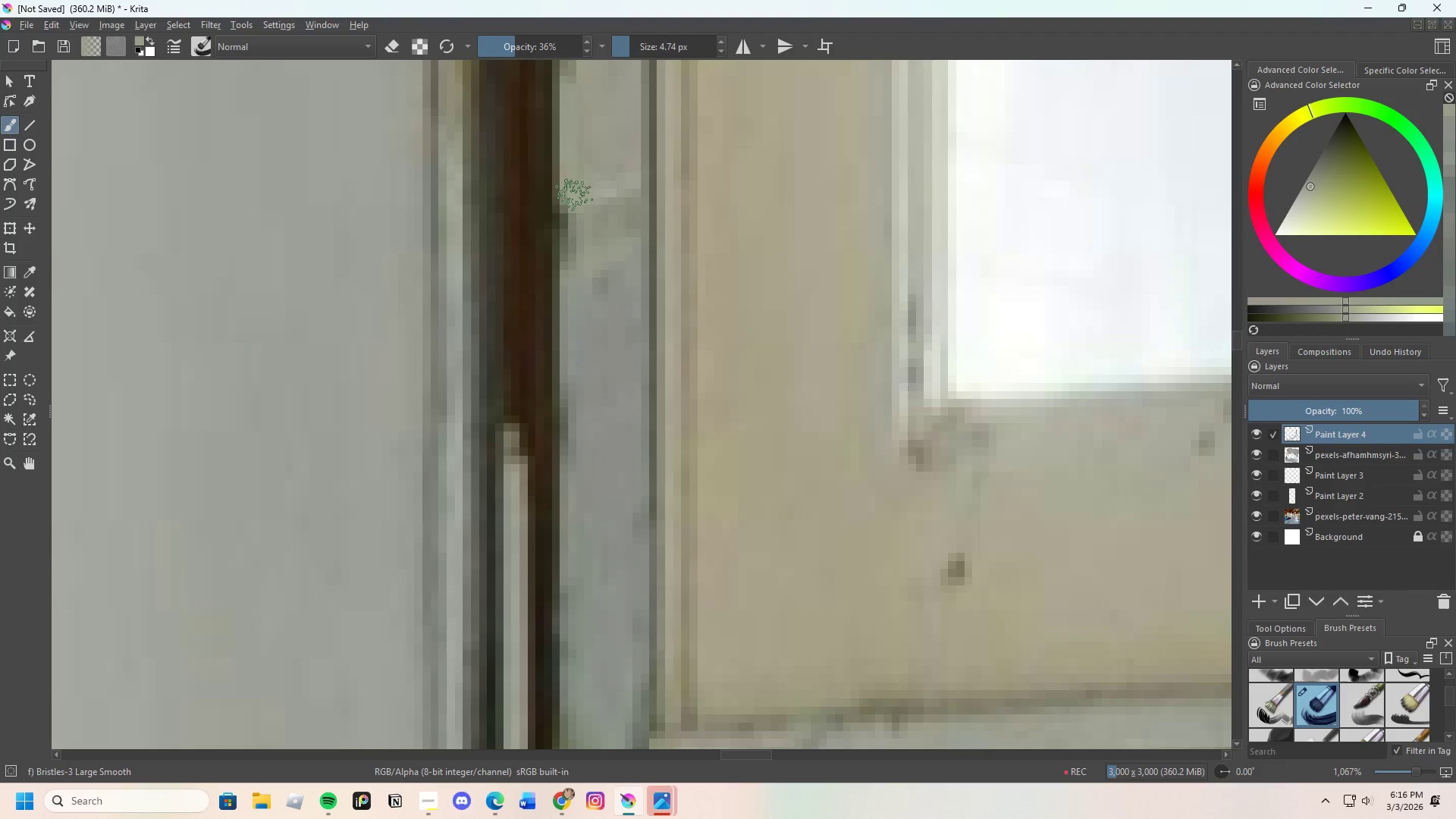 
left_click_drag(start_coordinate=[573, 196], to_coordinate=[577, 250])
 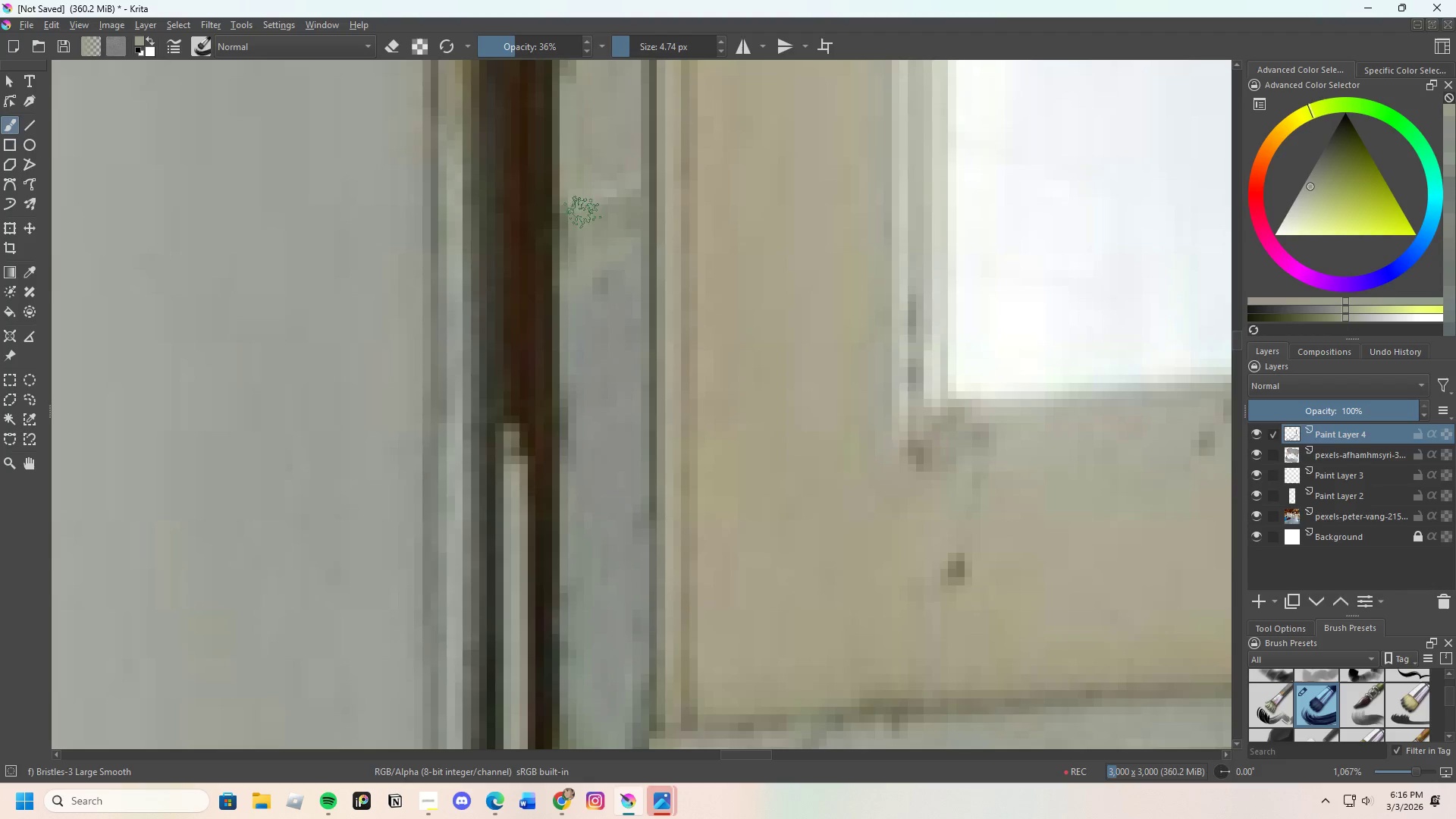 
left_click_drag(start_coordinate=[582, 246], to_coordinate=[600, 253])
 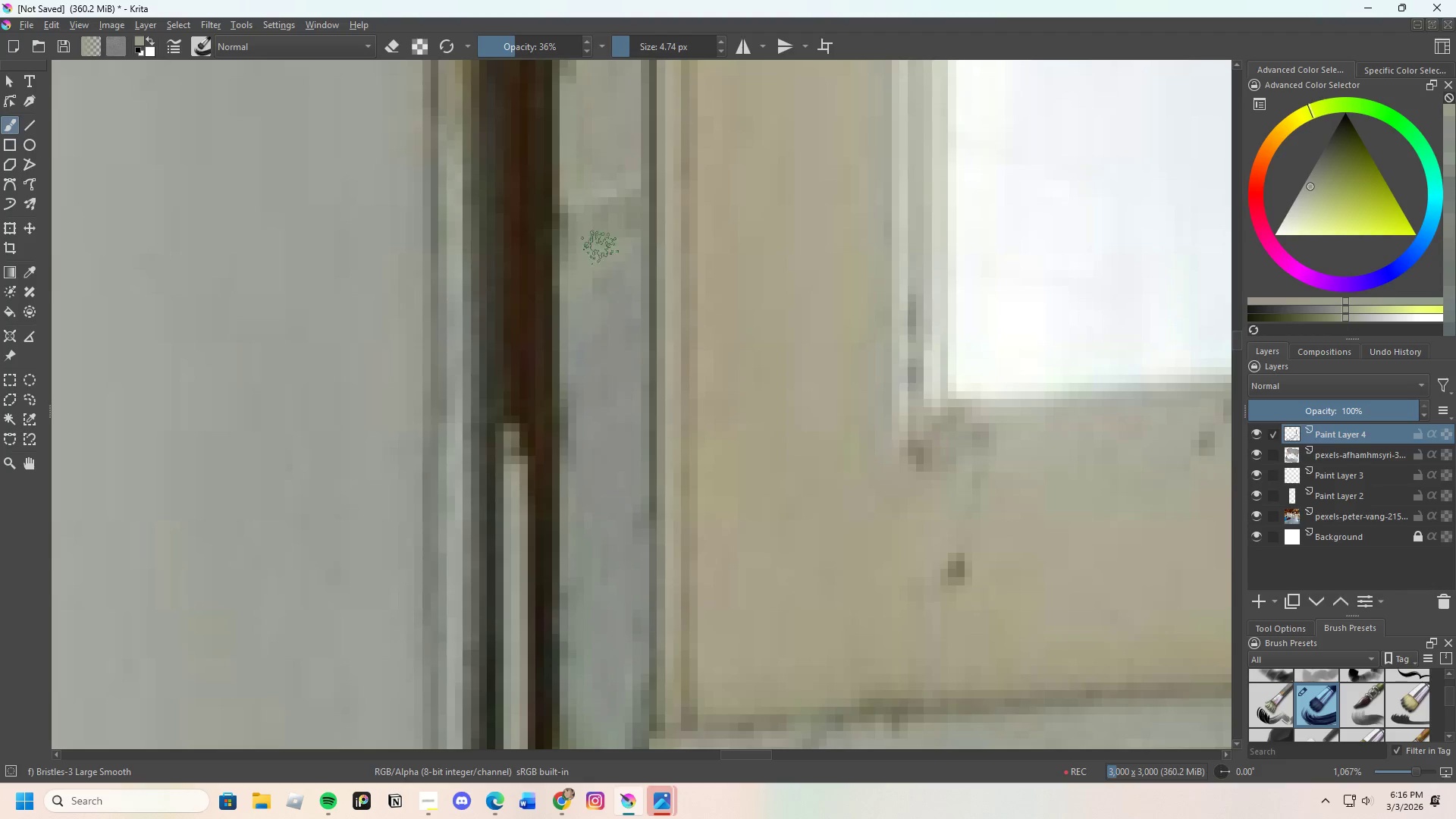 
left_click_drag(start_coordinate=[600, 266], to_coordinate=[615, 242])
 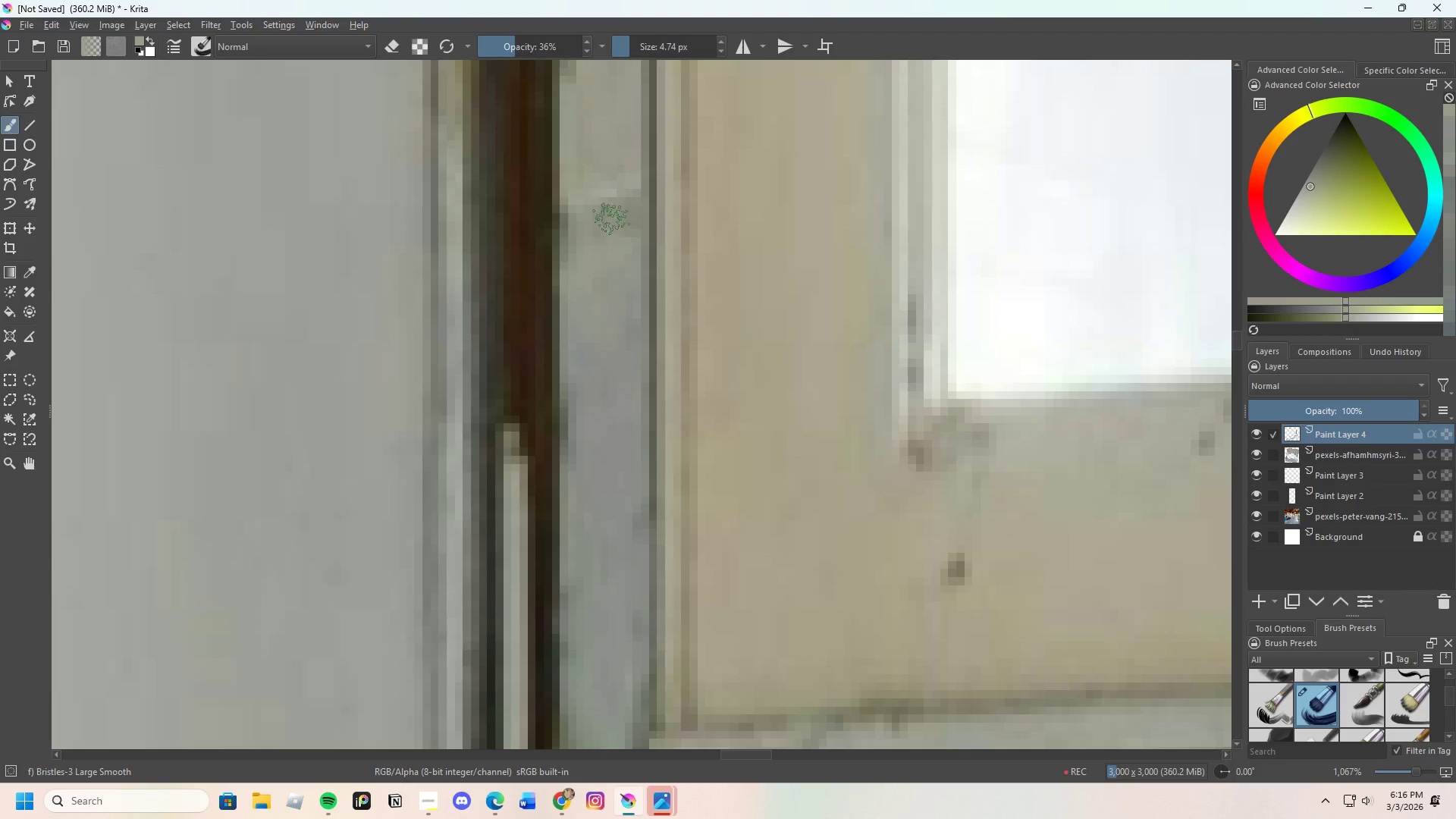 
left_click_drag(start_coordinate=[611, 240], to_coordinate=[623, 221])
 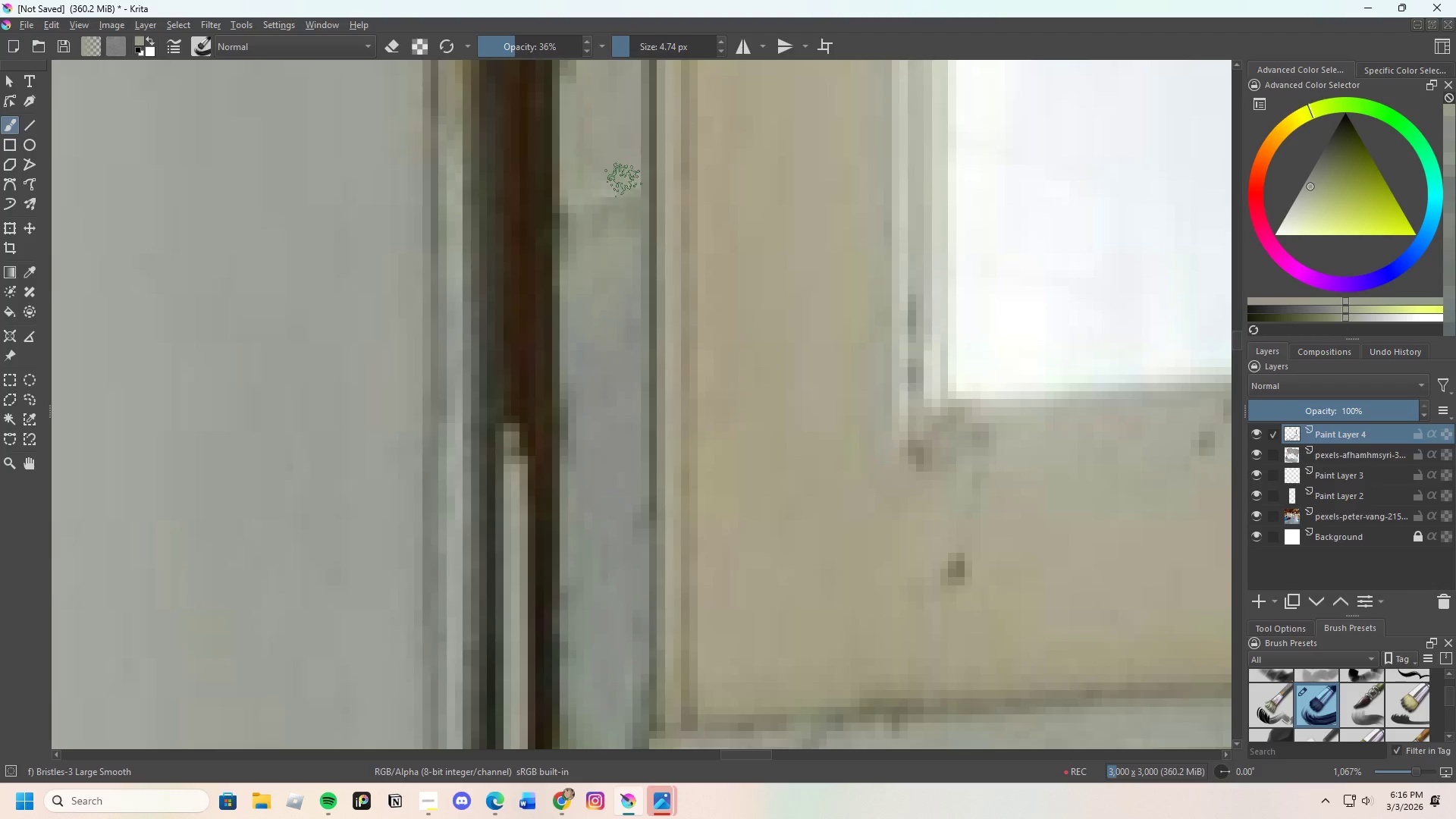 
left_click_drag(start_coordinate=[623, 180], to_coordinate=[627, 651])
 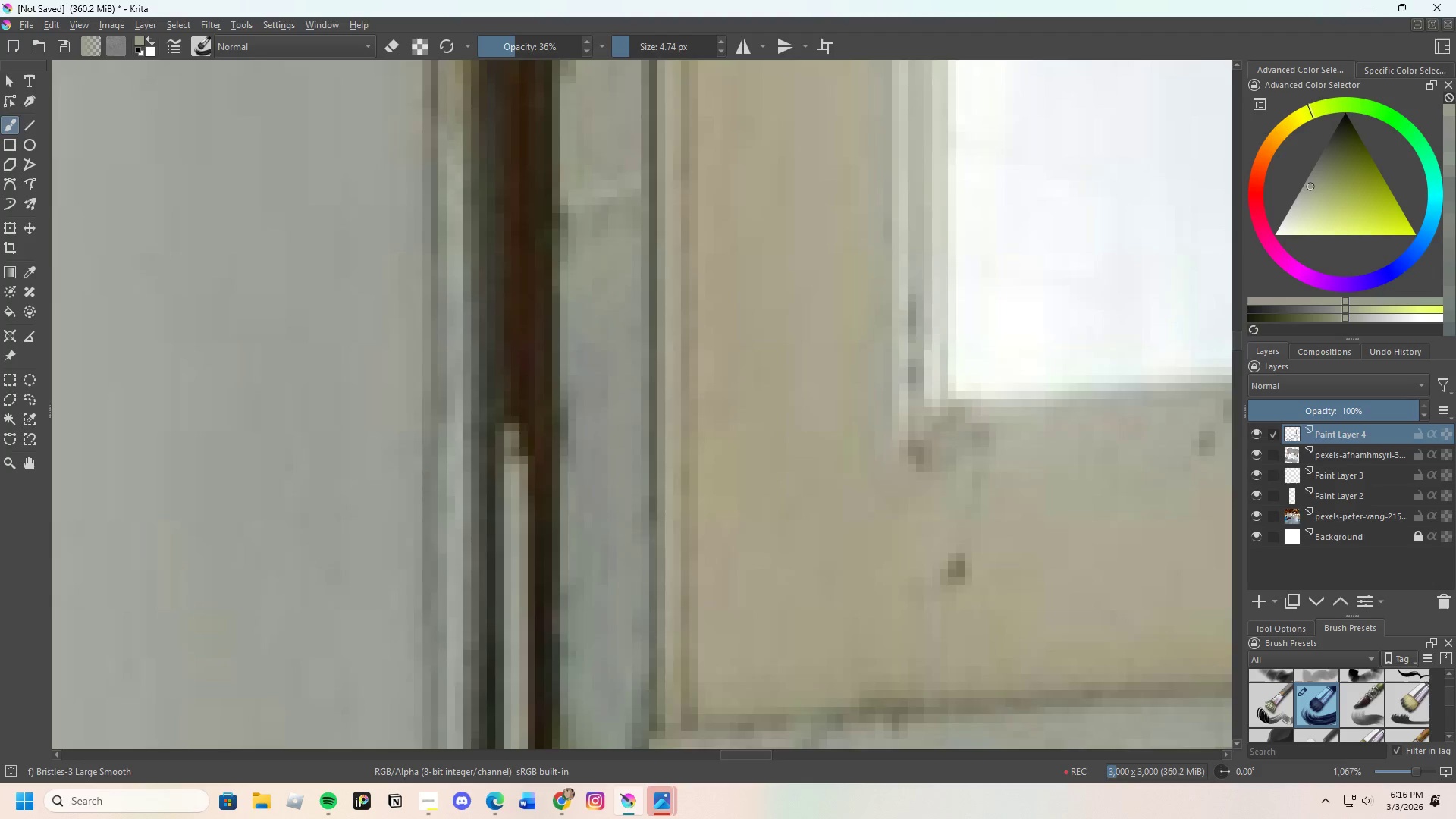 
scroll: coordinate [592, 385], scroll_direction: down, amount: 4.0
 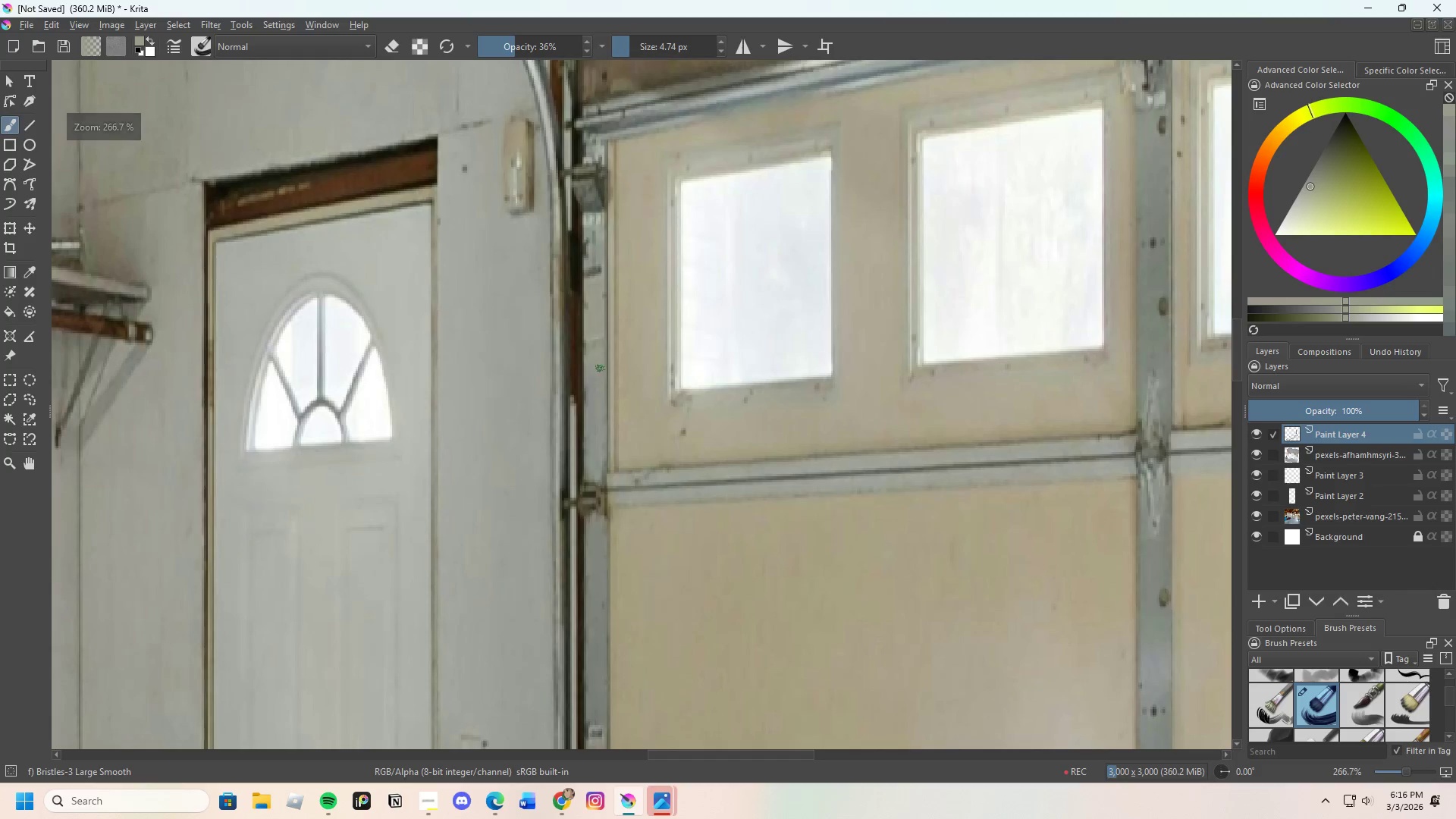 
scroll: coordinate [585, 268], scroll_direction: up, amount: 3.0
 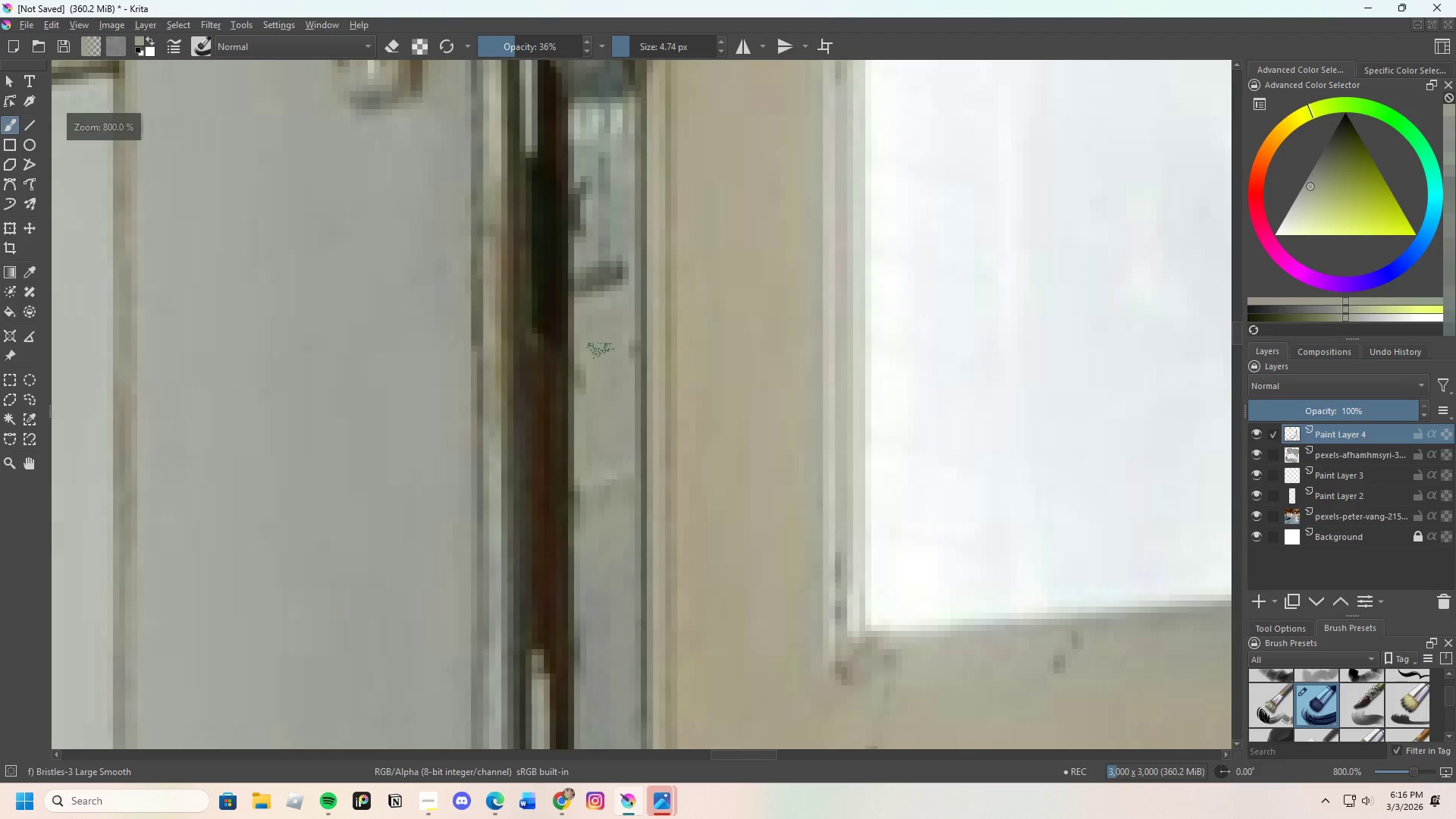 
hold_key(key=ControlLeft, duration=0.39)
 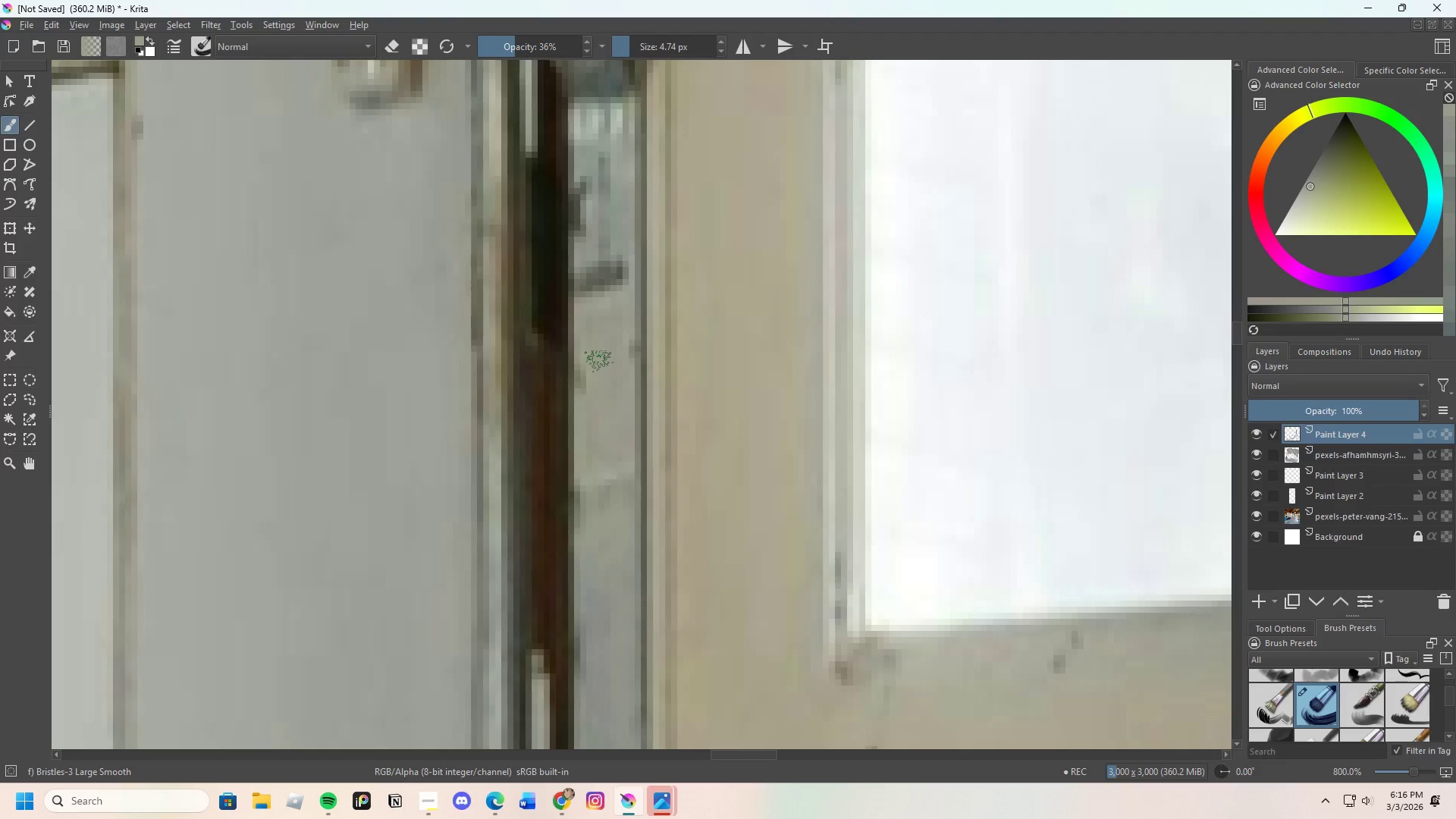 
hold_key(key=ControlLeft, duration=0.38)
left_click([598, 353])
 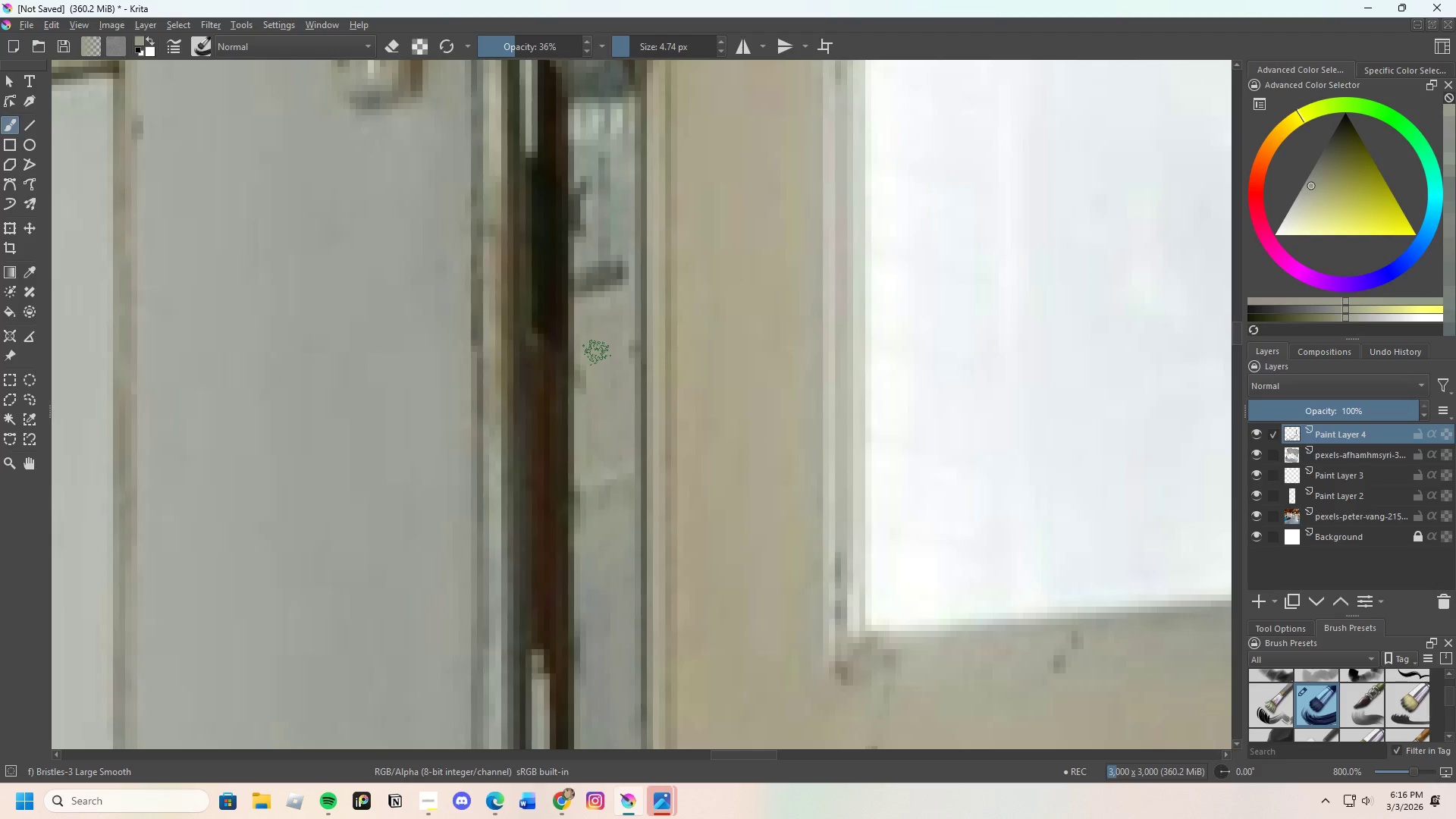 
left_click_drag(start_coordinate=[585, 376], to_coordinate=[588, 450])
 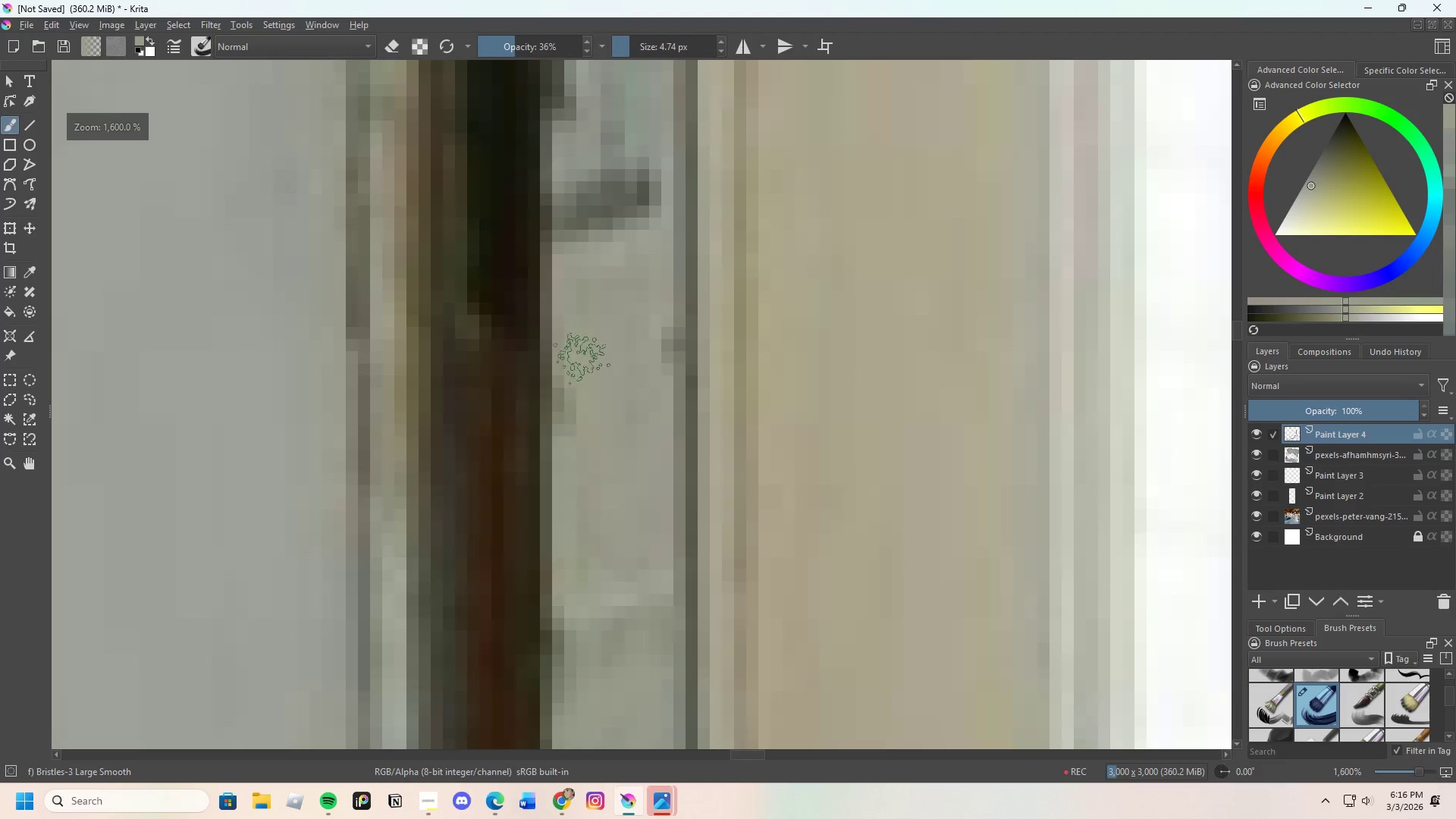 
scroll: coordinate [597, 353], scroll_direction: up, amount: 2.0
 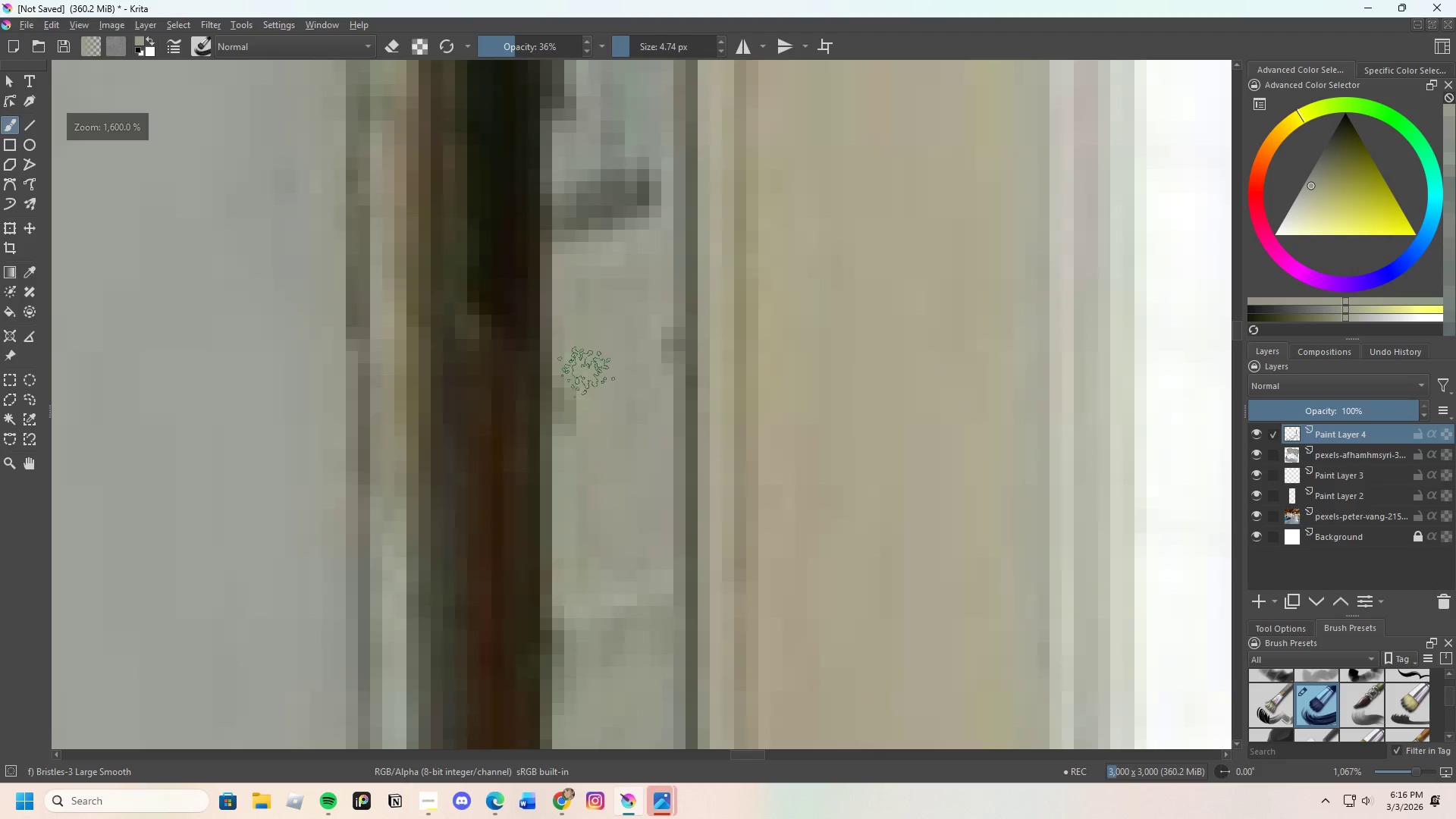 
left_click_drag(start_coordinate=[577, 387], to_coordinate=[577, 438])
 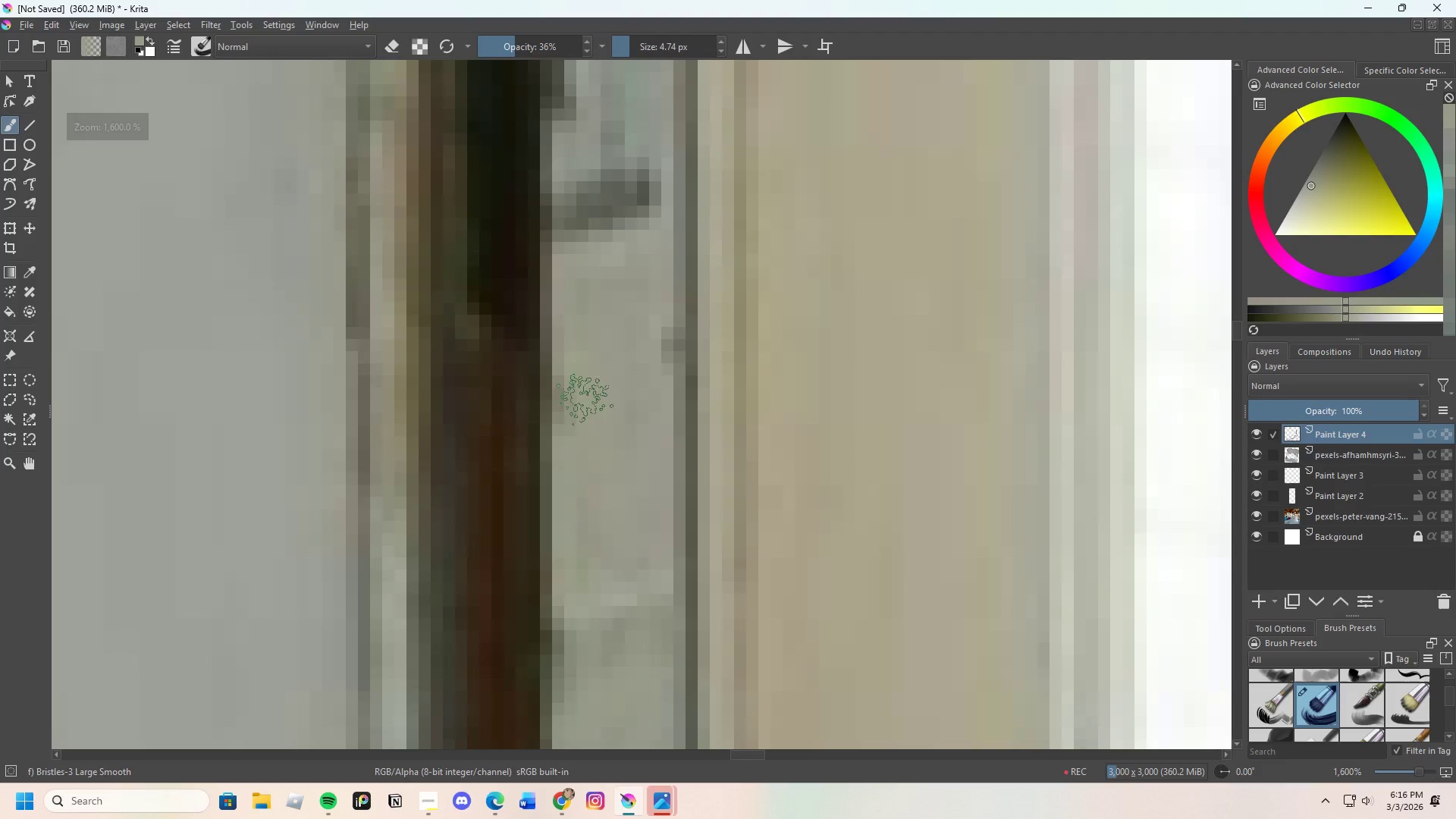 
left_click_drag(start_coordinate=[584, 412], to_coordinate=[590, 428])
 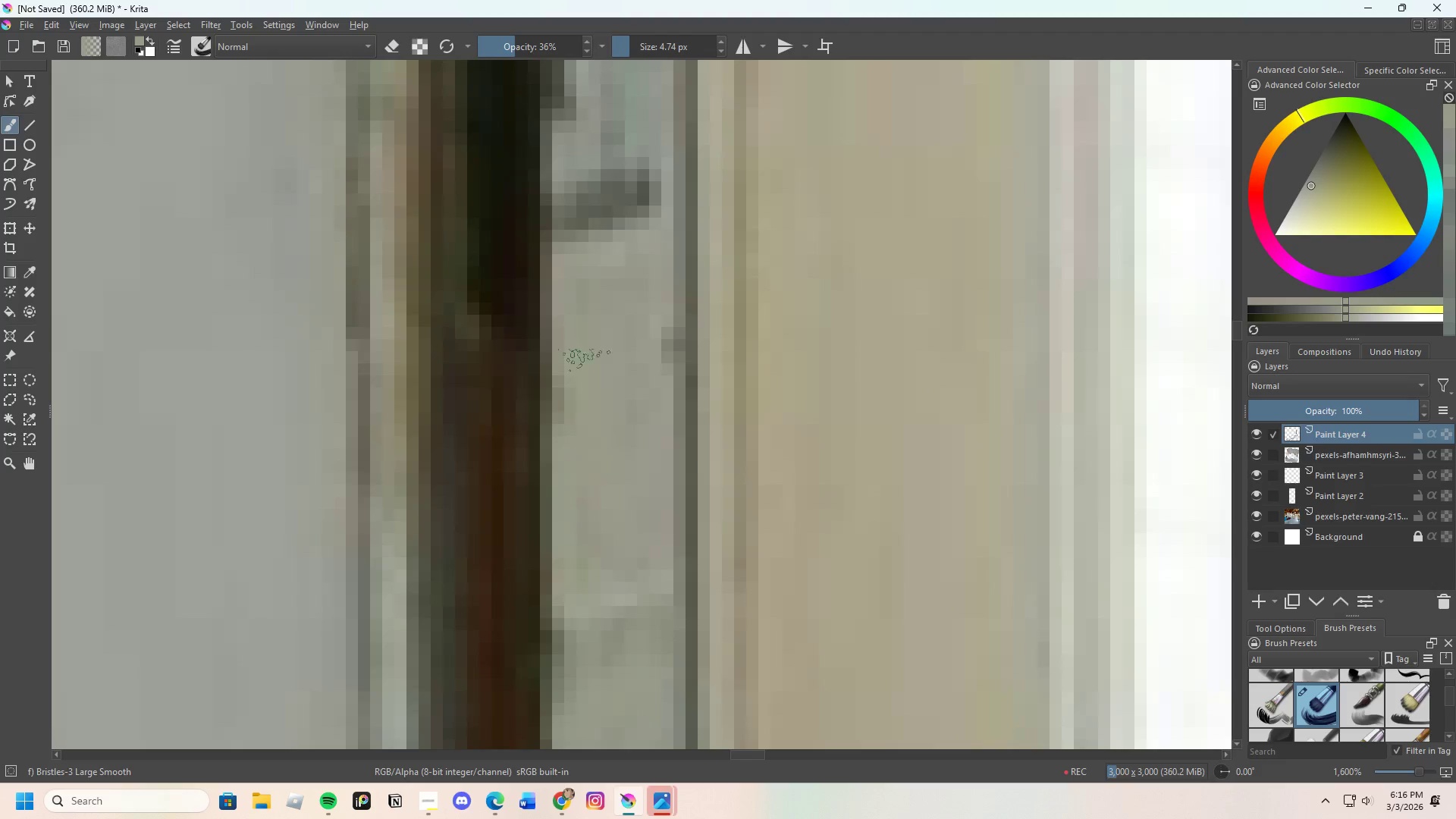 
left_click_drag(start_coordinate=[579, 367], to_coordinate=[576, 383])
 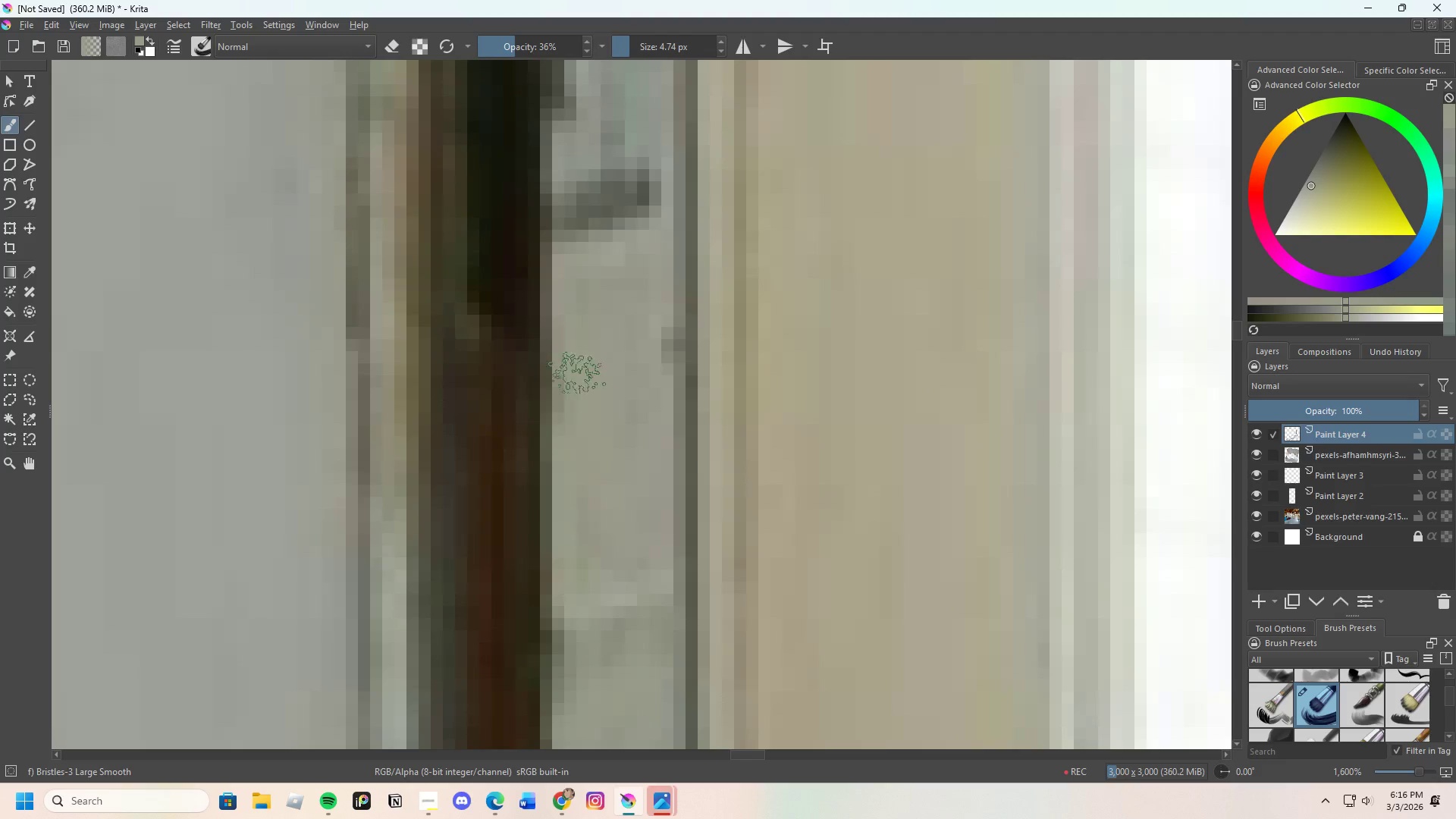 
left_click_drag(start_coordinate=[577, 378], to_coordinate=[583, 428])
 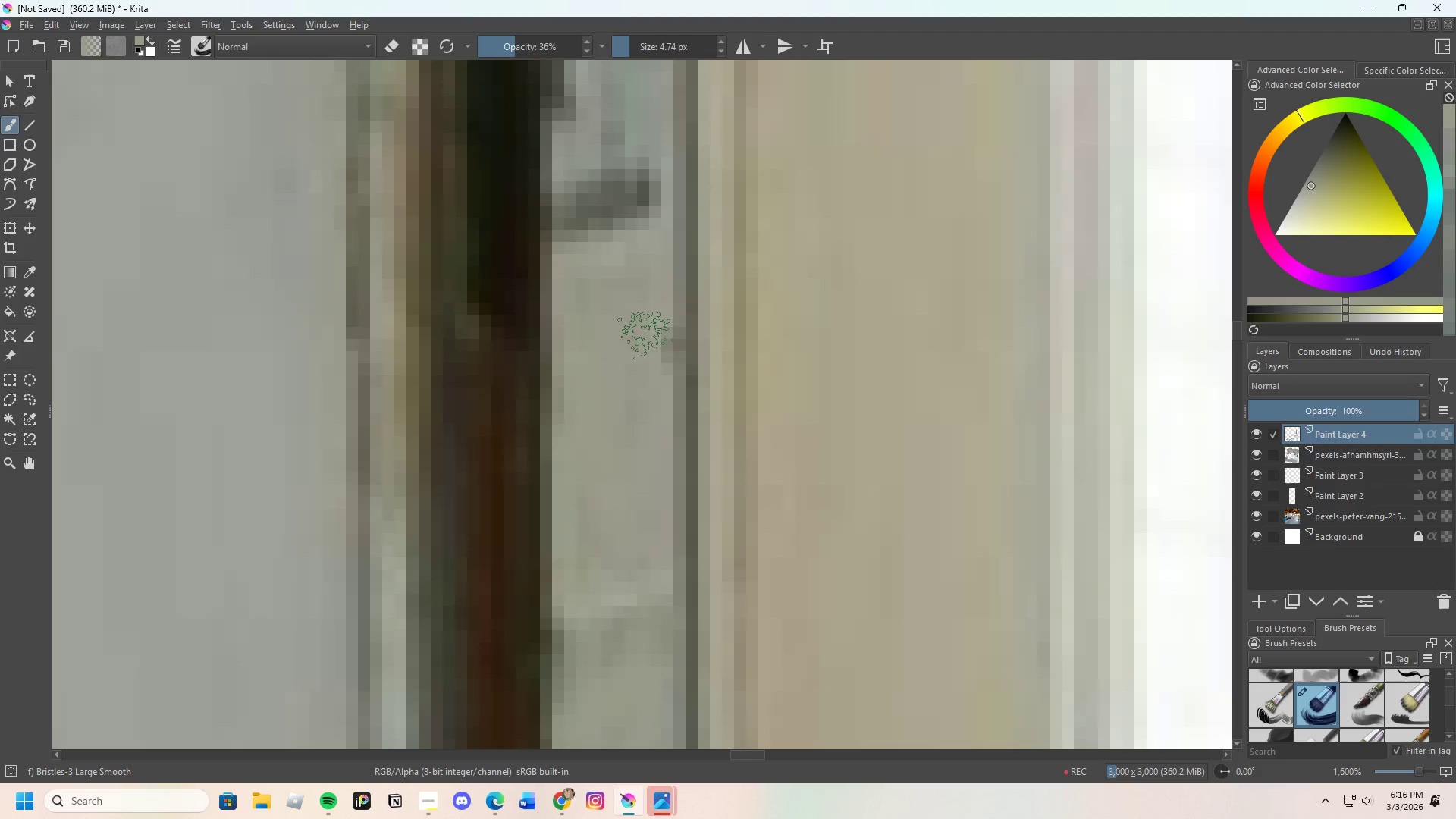 
key(Control+ControlLeft)
 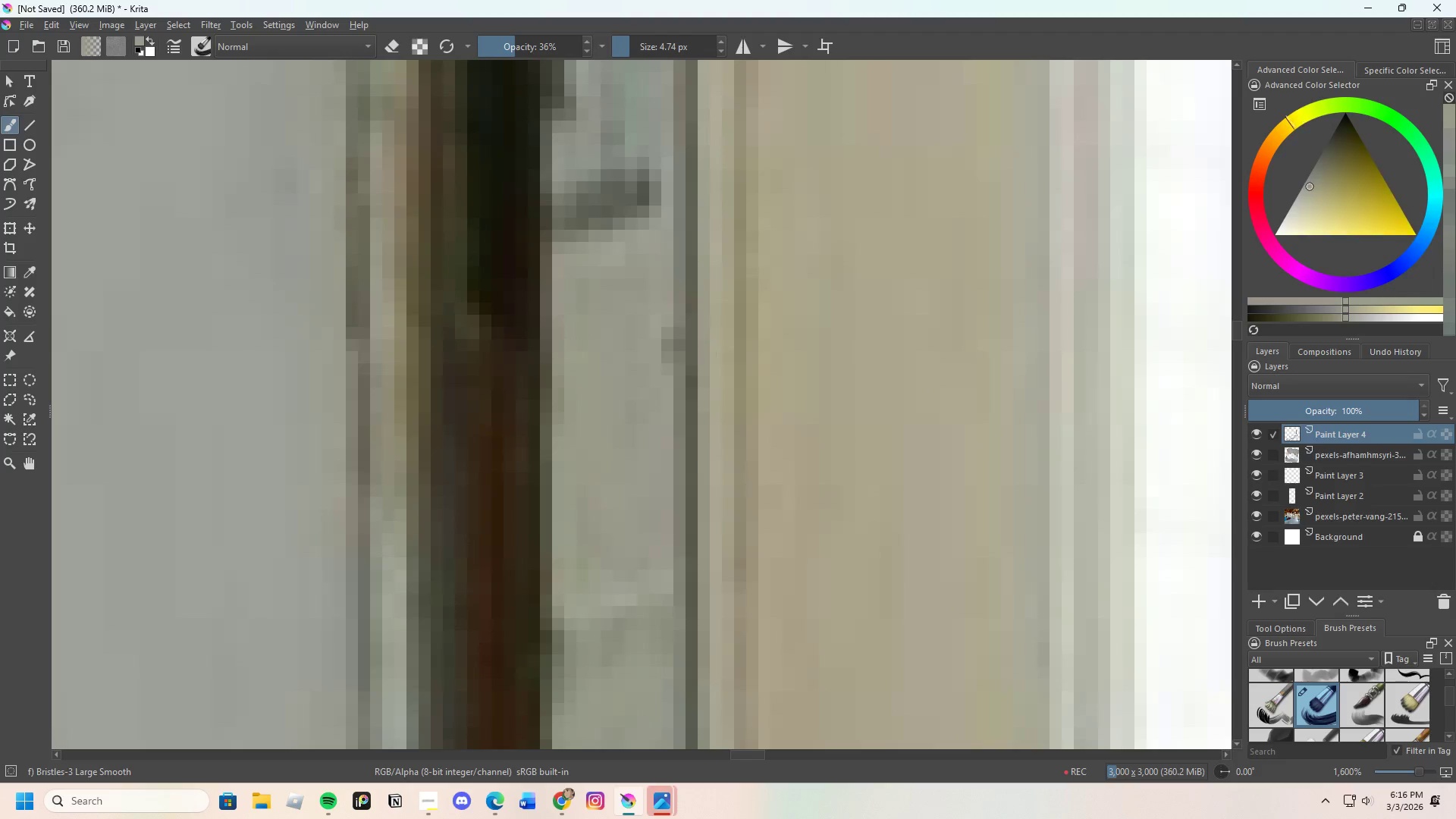 
left_click_drag(start_coordinate=[661, 298], to_coordinate=[664, 389])
 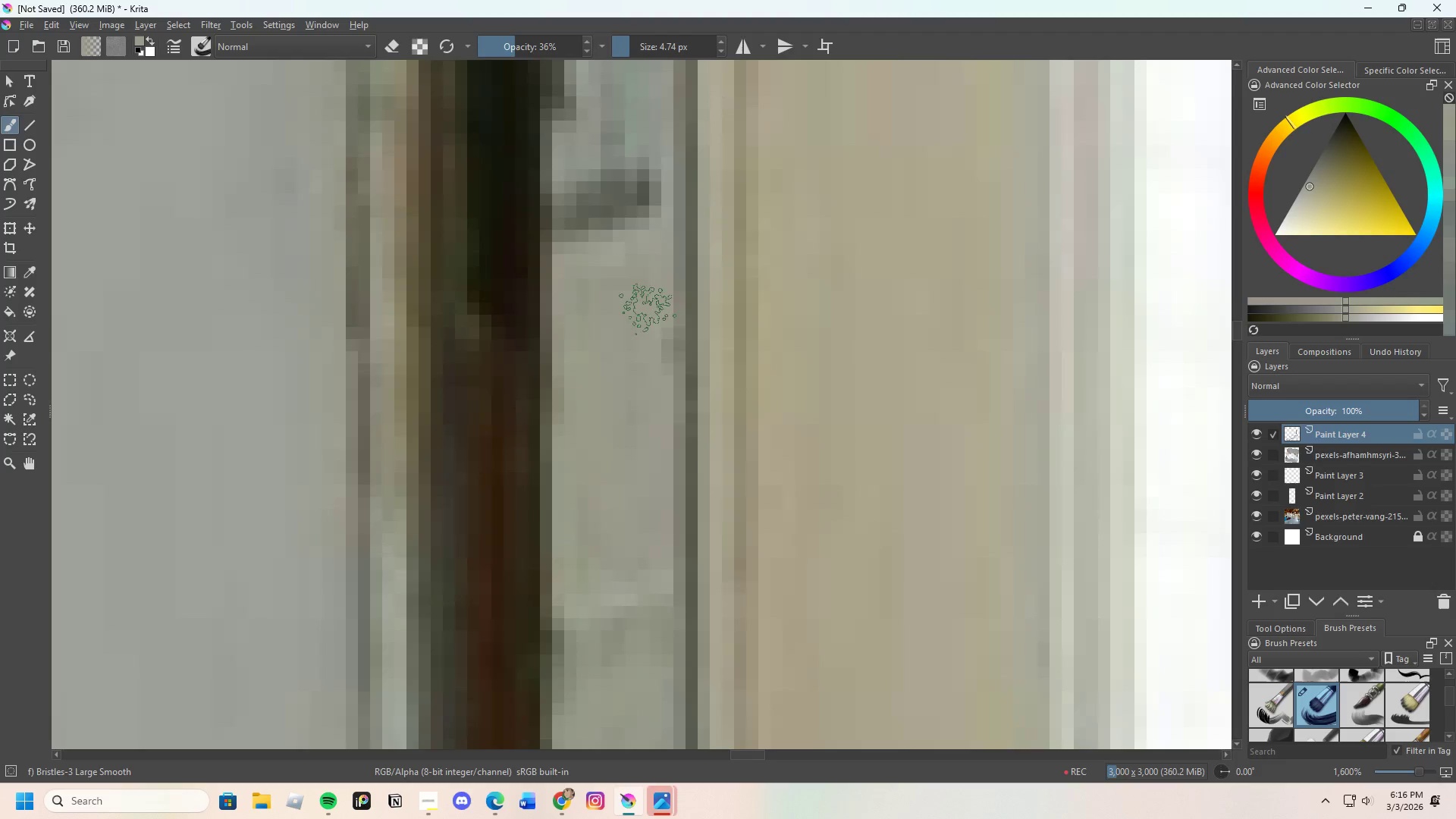 
key(Control+ControlLeft)
 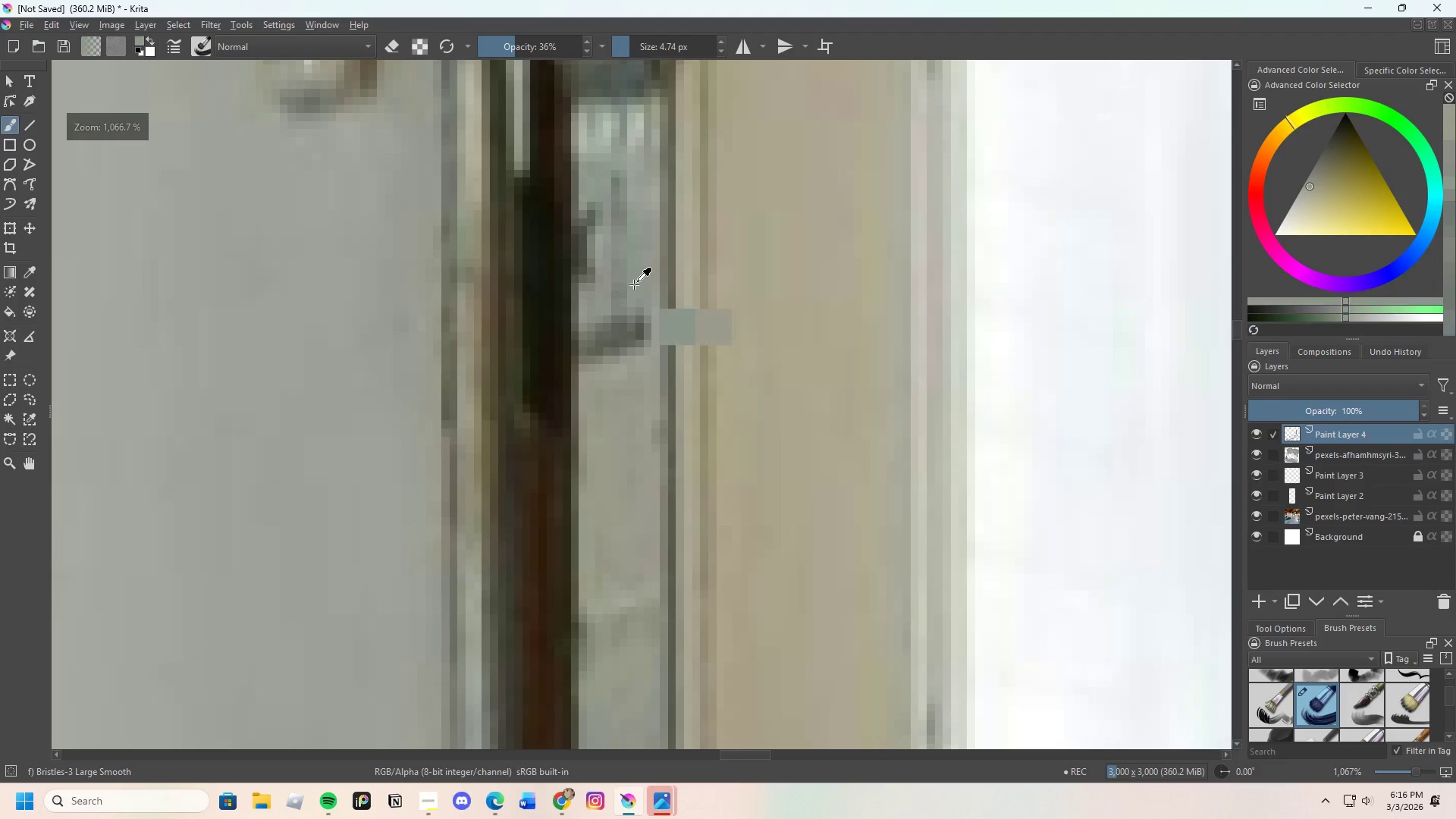 
left_click_drag(start_coordinate=[635, 284], to_coordinate=[635, 280])
 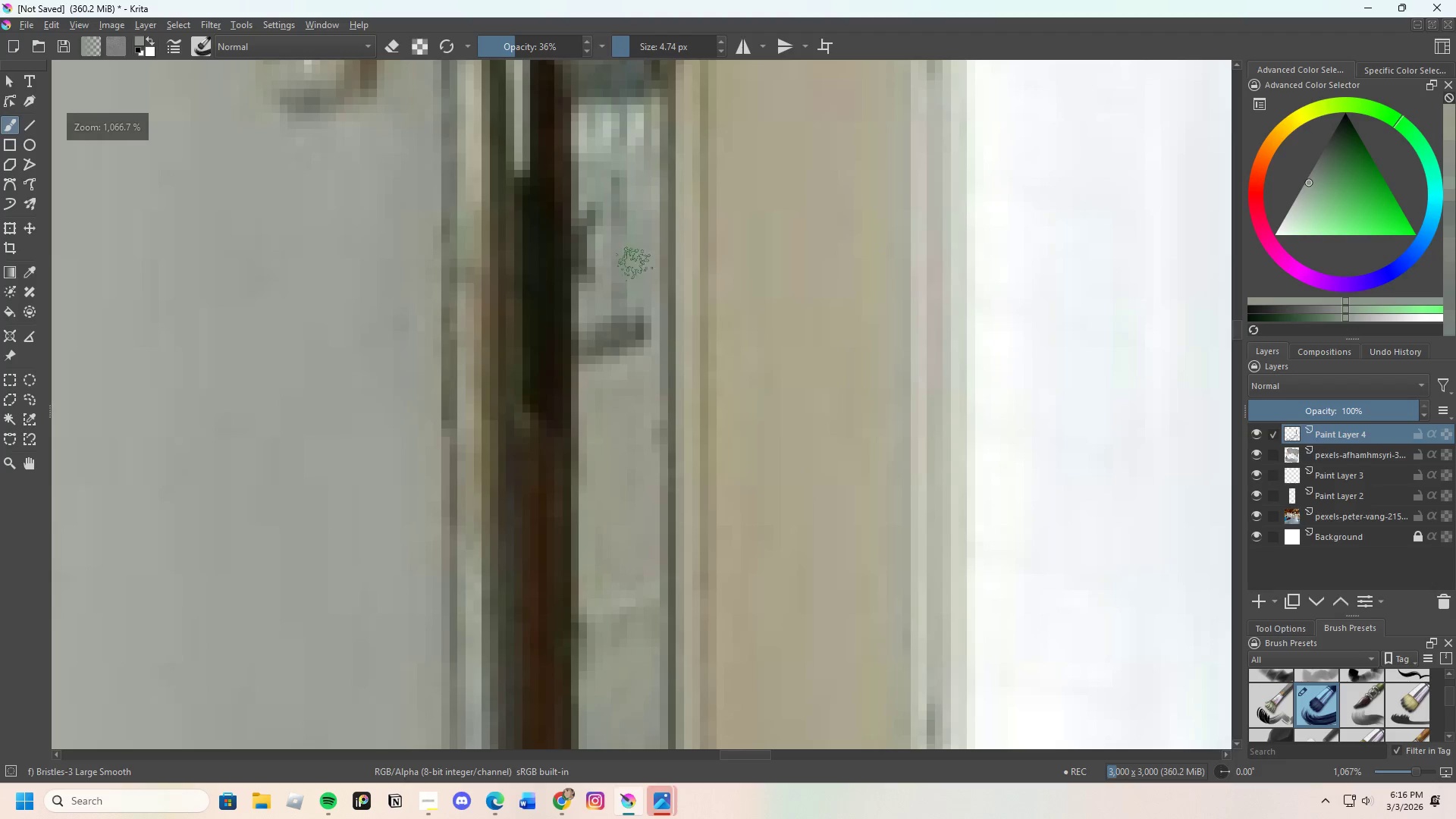 
scroll: coordinate [622, 228], scroll_direction: down, amount: 1.0
 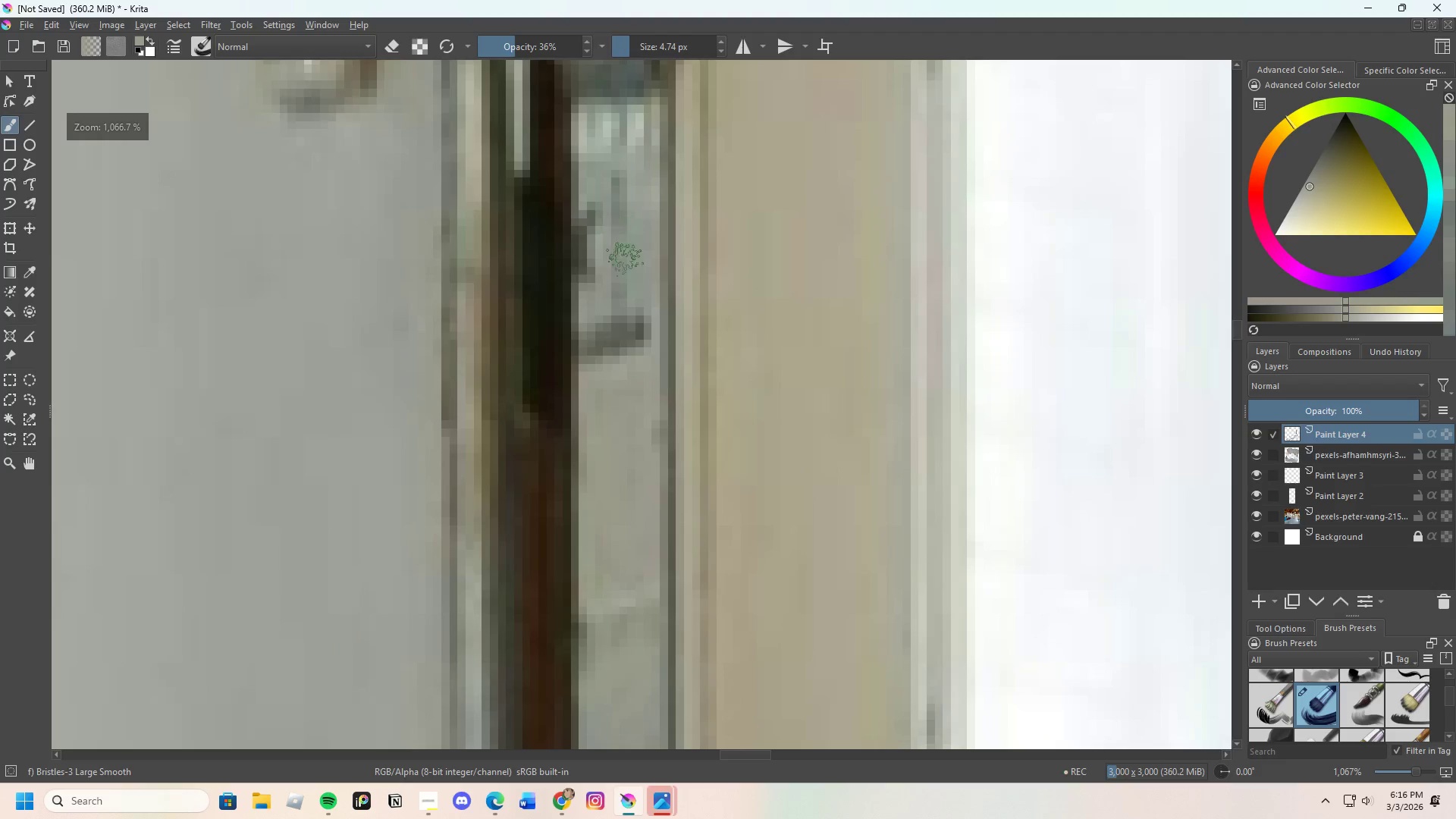 
left_click_drag(start_coordinate=[628, 275], to_coordinate=[629, 310])
 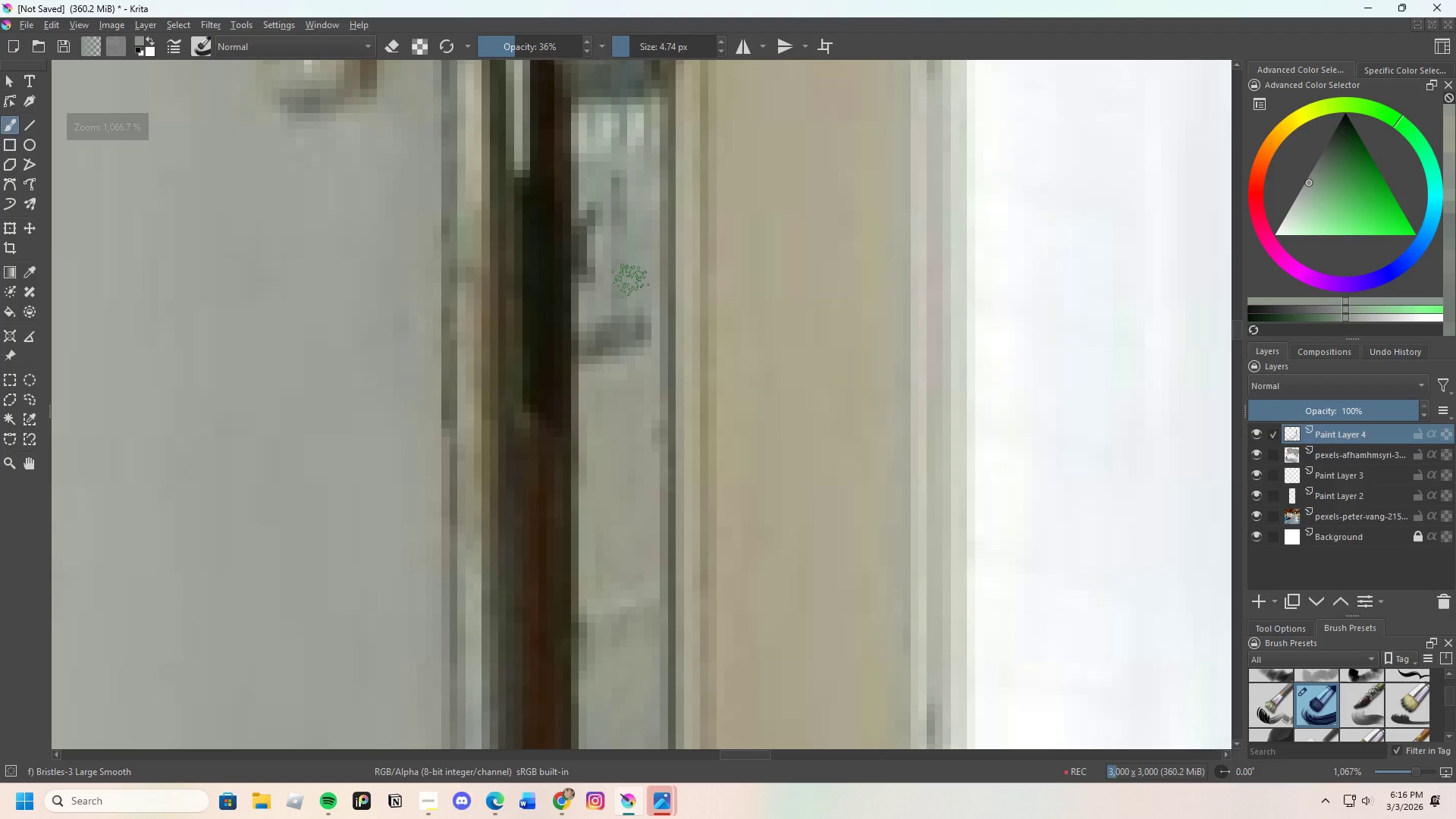 
left_click_drag(start_coordinate=[630, 276], to_coordinate=[626, 322])
 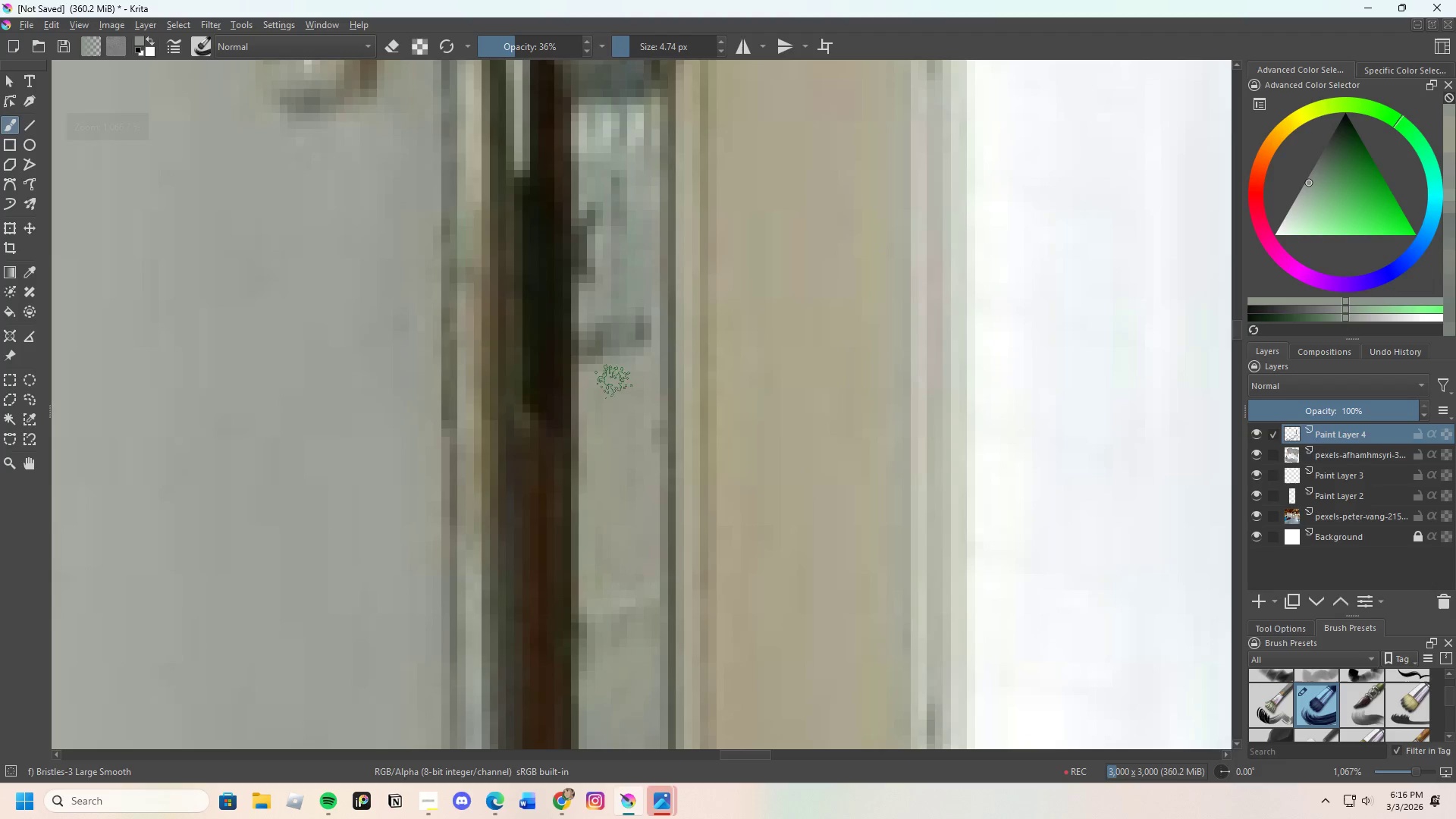 
left_click_drag(start_coordinate=[631, 284], to_coordinate=[639, 306])
 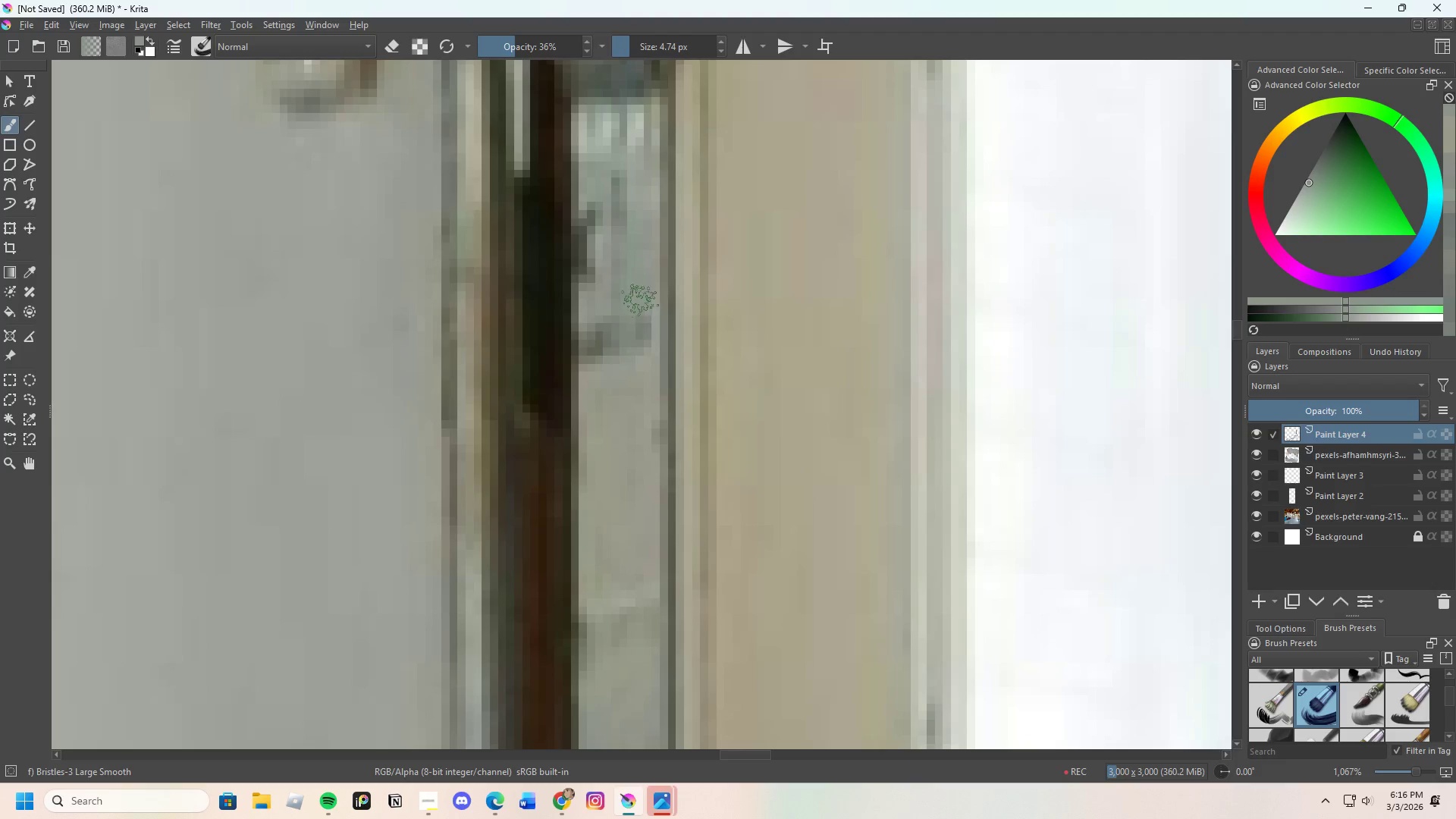 
left_click_drag(start_coordinate=[640, 301], to_coordinate=[645, 315])
 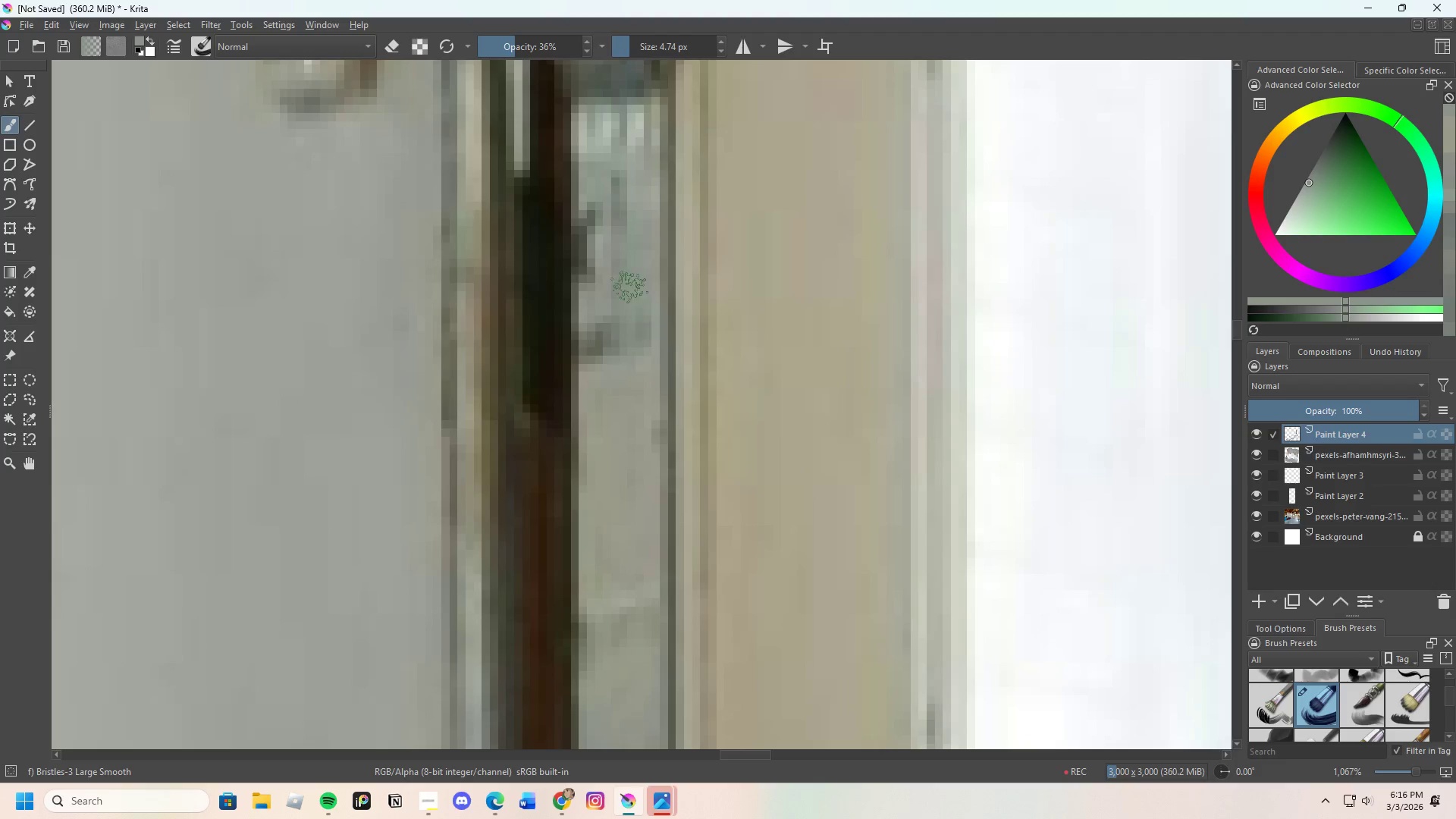 
left_click_drag(start_coordinate=[626, 296], to_coordinate=[610, 309])
 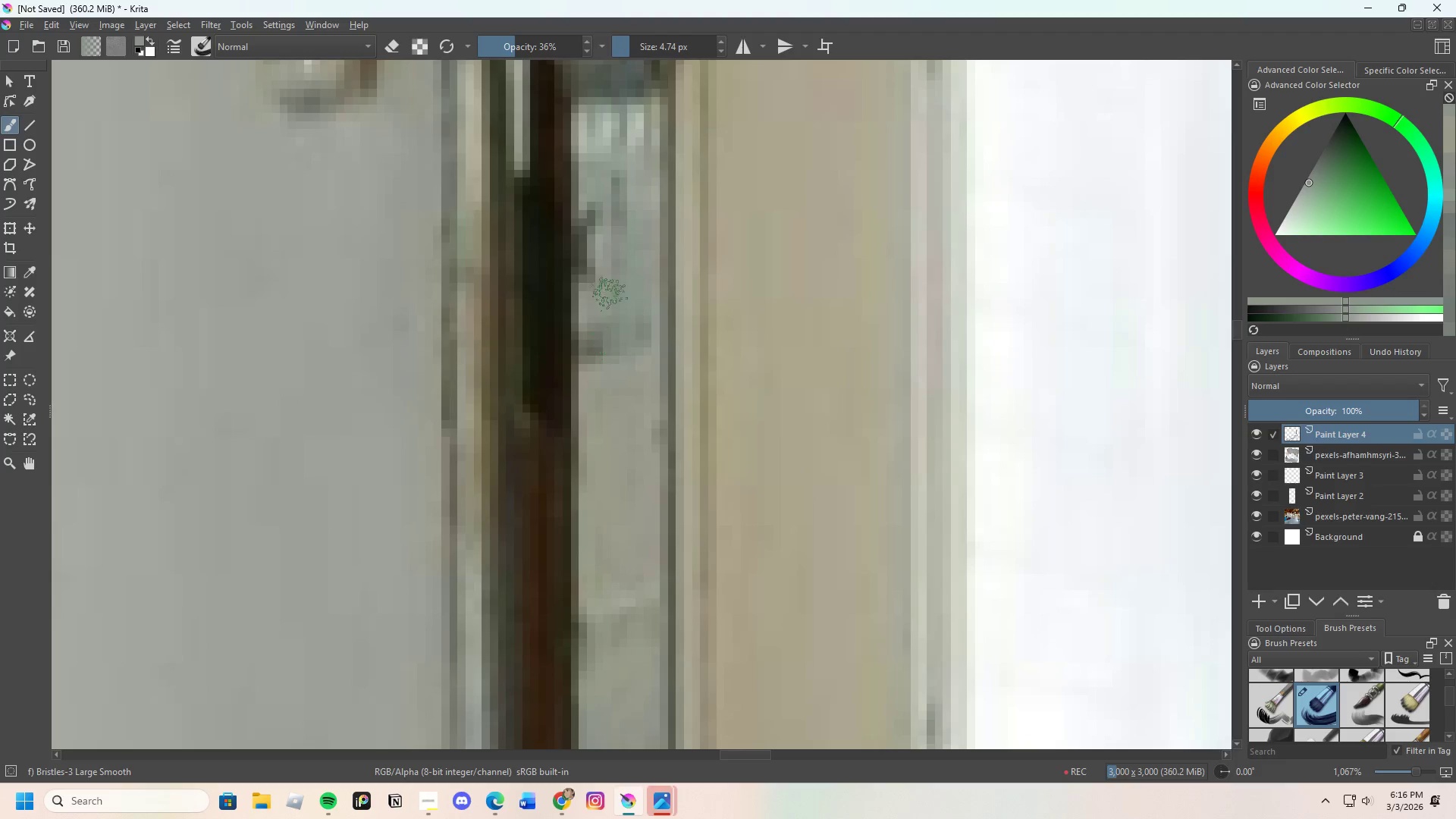 
left_click_drag(start_coordinate=[604, 306], to_coordinate=[604, 322])
 